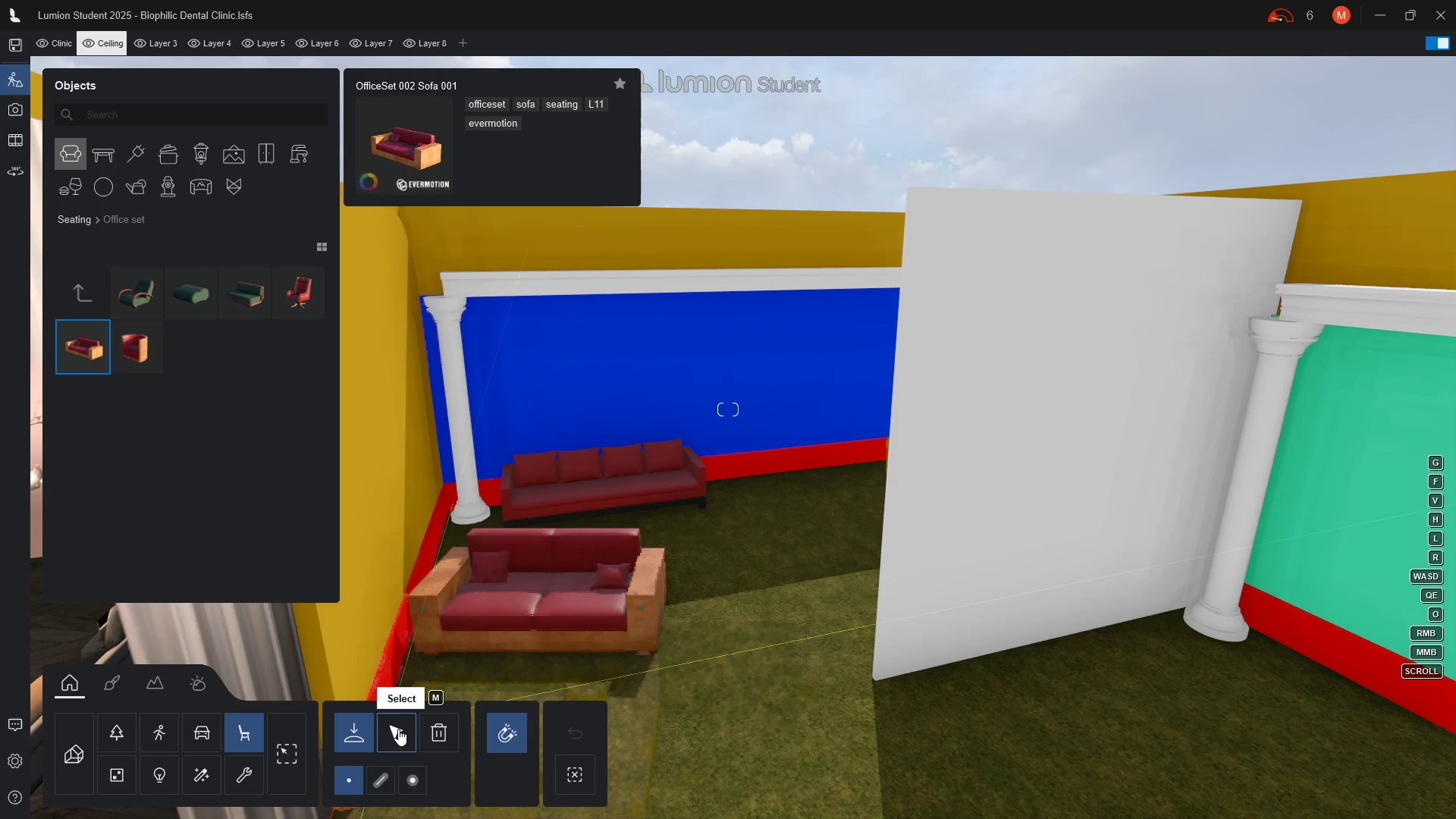 
key(Escape)
 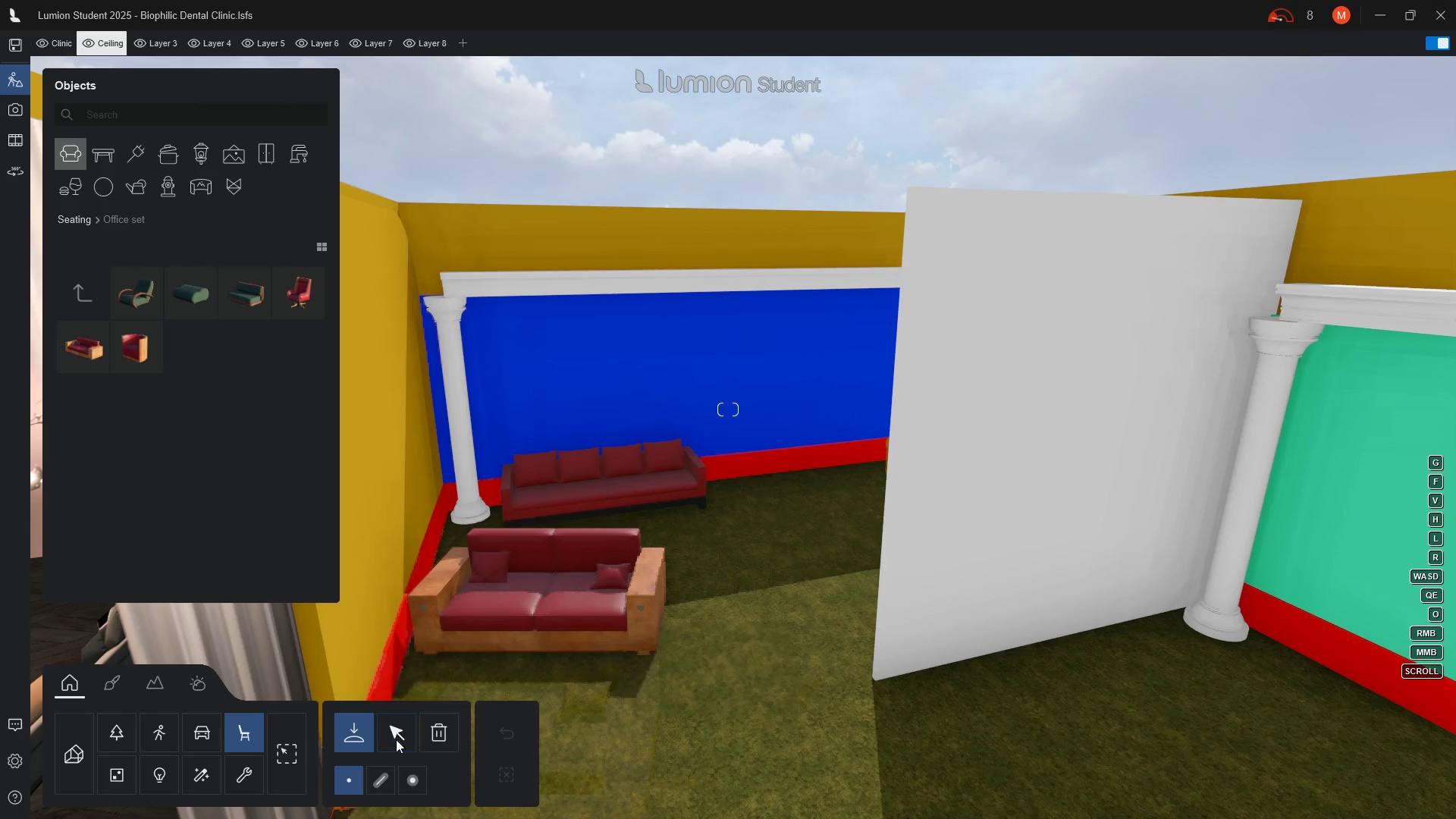 
left_click([396, 738])
 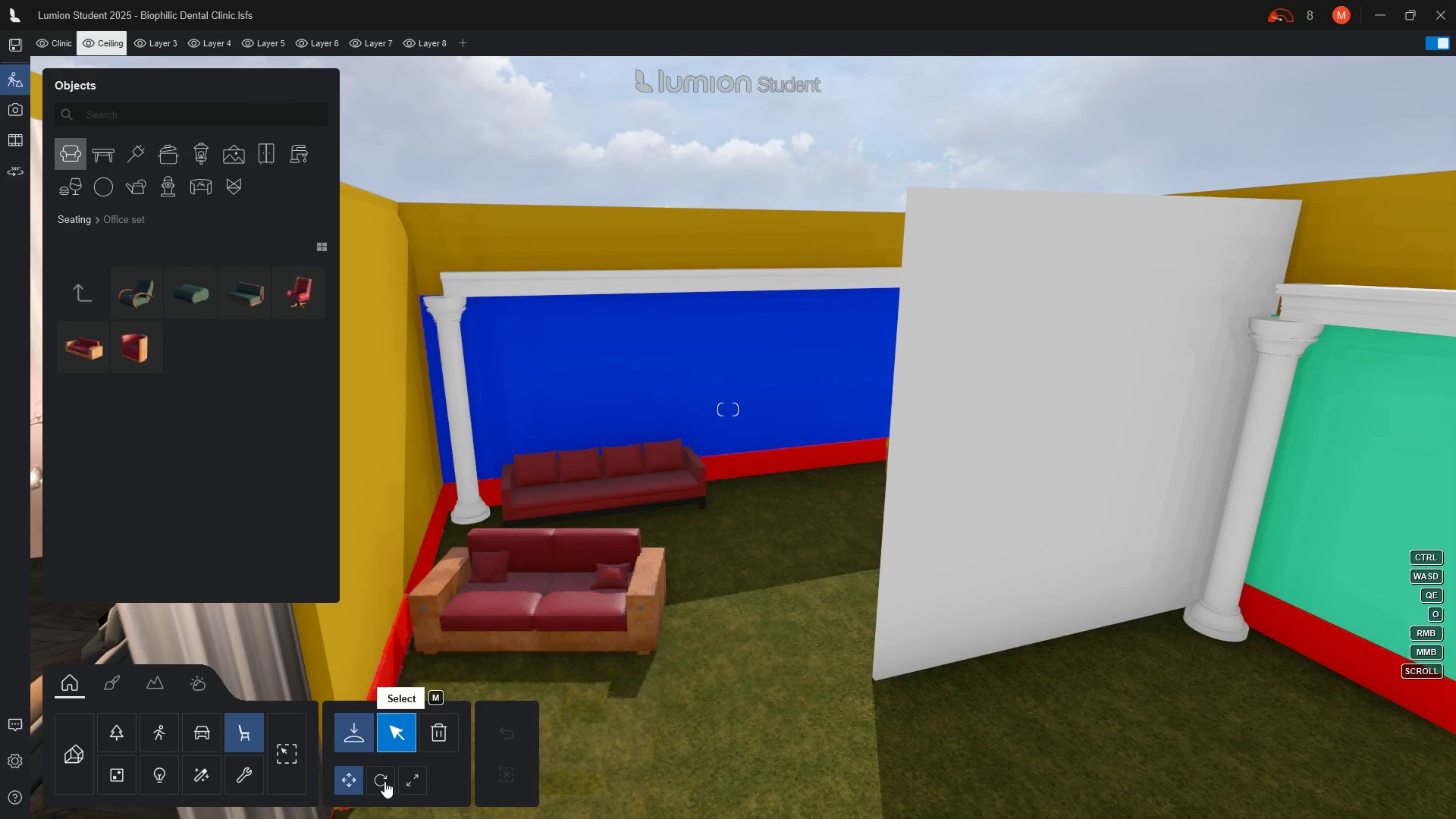 
mouse_move([403, 772])
 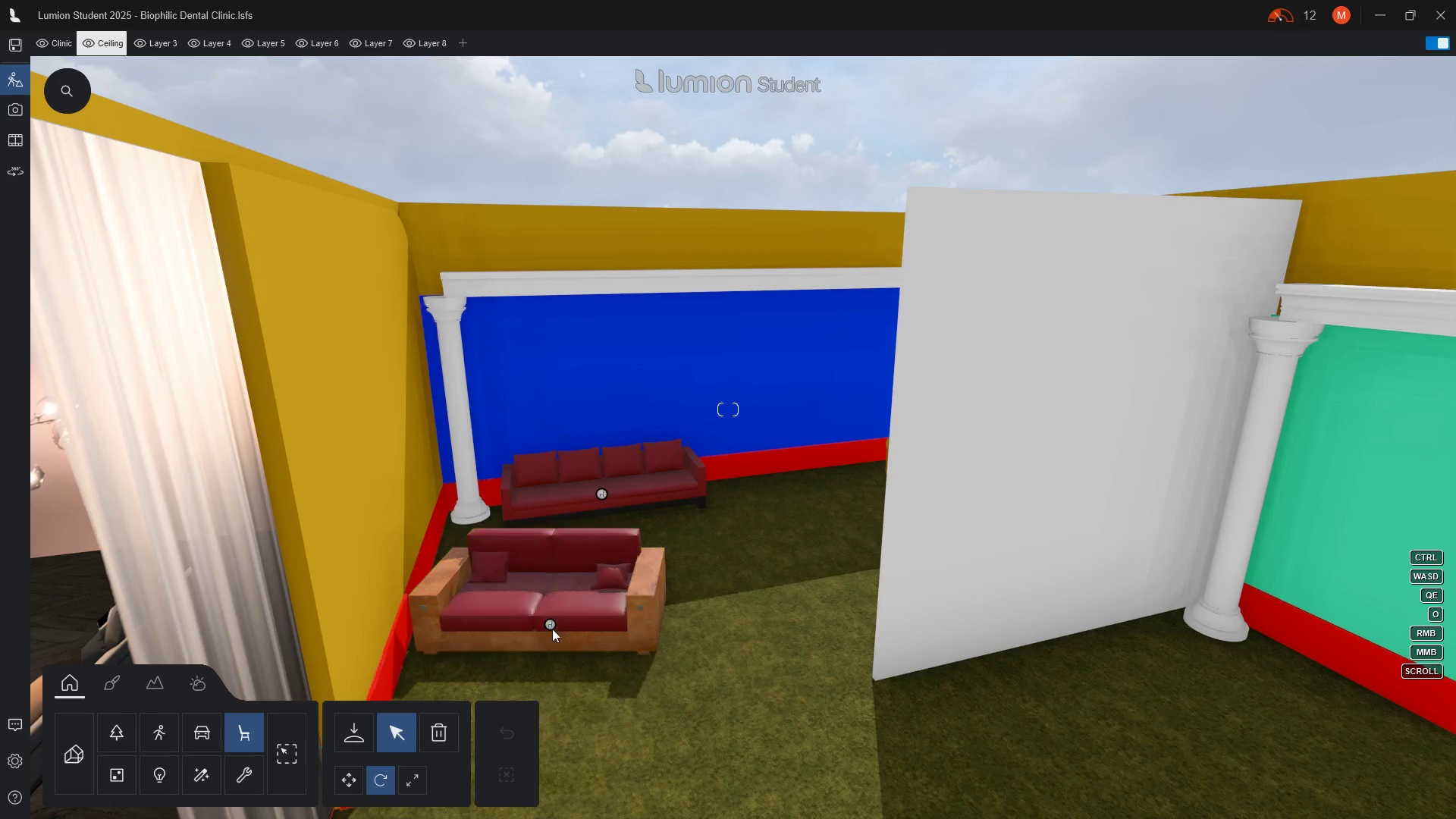 
left_click_drag(start_coordinate=[548, 626], to_coordinate=[604, 618])
 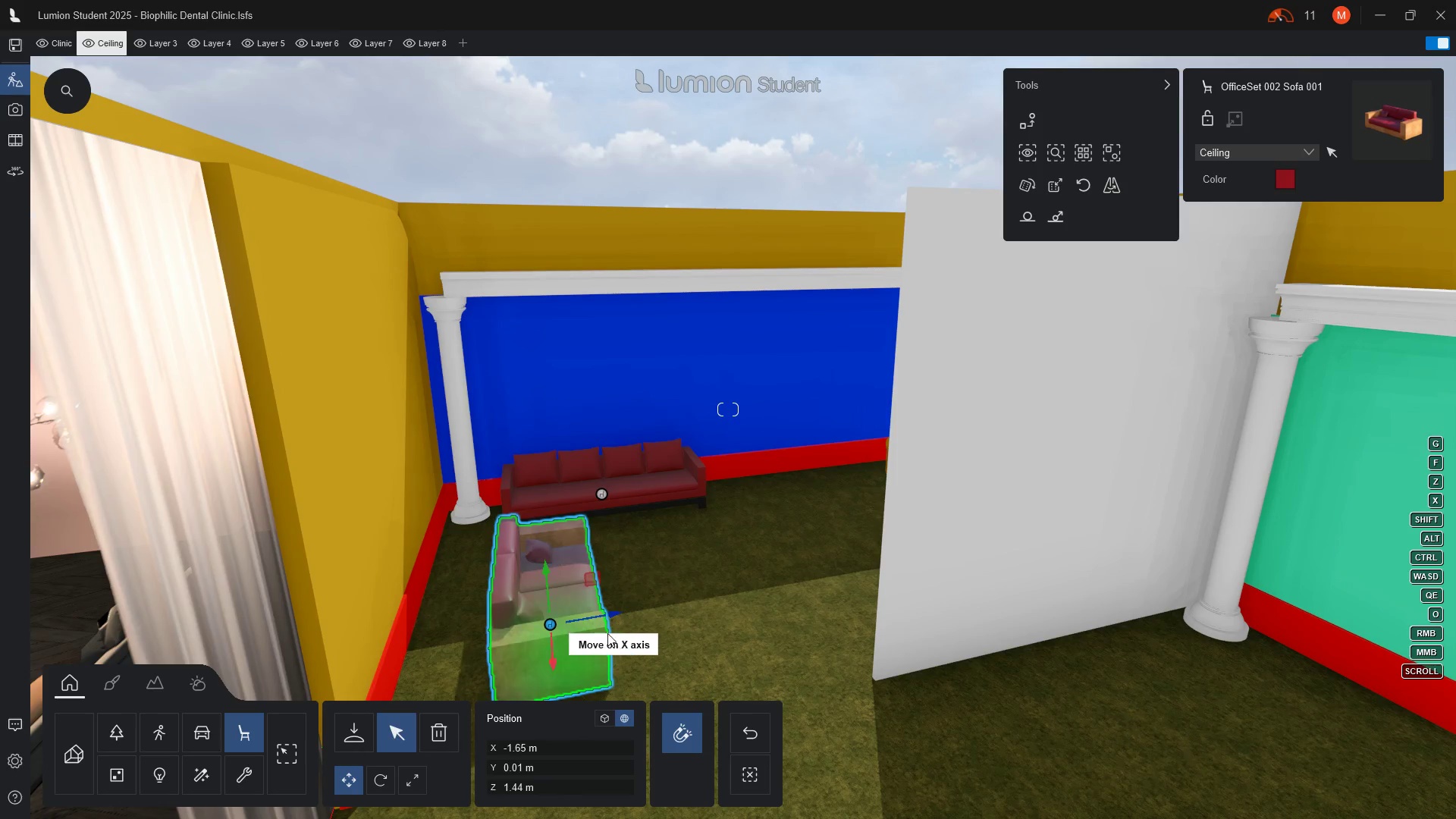 
wait(5.23)
 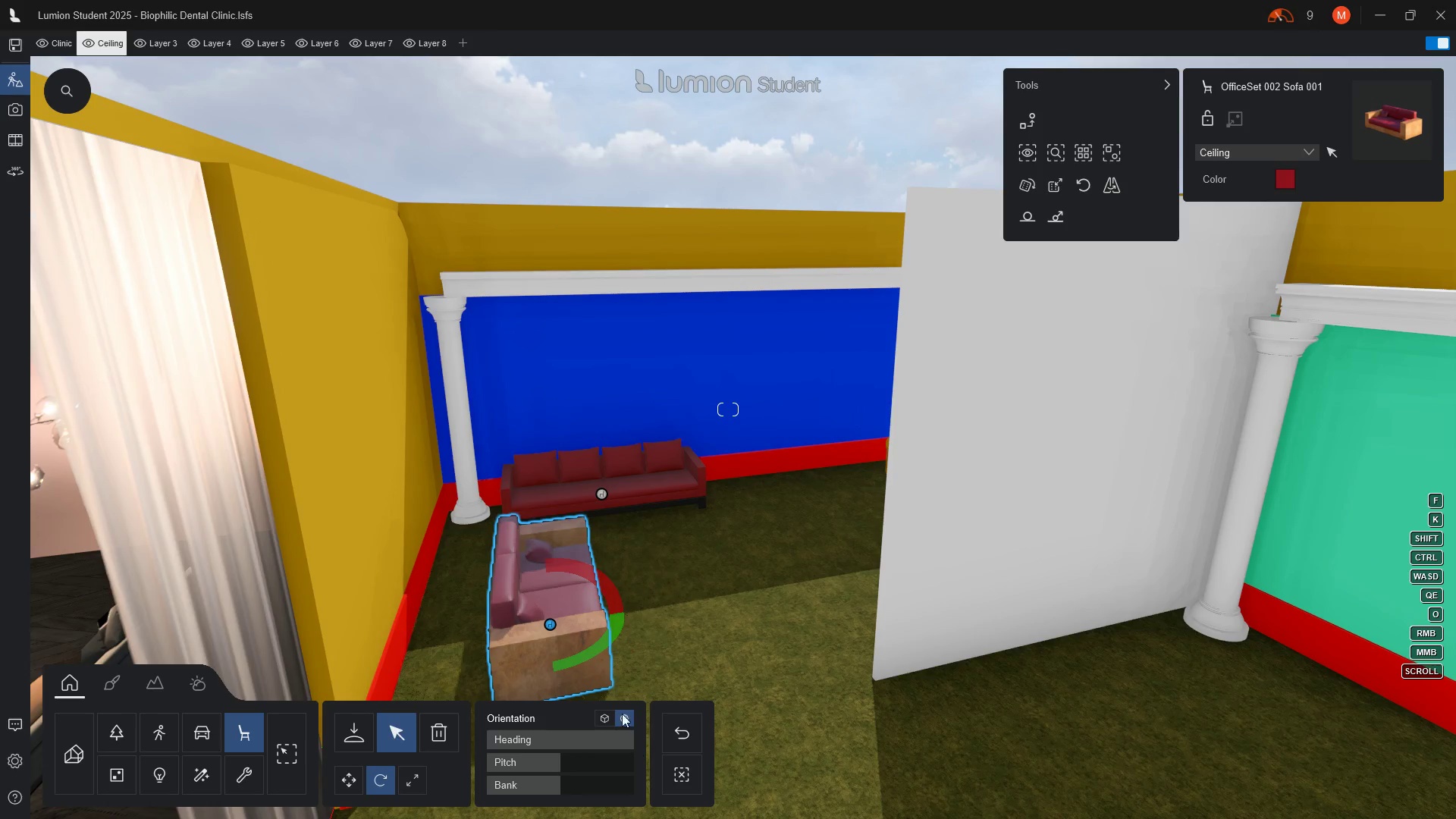 
left_click_drag(start_coordinate=[614, 613], to_coordinate=[526, 580])
 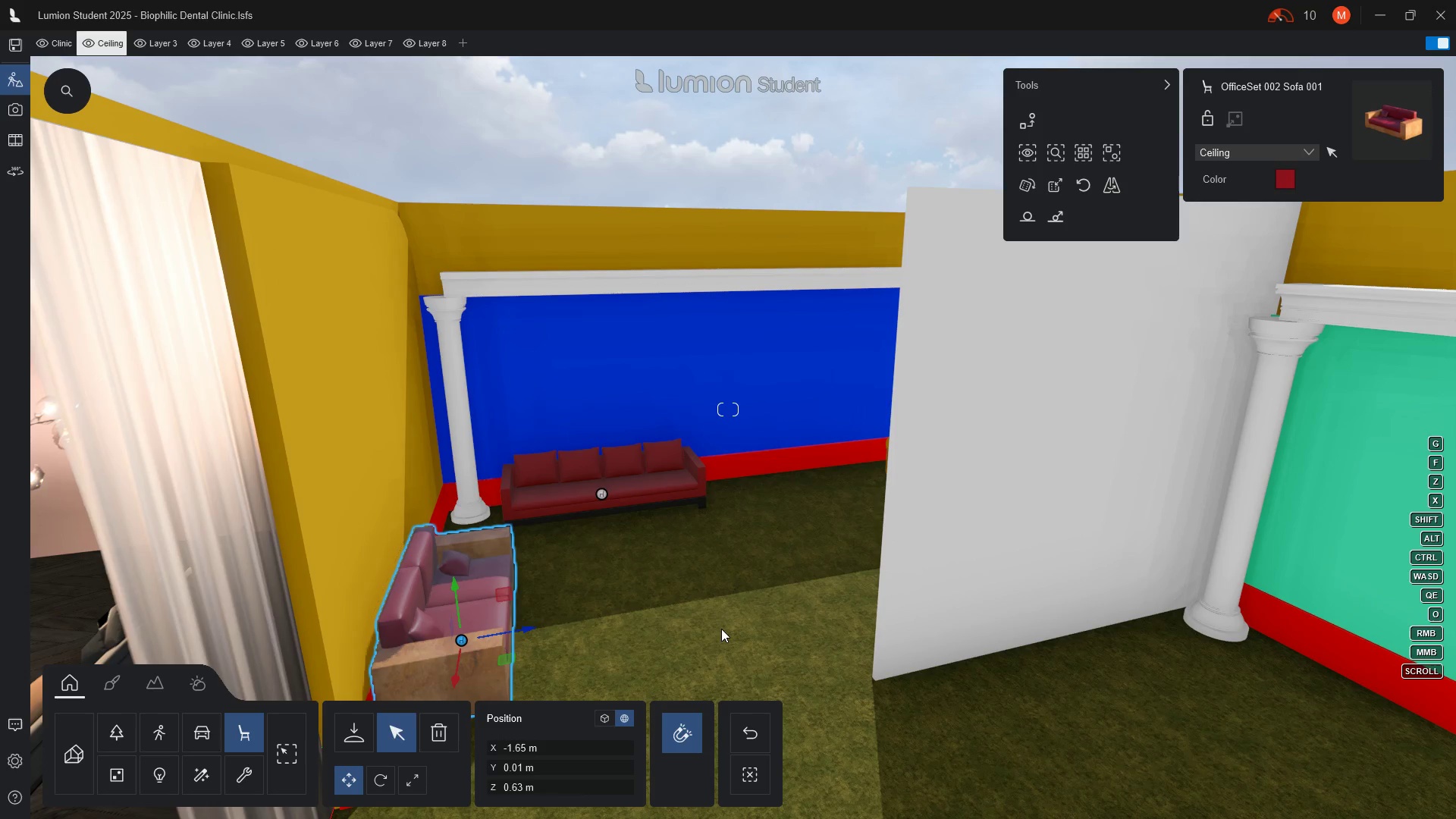 
hold_key(key=Q, duration=1.5)
 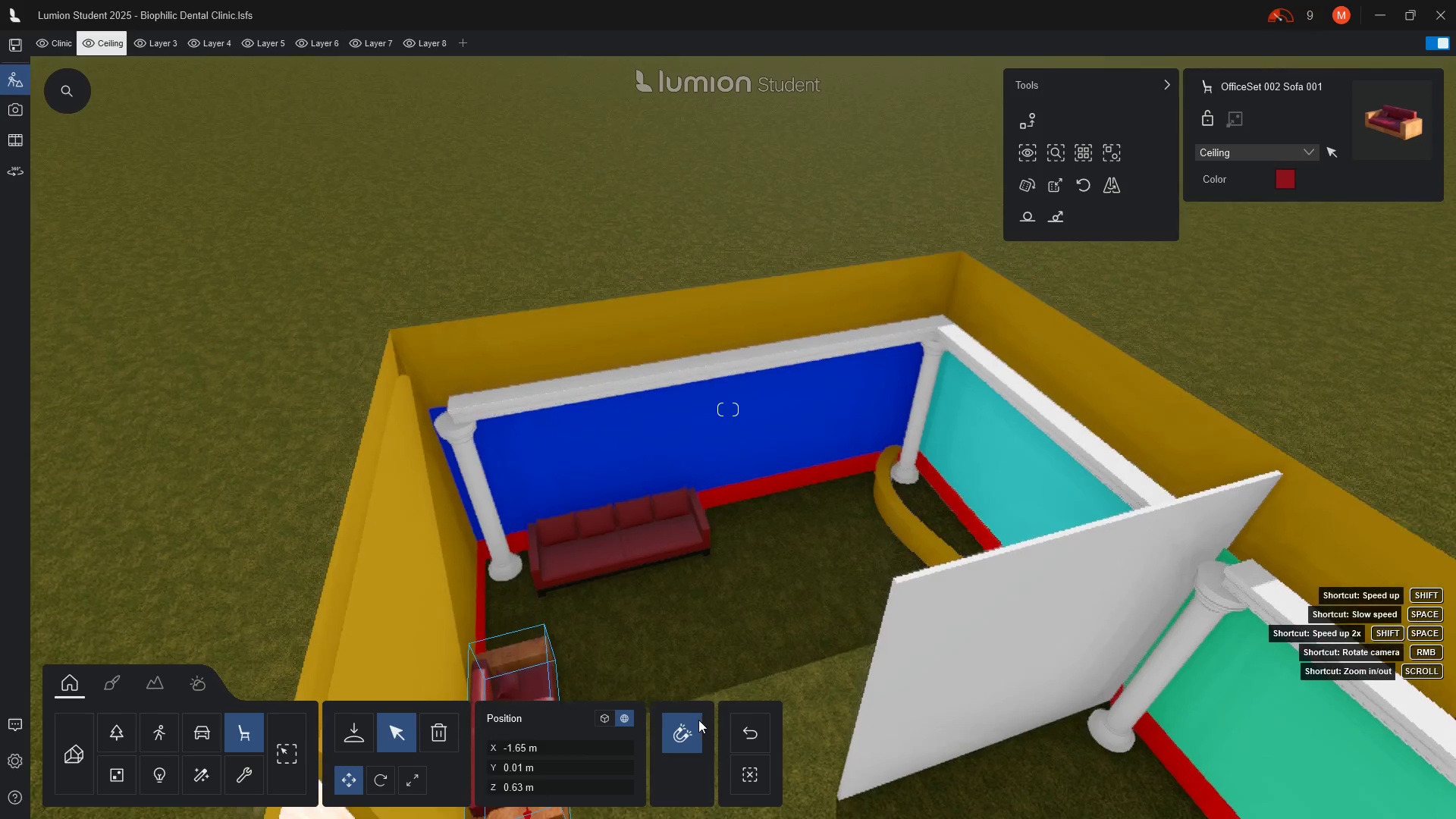 
hold_key(key=Q, duration=1.5)
 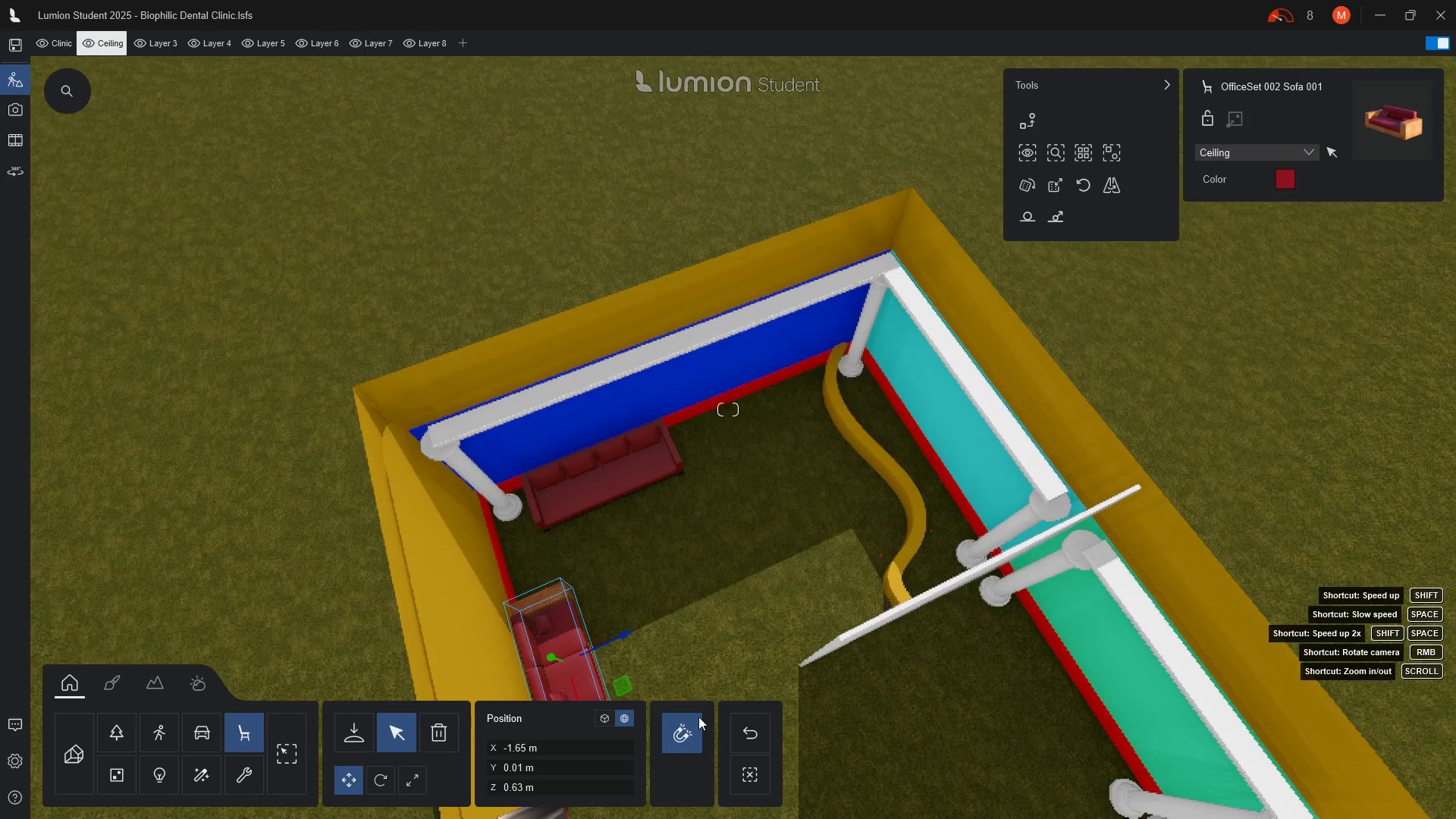 
hold_key(key=Q, duration=0.58)
 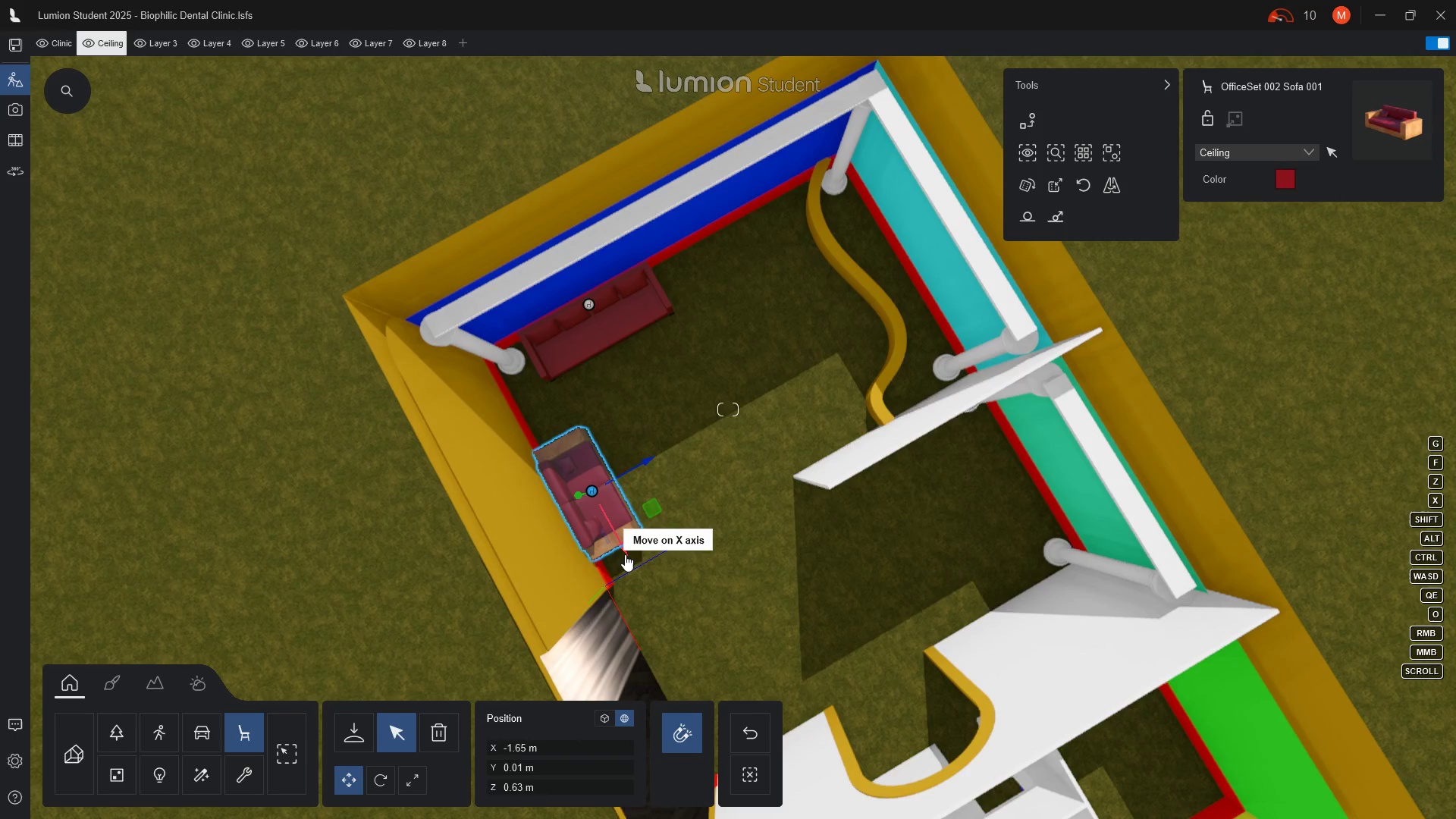 
left_click_drag(start_coordinate=[625, 554], to_coordinate=[610, 517])
 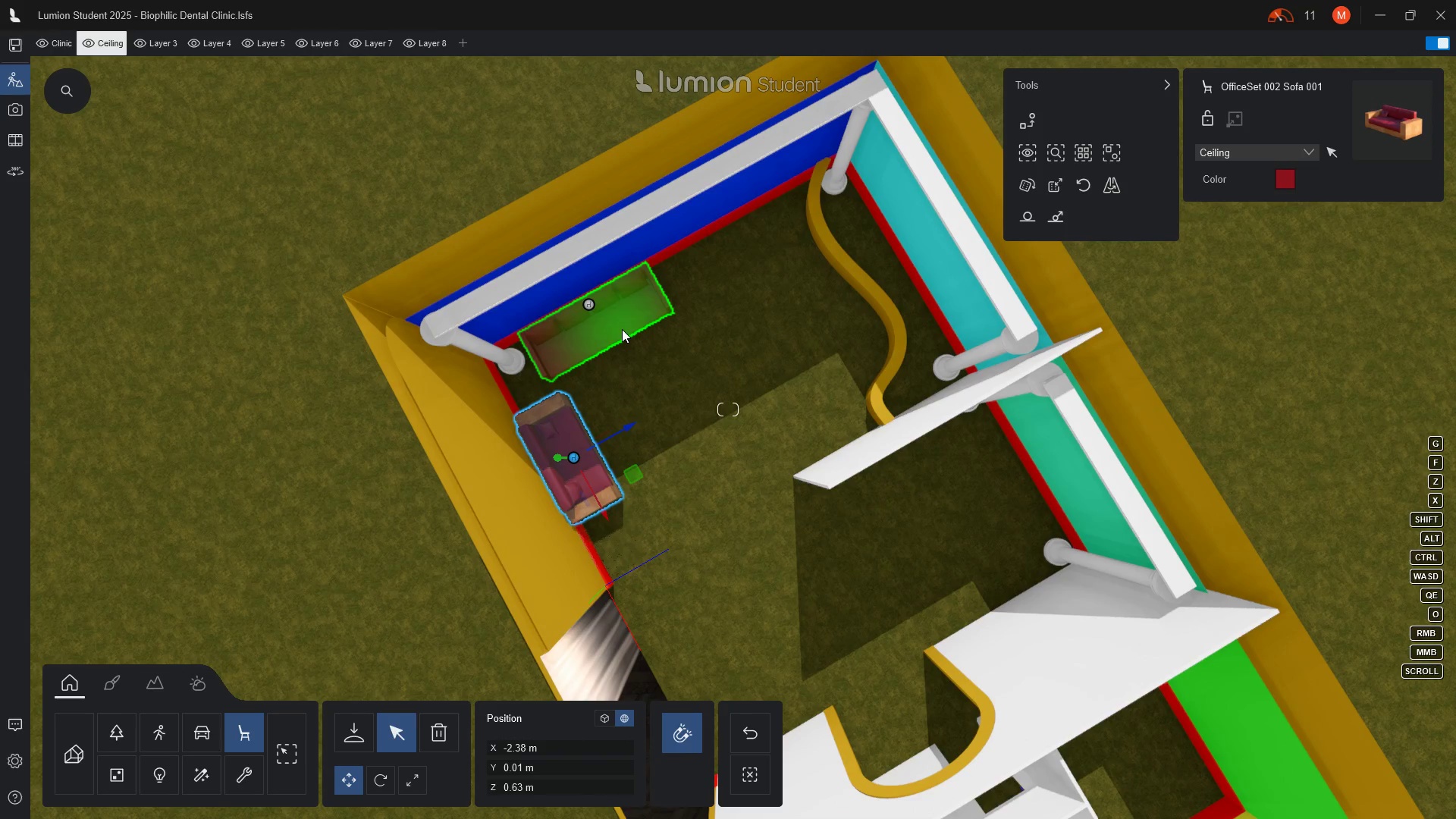 
left_click([622, 329])
 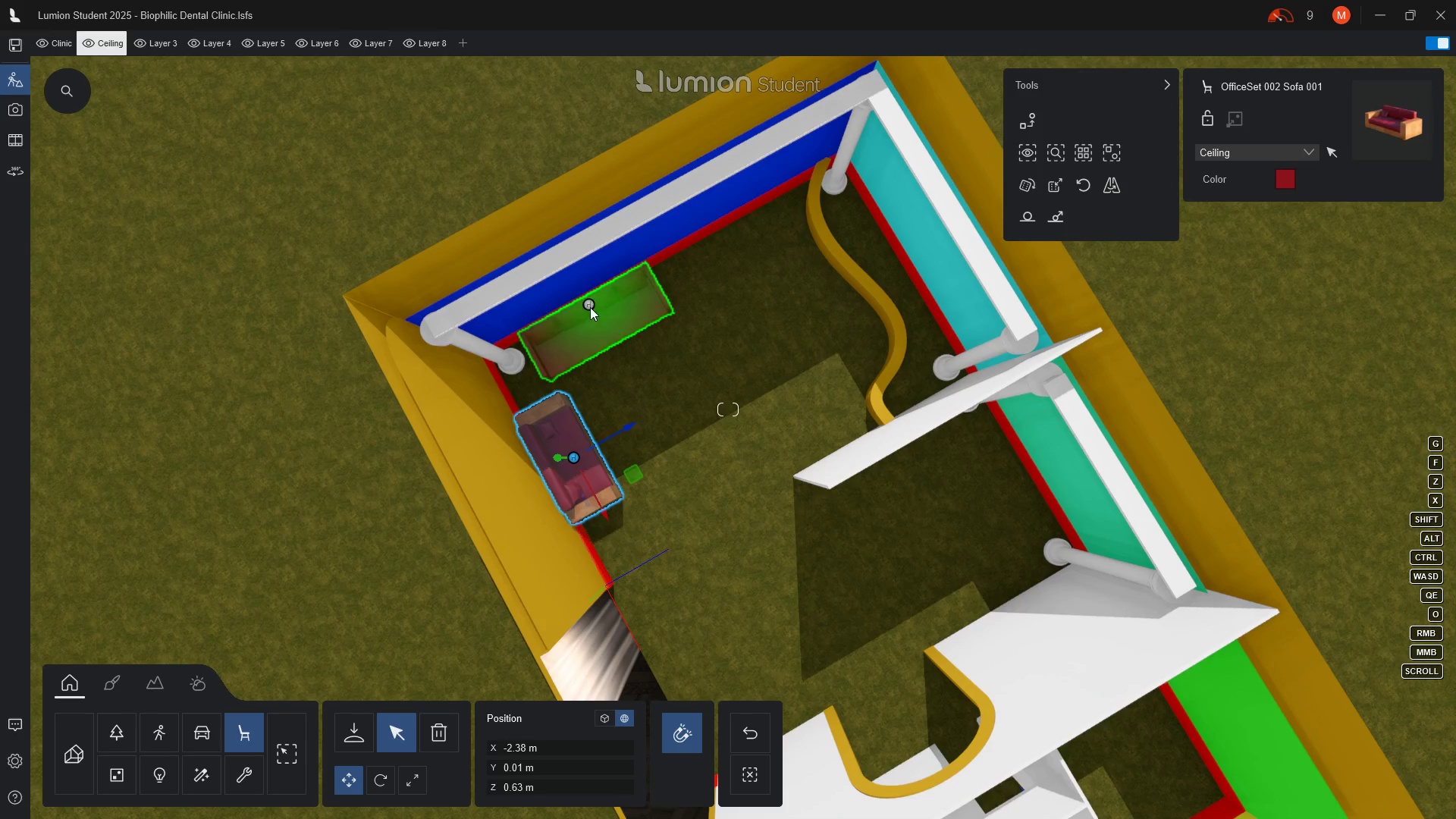 
left_click([590, 309])
 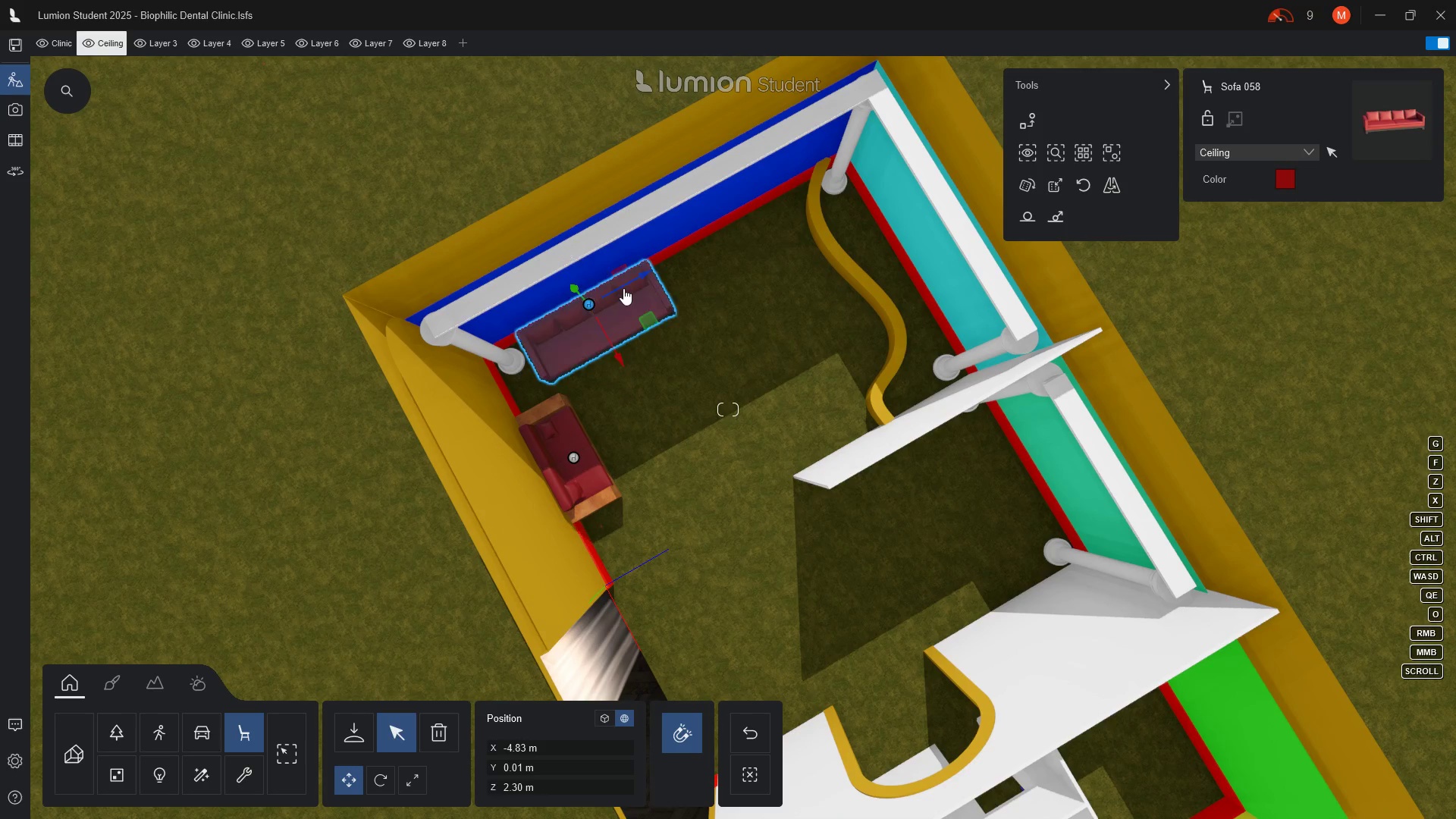 
left_click_drag(start_coordinate=[625, 285], to_coordinate=[652, 273])
 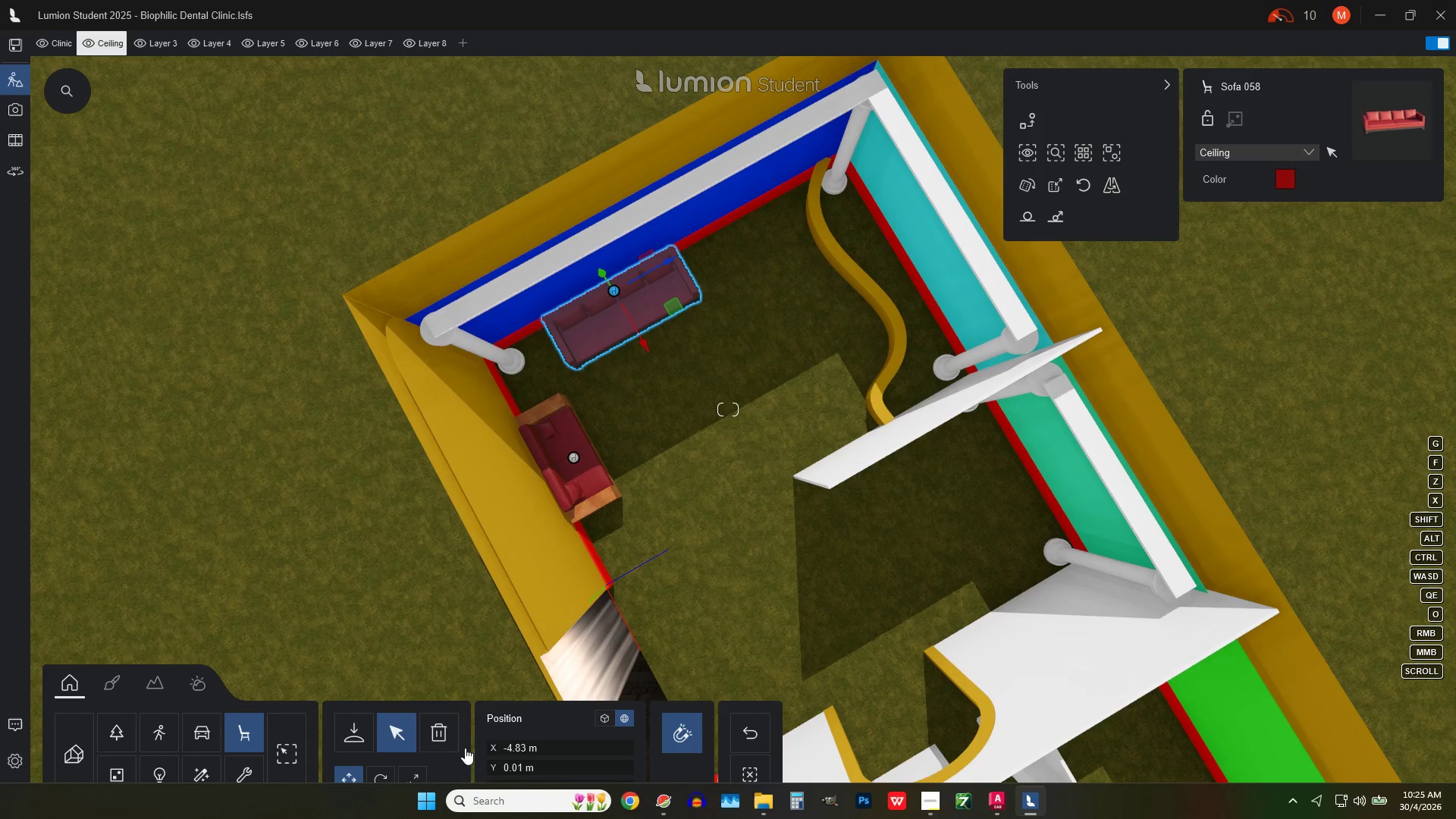 
wait(6.34)
 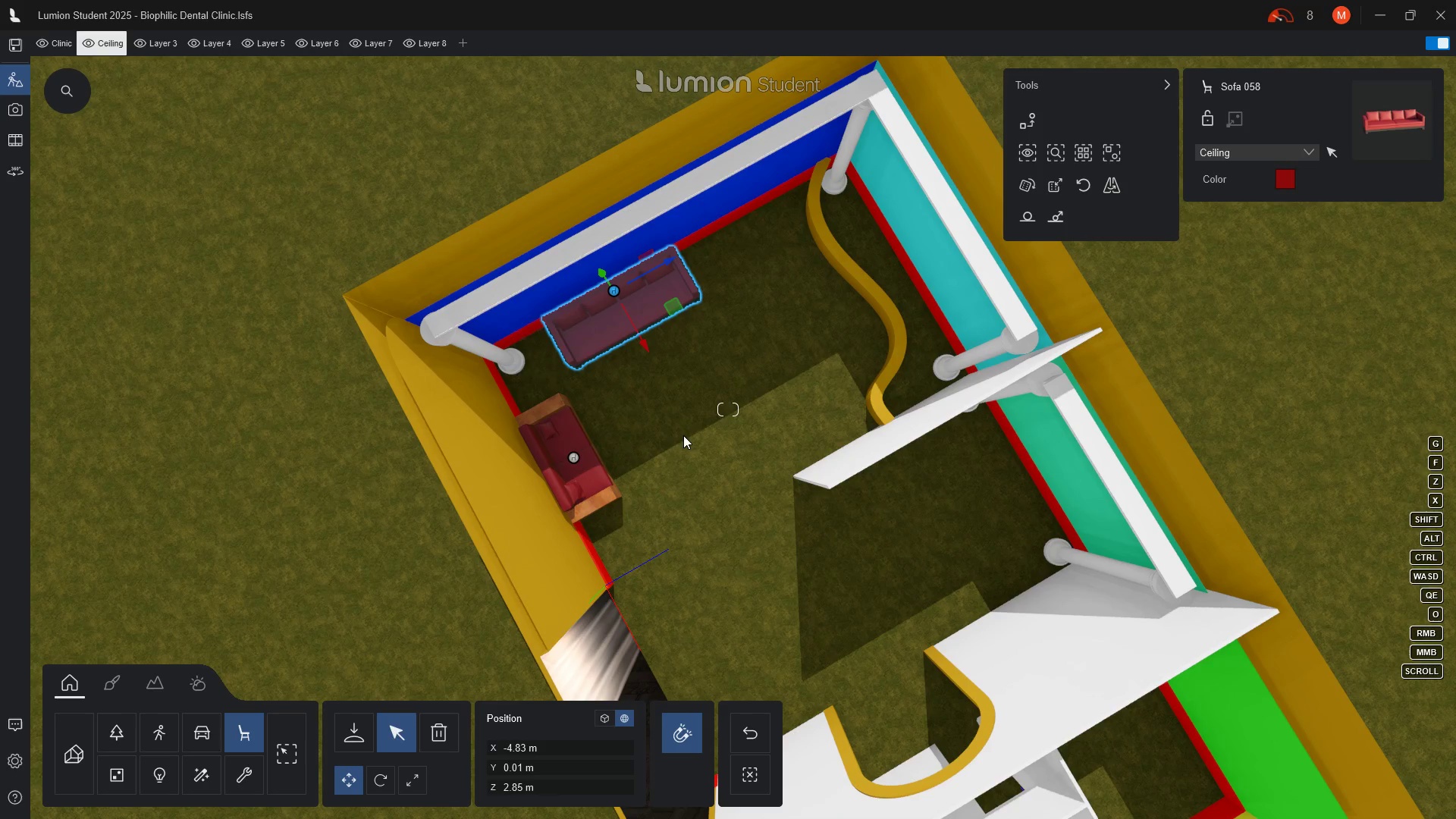 
left_click_drag(start_coordinate=[571, 456], to_coordinate=[577, 456])
 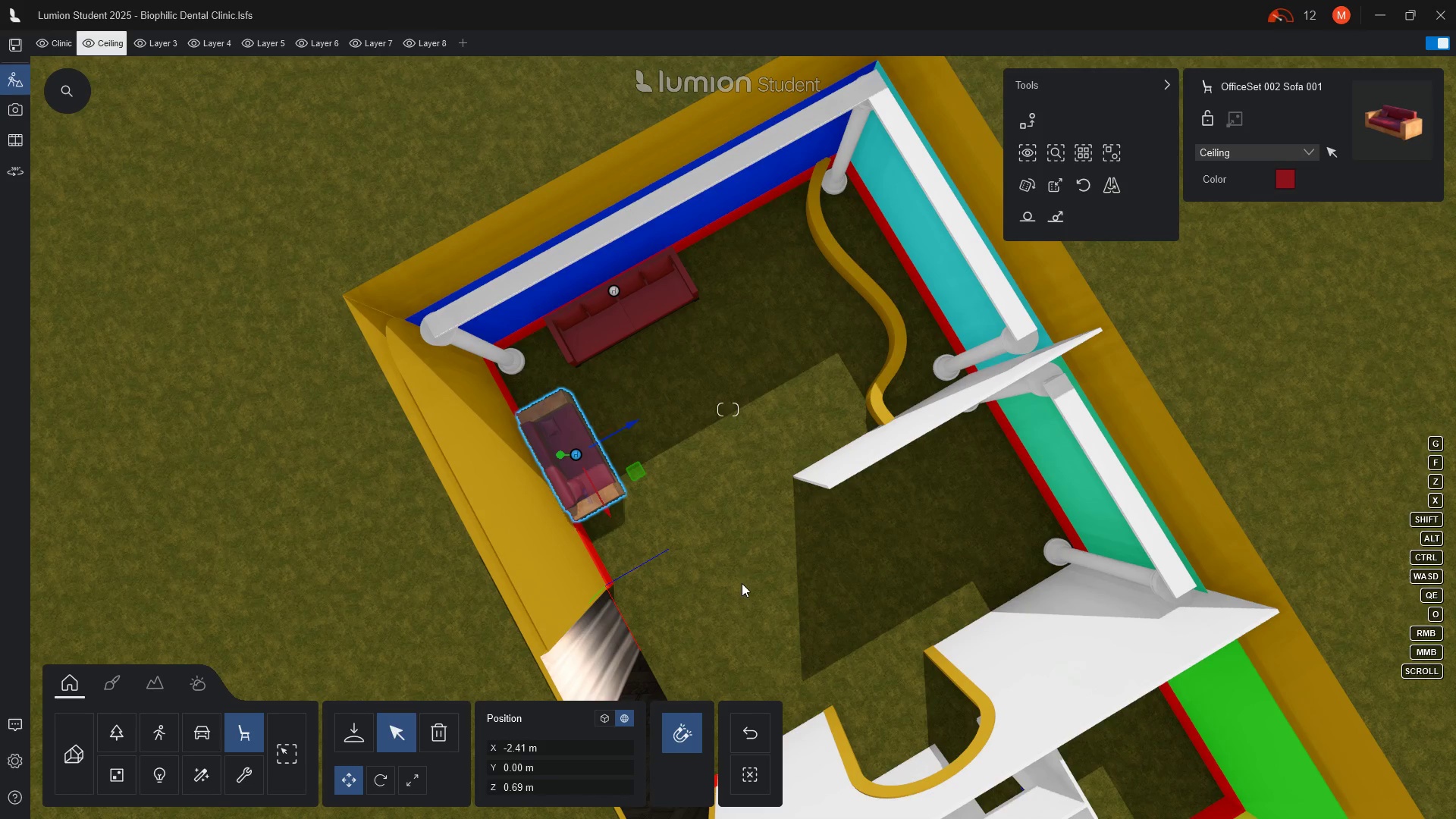 
hold_key(key=A, duration=0.33)
 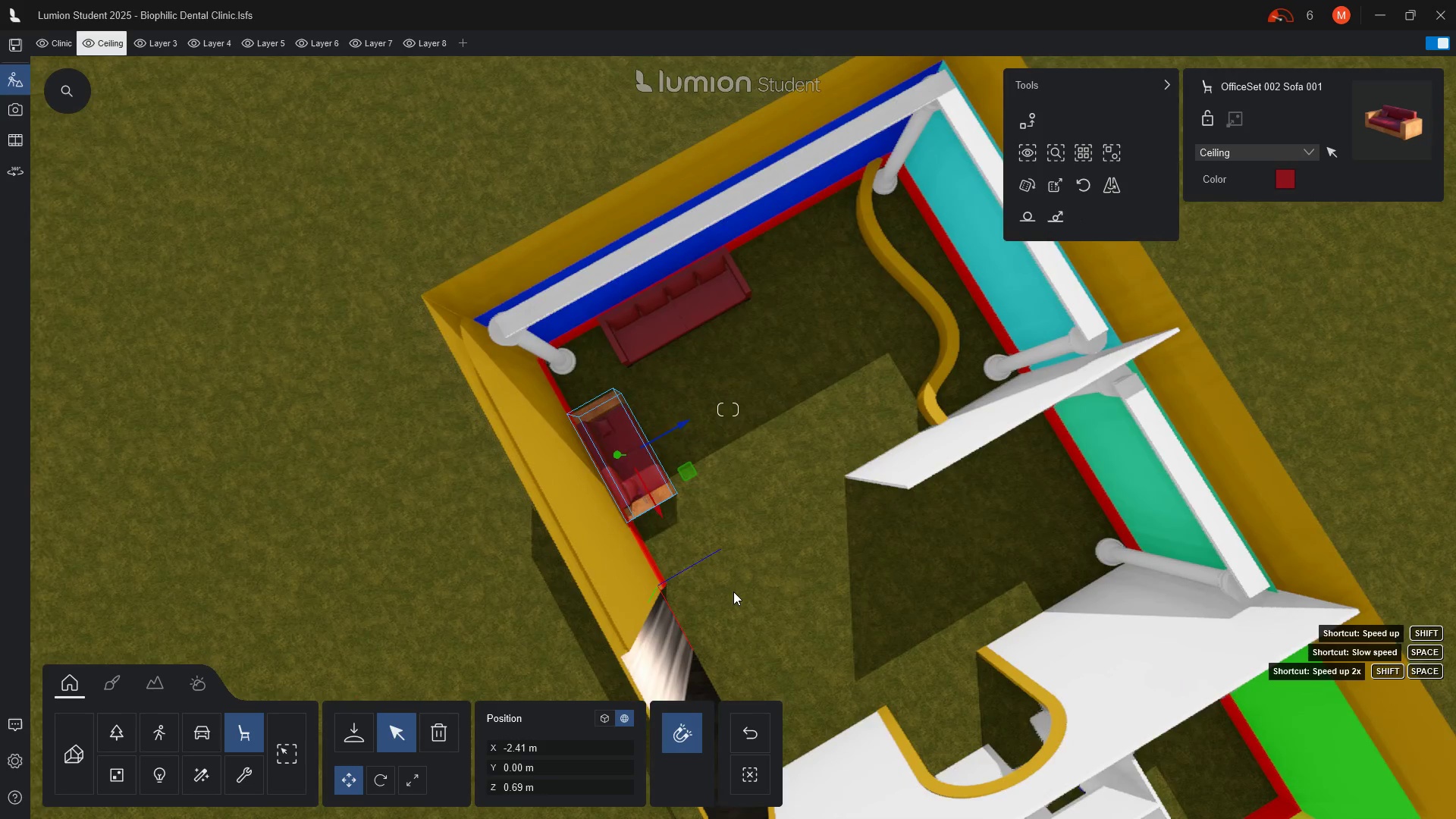 
hold_key(key=A, duration=0.34)
 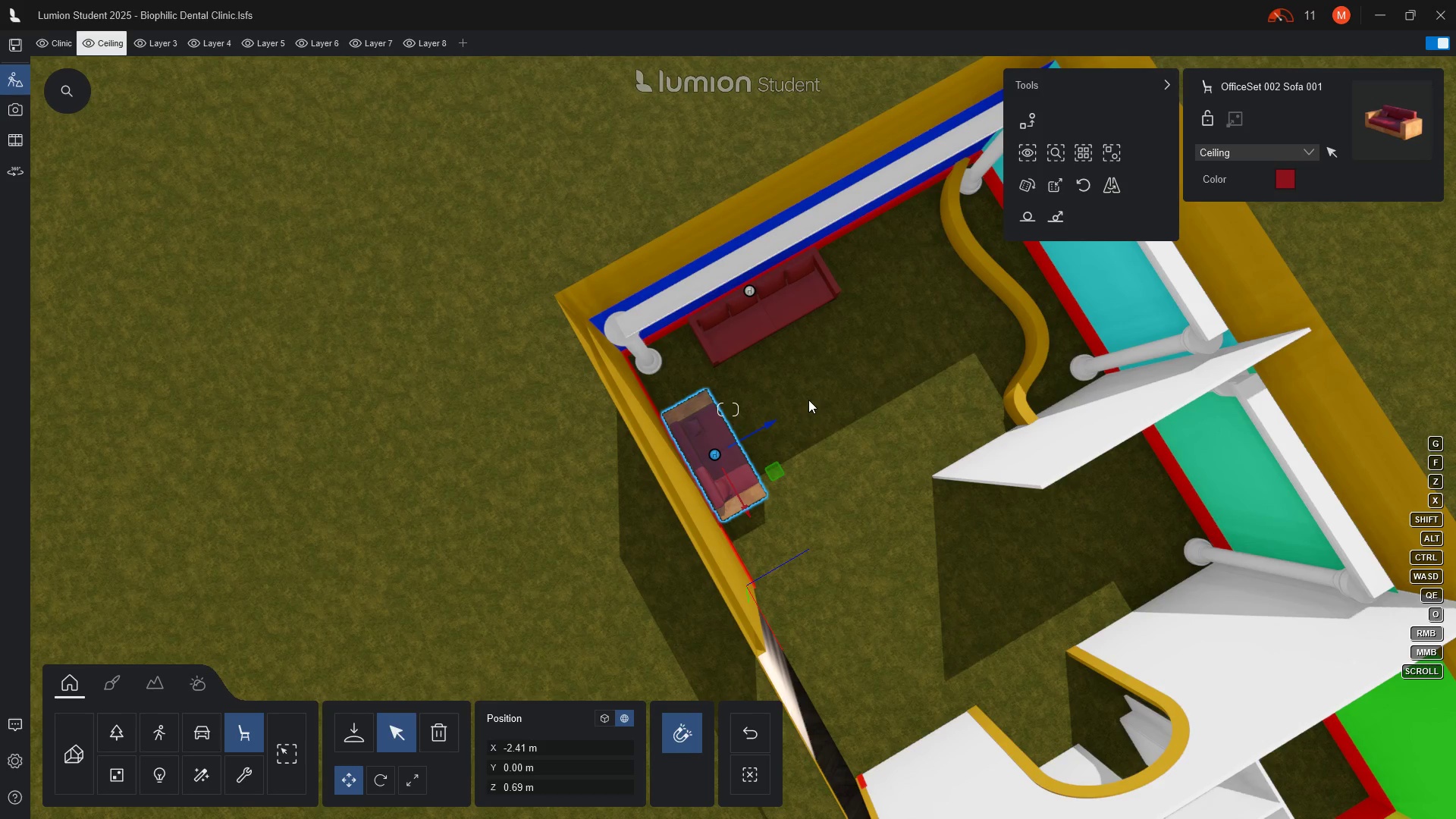 
wait(11.77)
 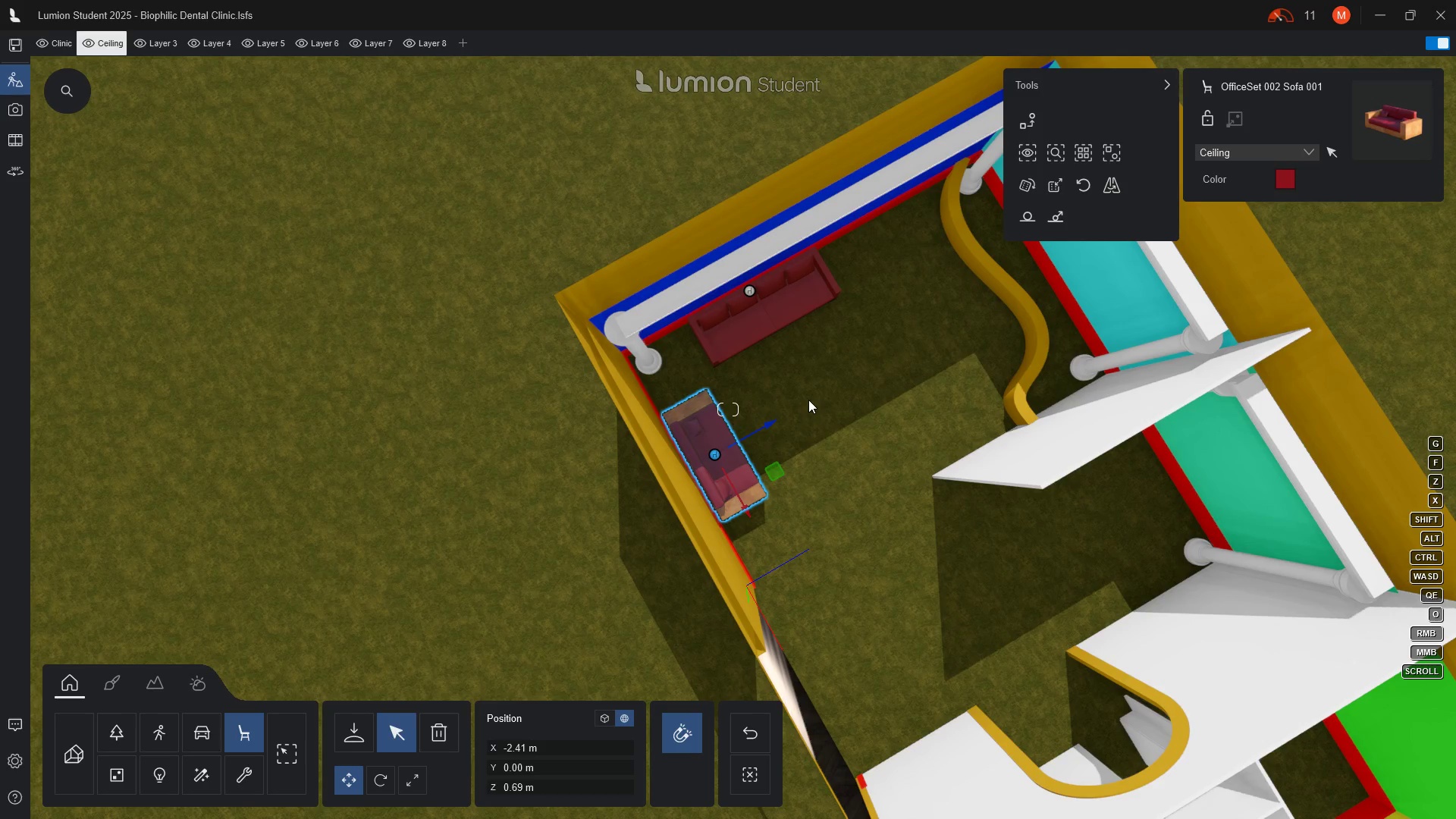 
left_click_drag(start_coordinate=[772, 421], to_coordinate=[927, 350])
 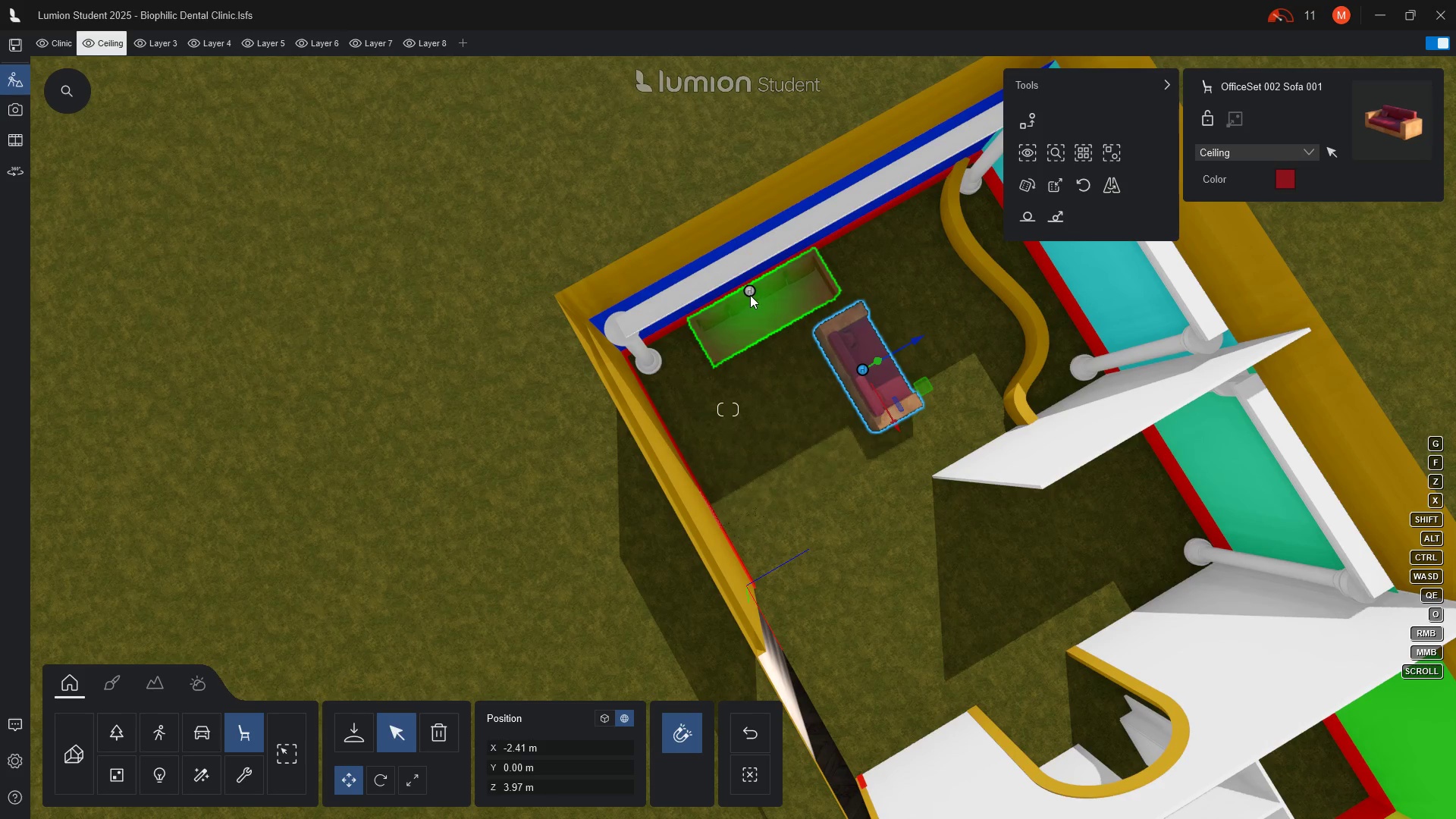 
left_click_drag(start_coordinate=[748, 292], to_coordinate=[697, 475])
 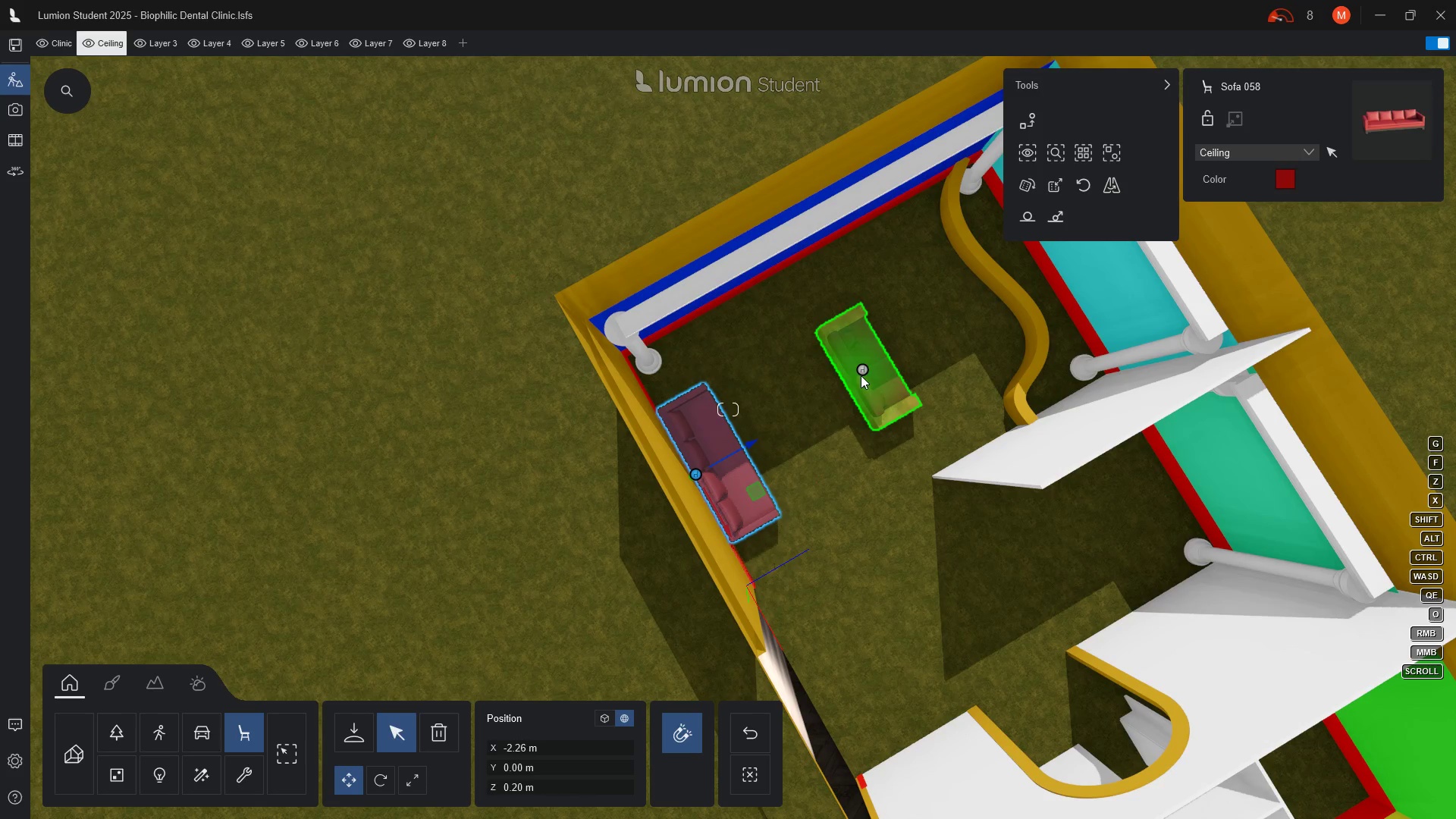 
left_click_drag(start_coordinate=[865, 370], to_coordinate=[750, 321])
 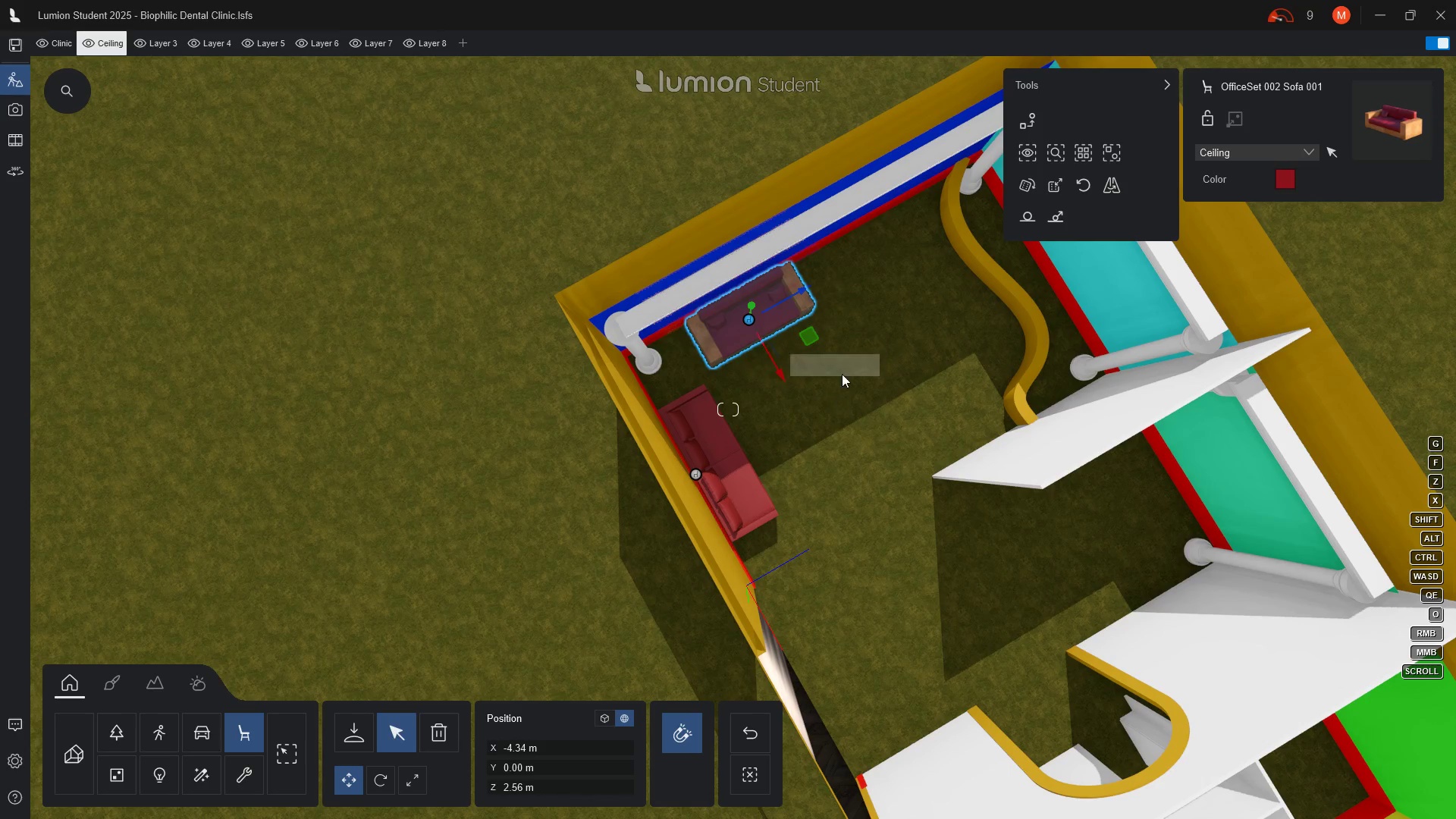 
scroll: coordinate [837, 354], scroll_direction: up, amount: 8.0
 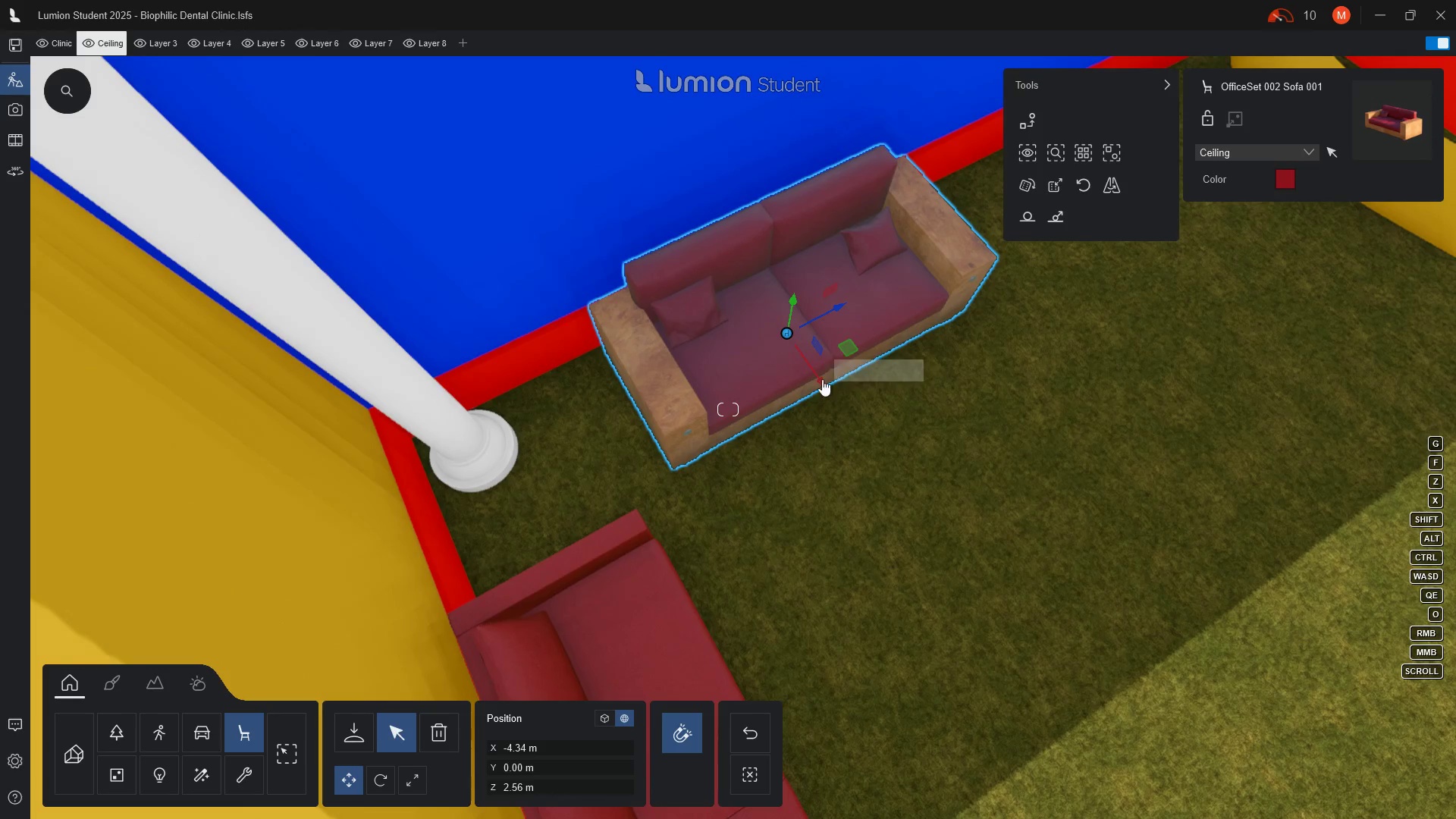 
wait(5.52)
 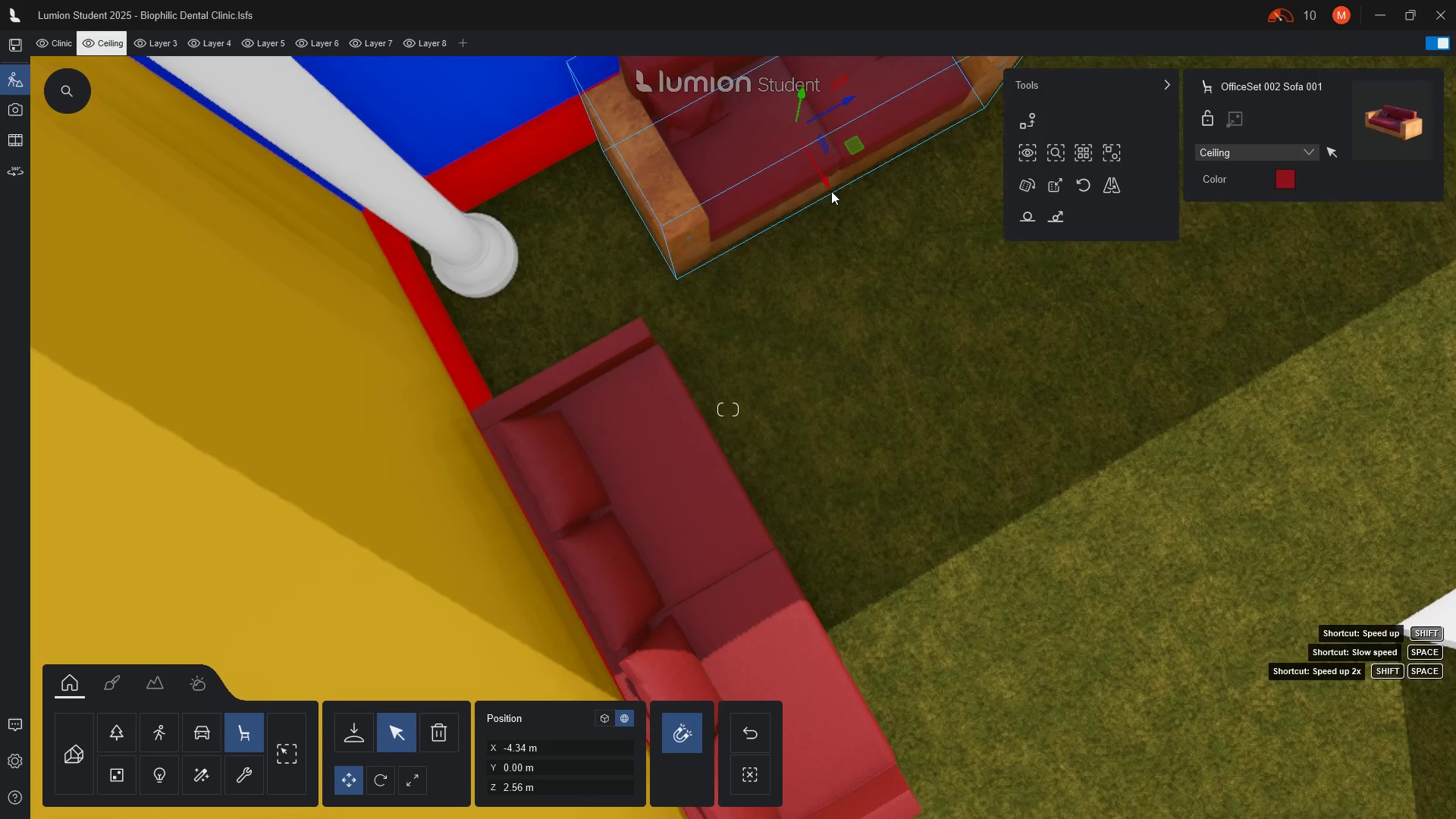 
left_click_drag(start_coordinate=[821, 382], to_coordinate=[828, 385])
 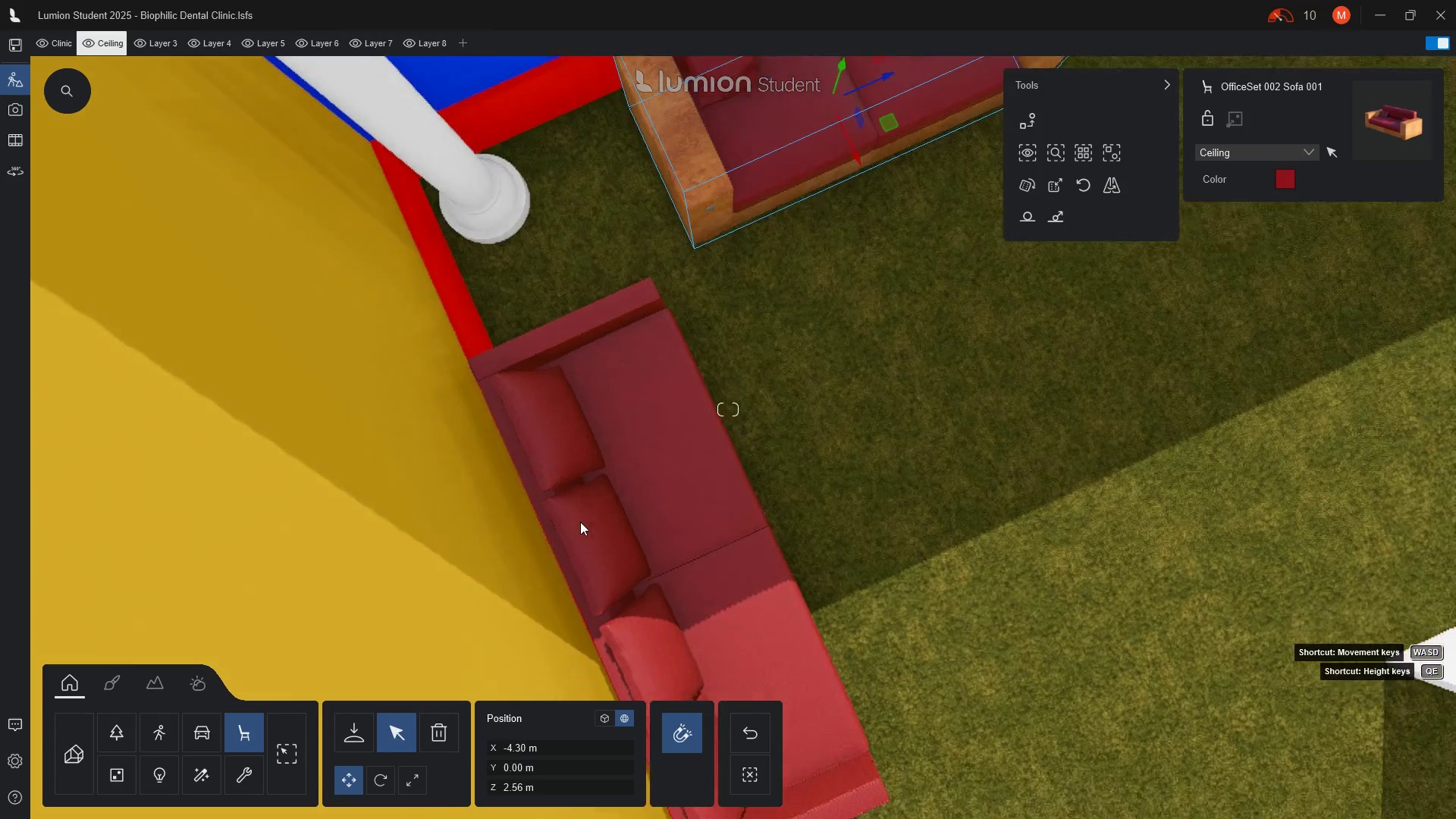 
left_click([723, 513])
 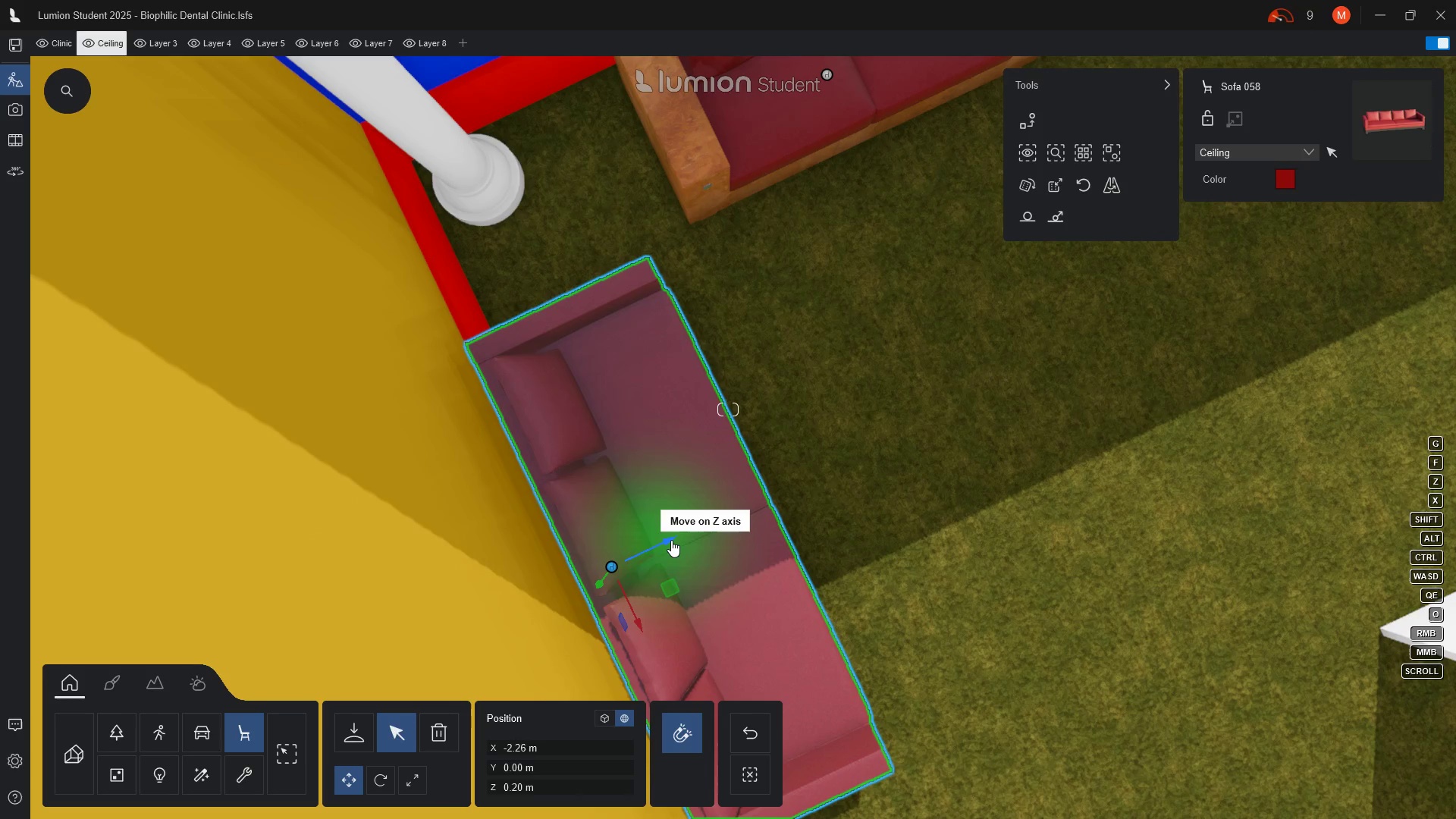 
left_click_drag(start_coordinate=[668, 540], to_coordinate=[678, 527])
 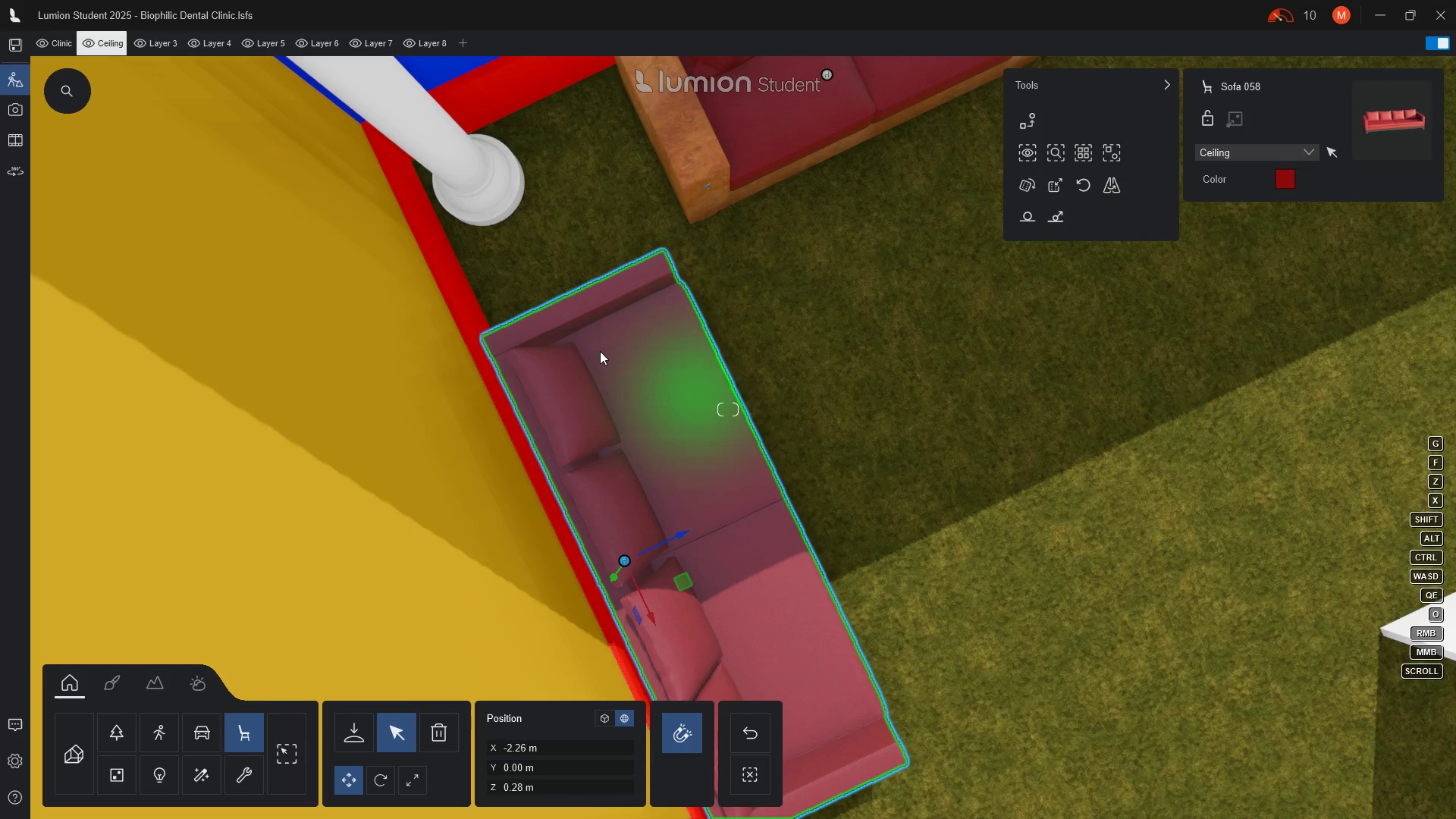 
scroll: coordinate [586, 344], scroll_direction: down, amount: 4.0
 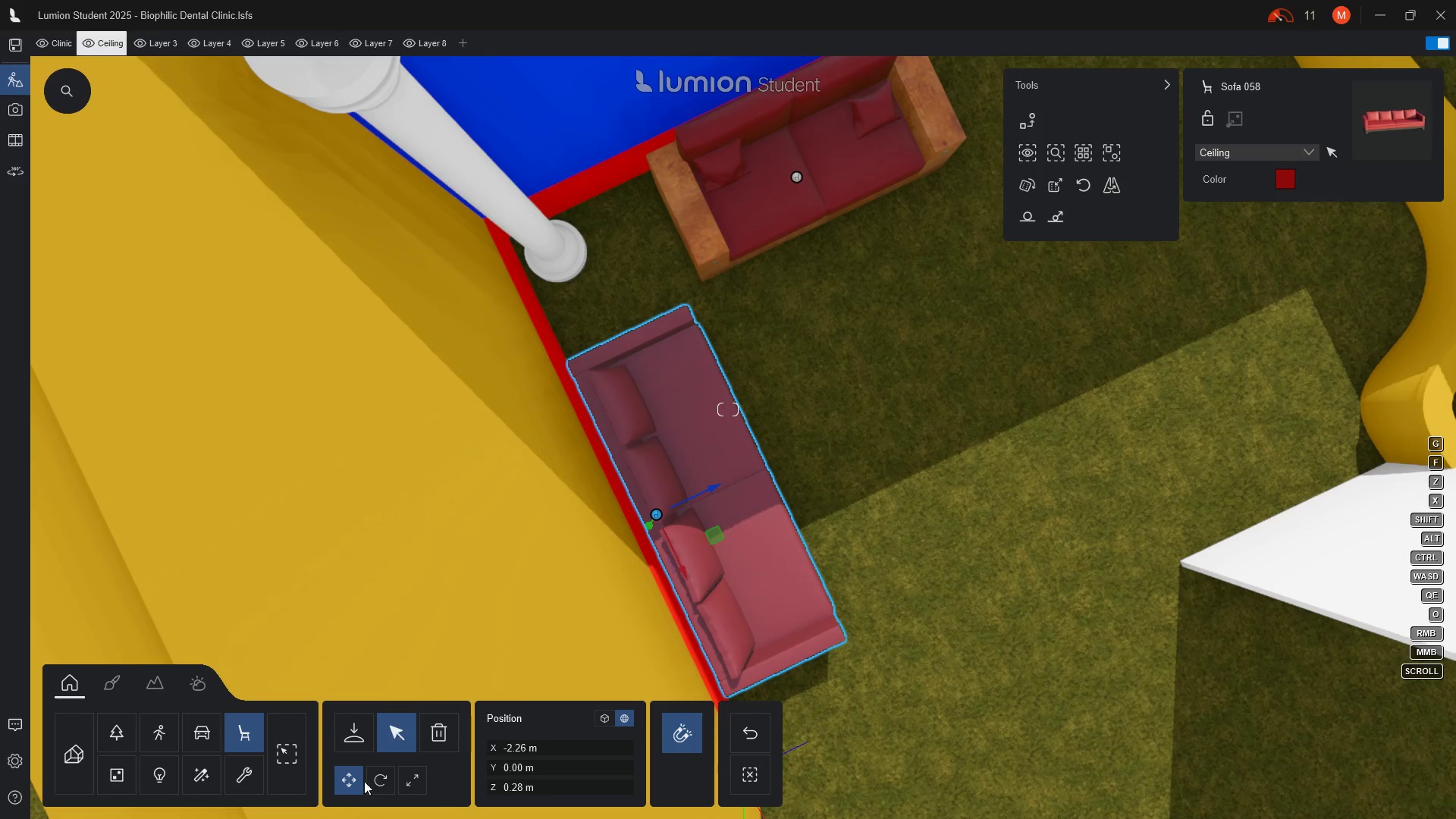 
wait(5.48)
 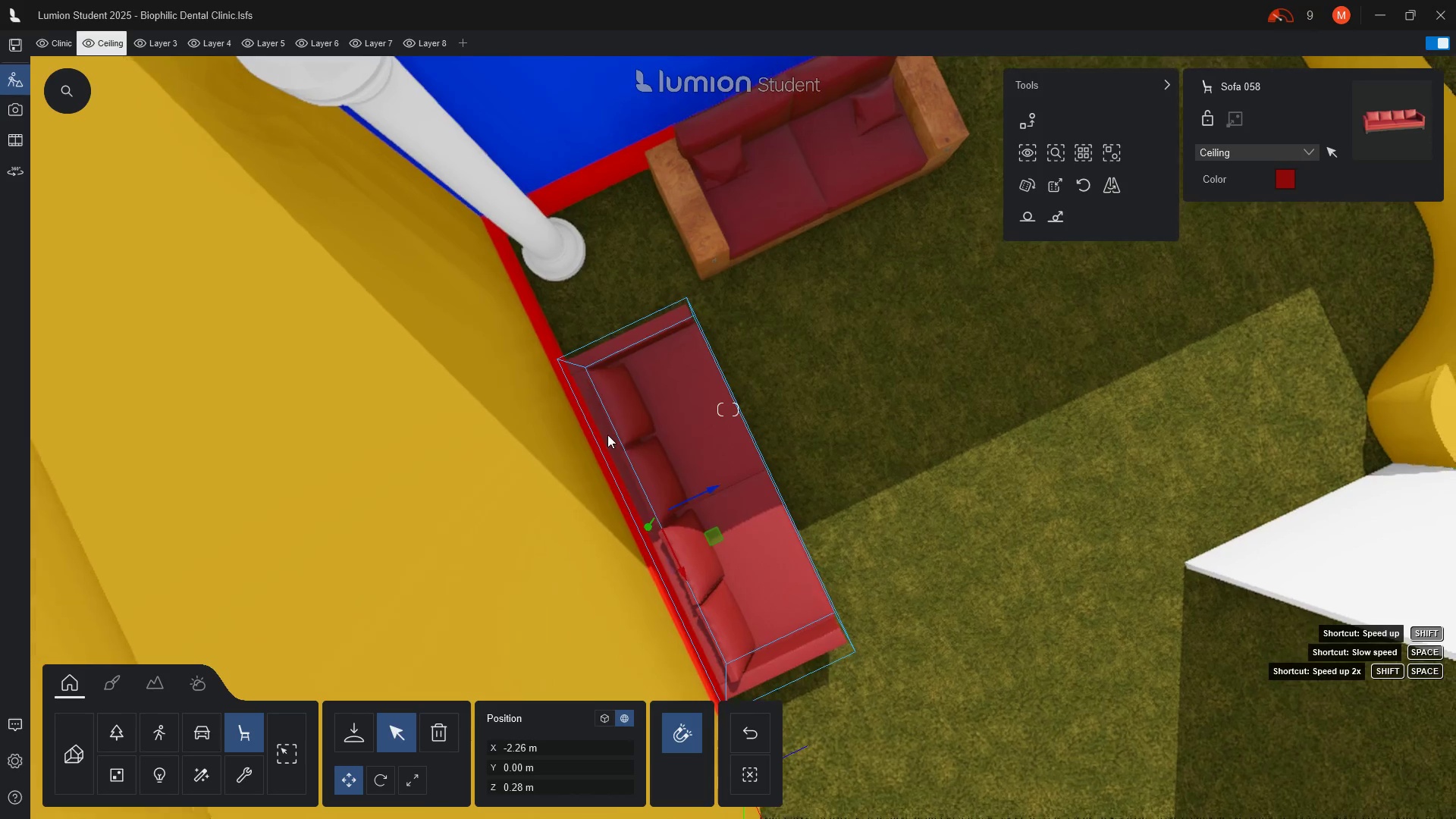 
left_click([241, 734])
 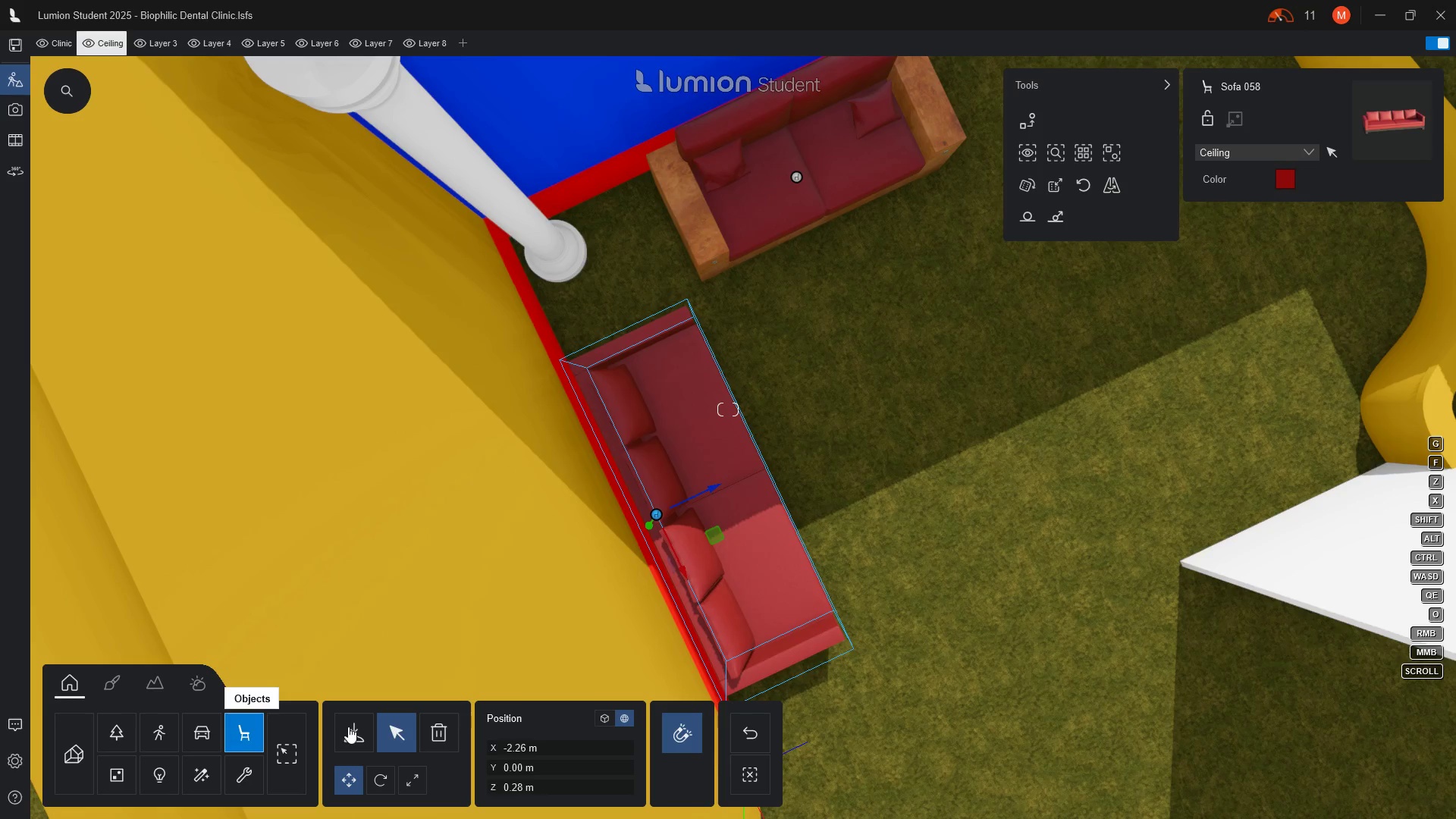 
left_click([352, 733])
 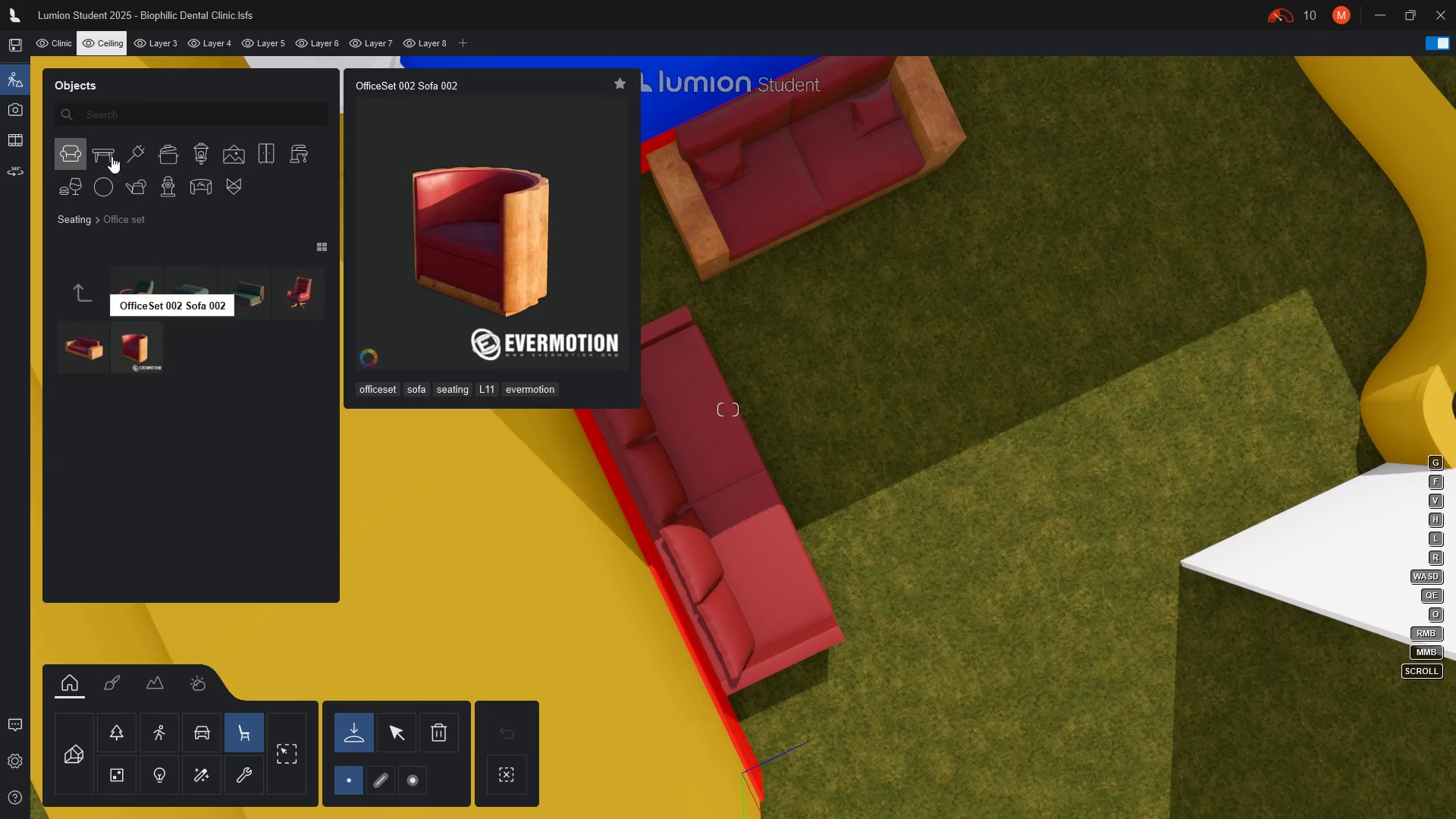 
left_click([73, 161])
 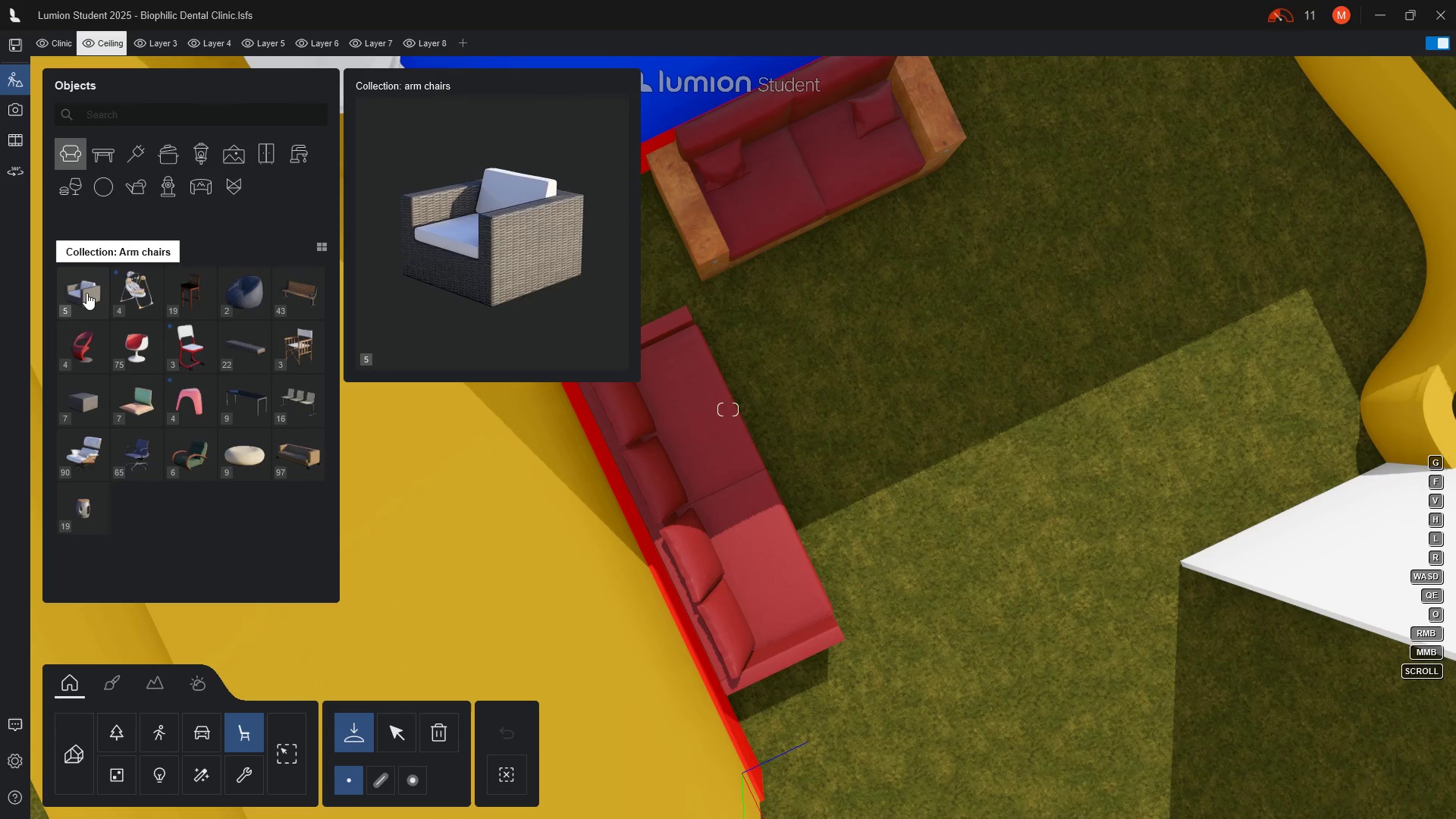 
left_click([86, 293])
 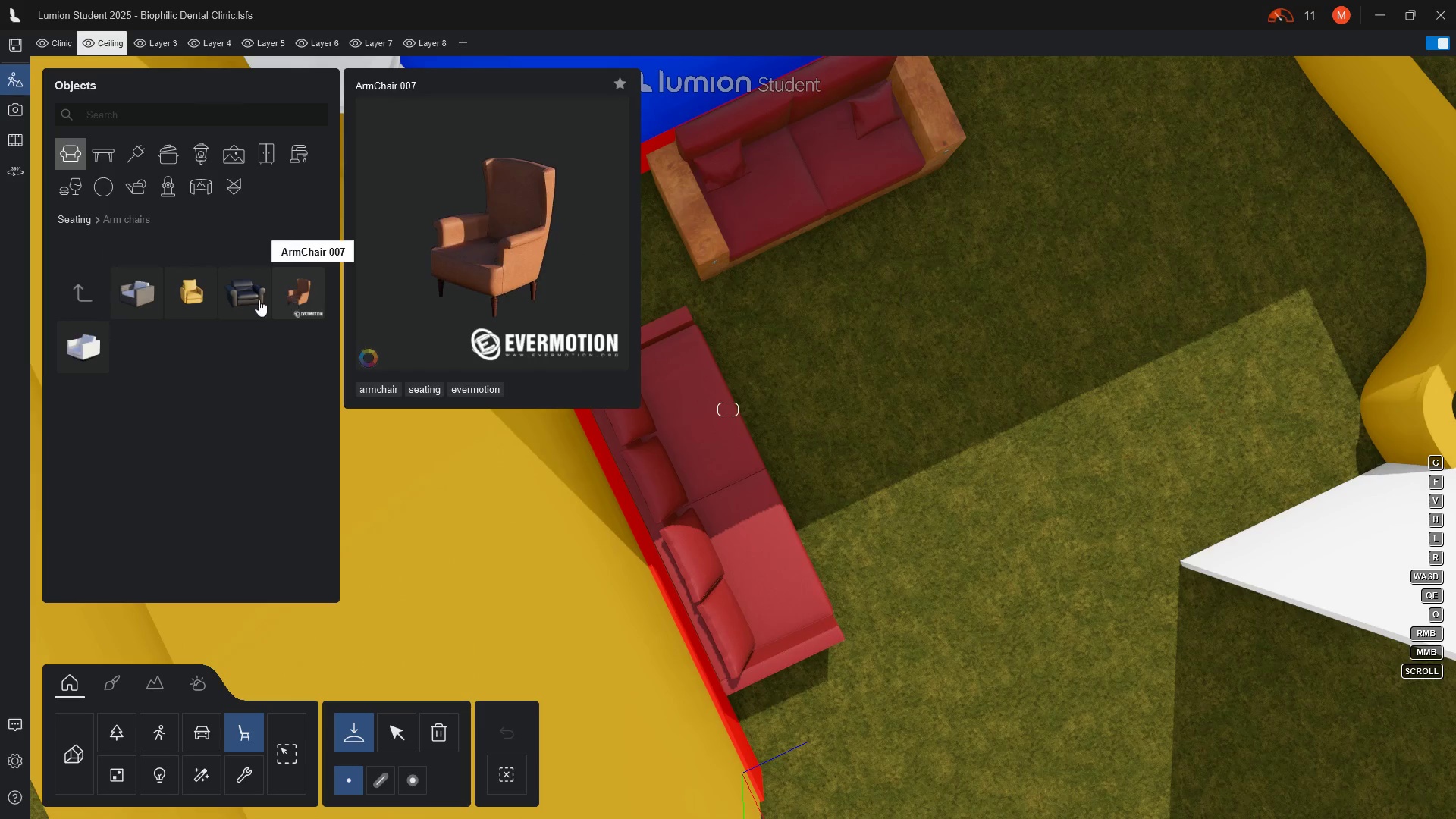 
left_click([76, 290])
 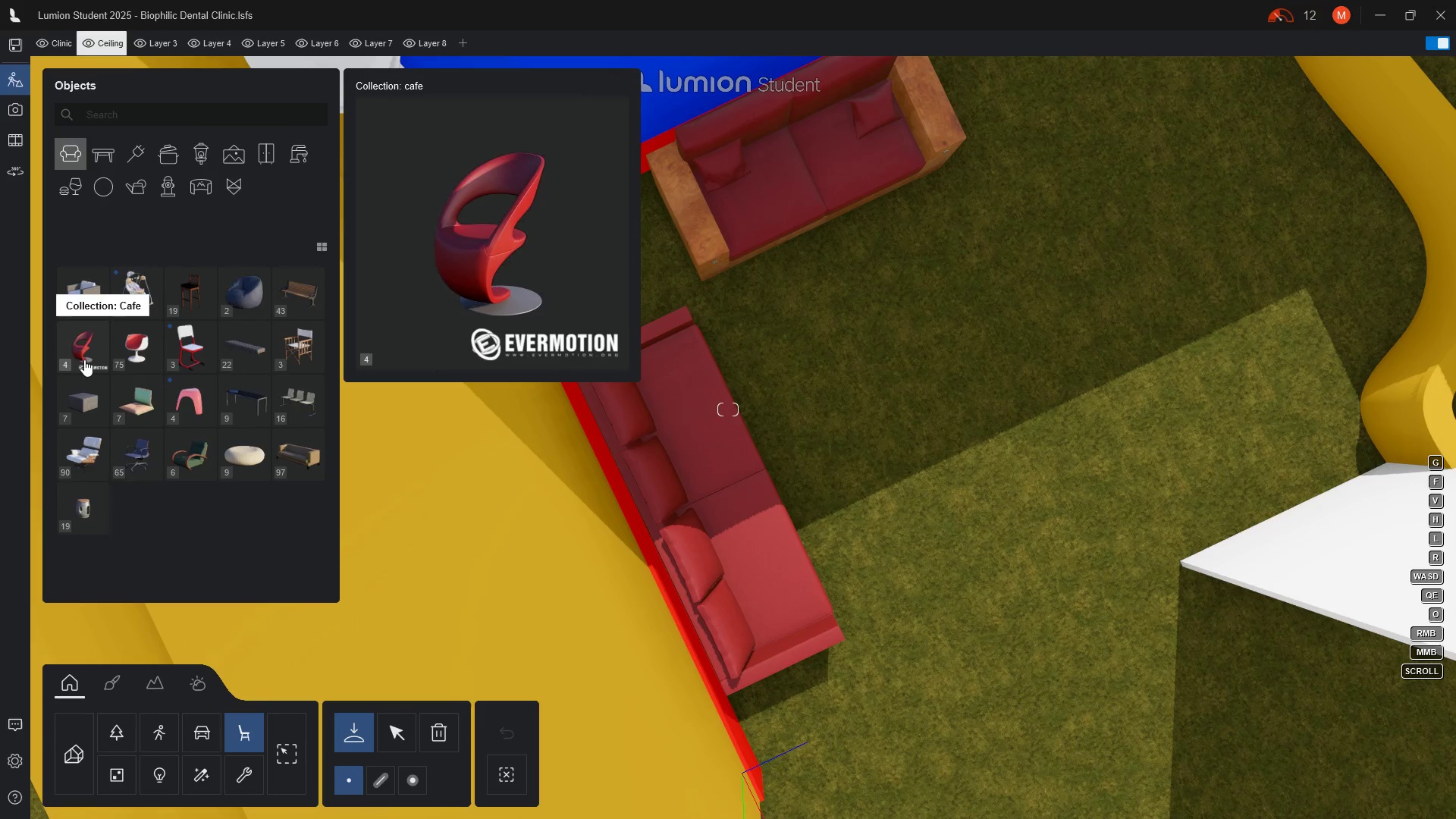 
wait(9.92)
 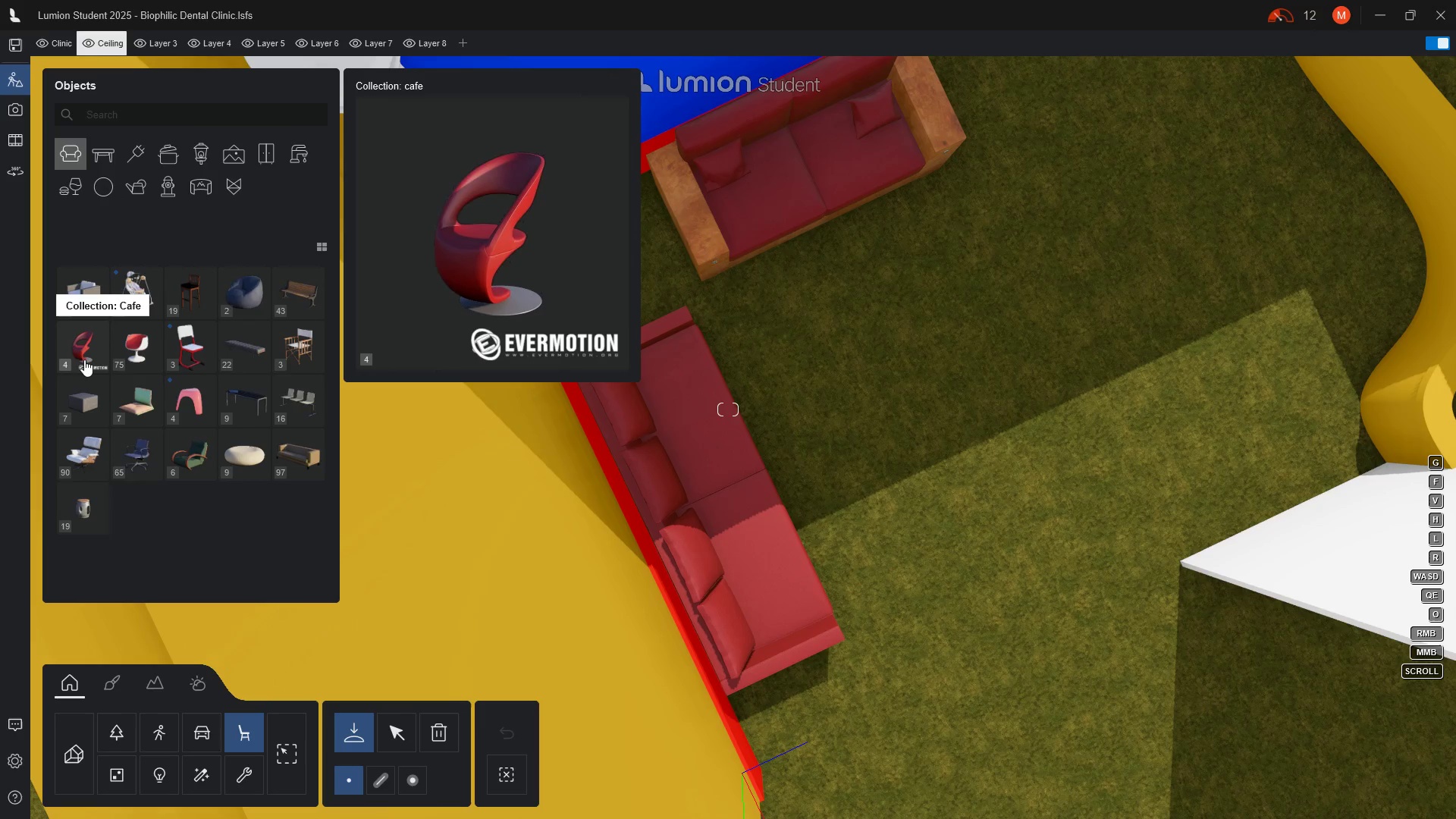 
left_click([181, 470])
 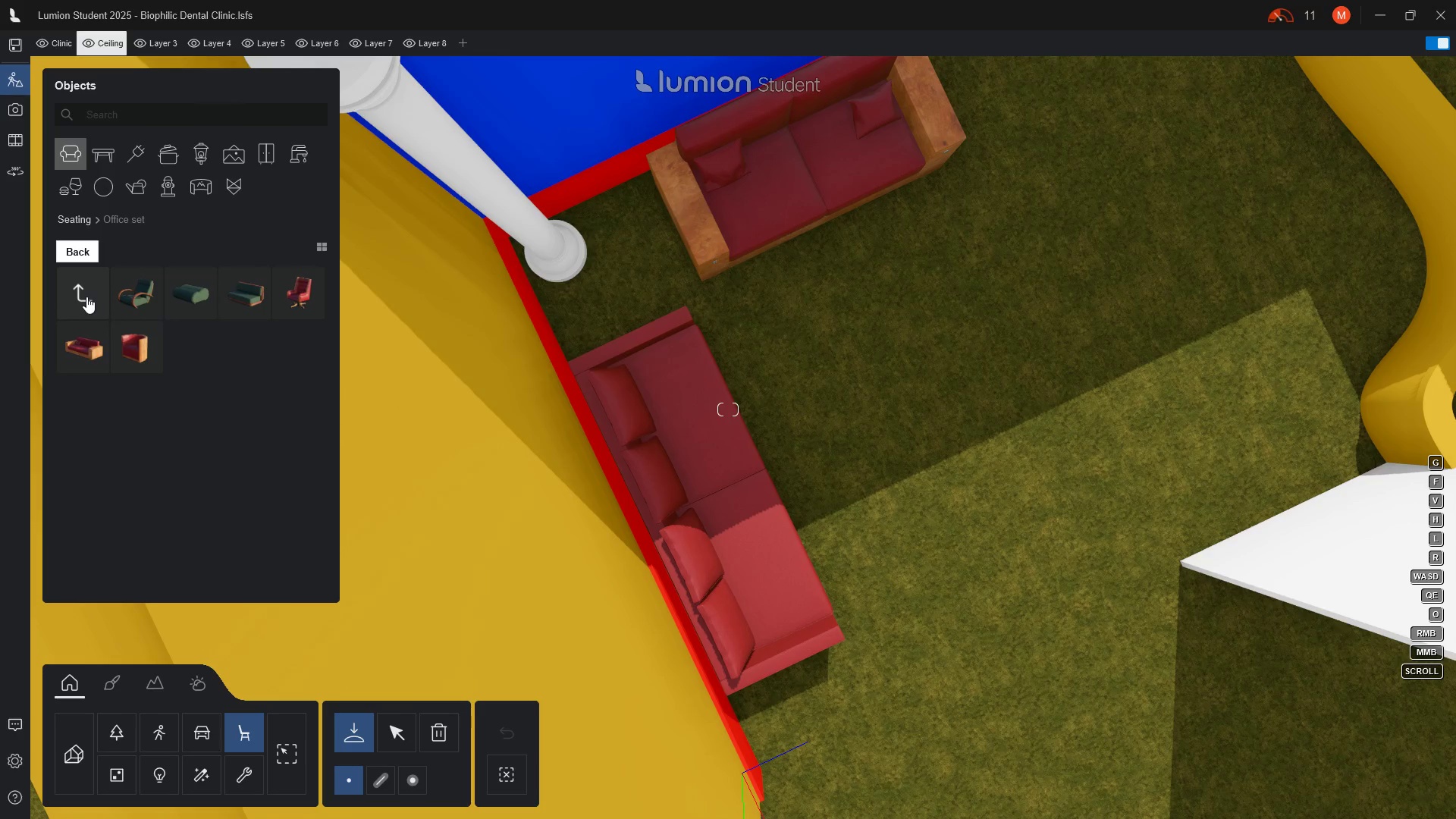 
left_click([86, 297])
 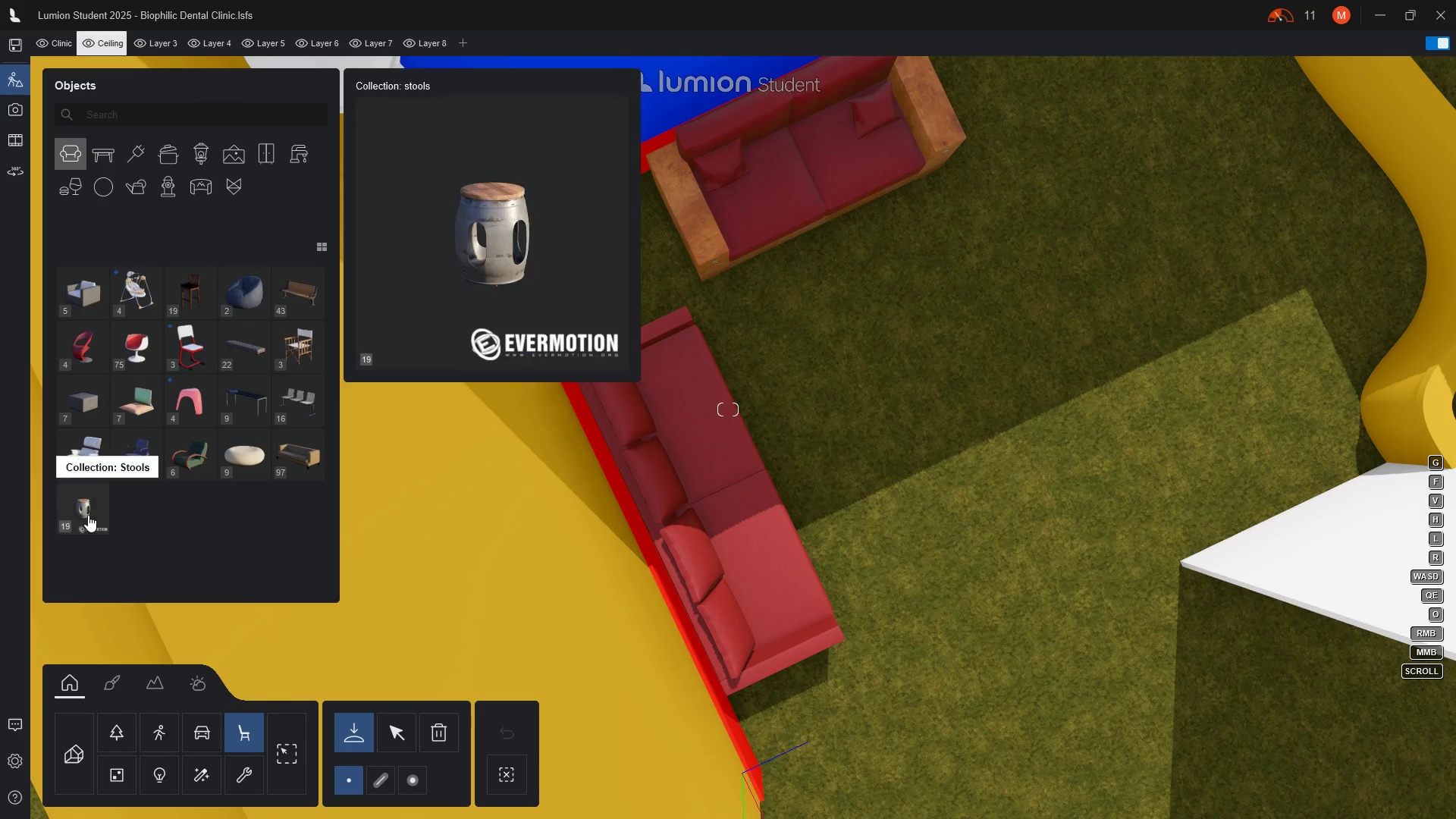 
left_click([88, 515])
 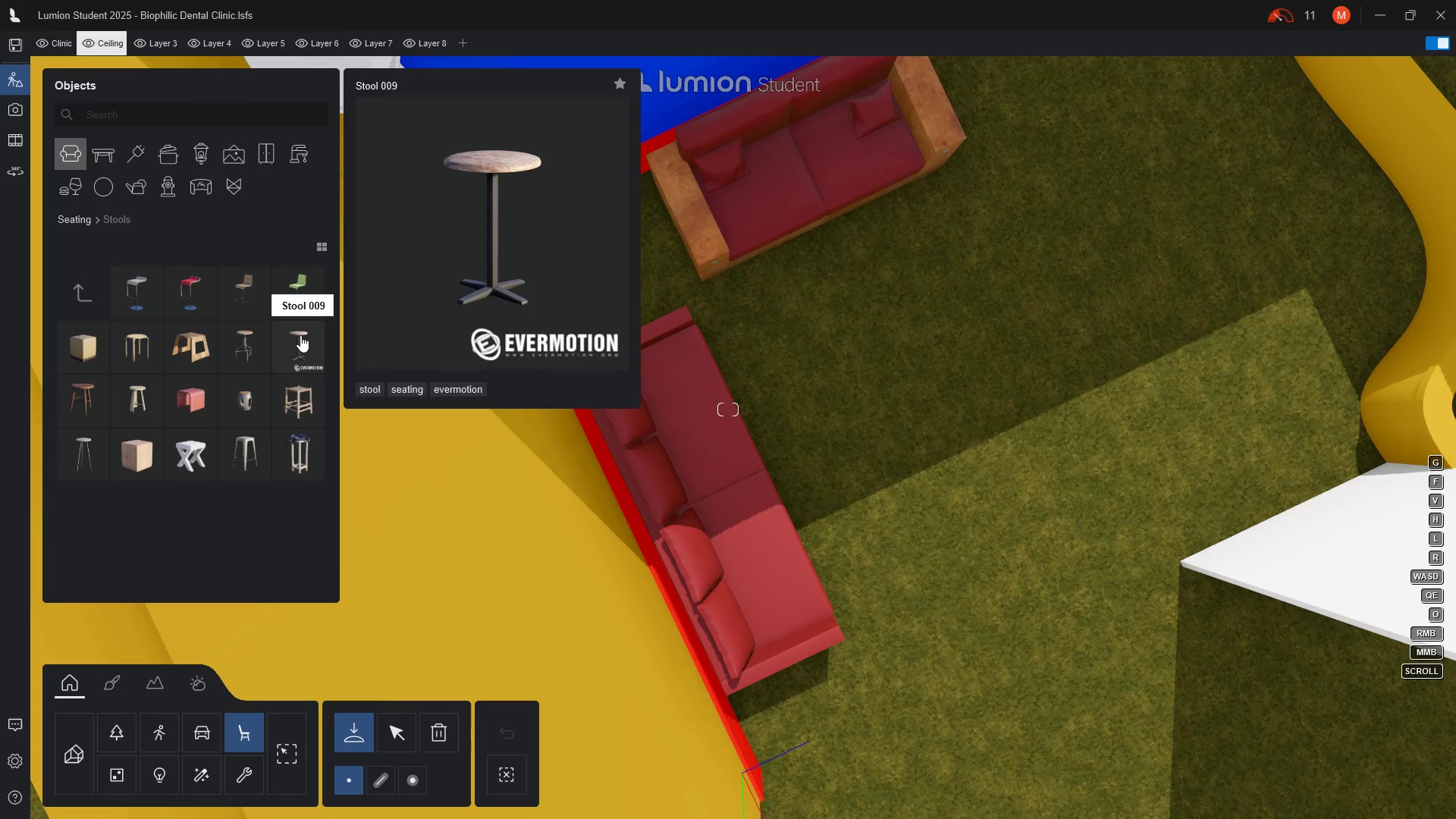 
wait(6.08)
 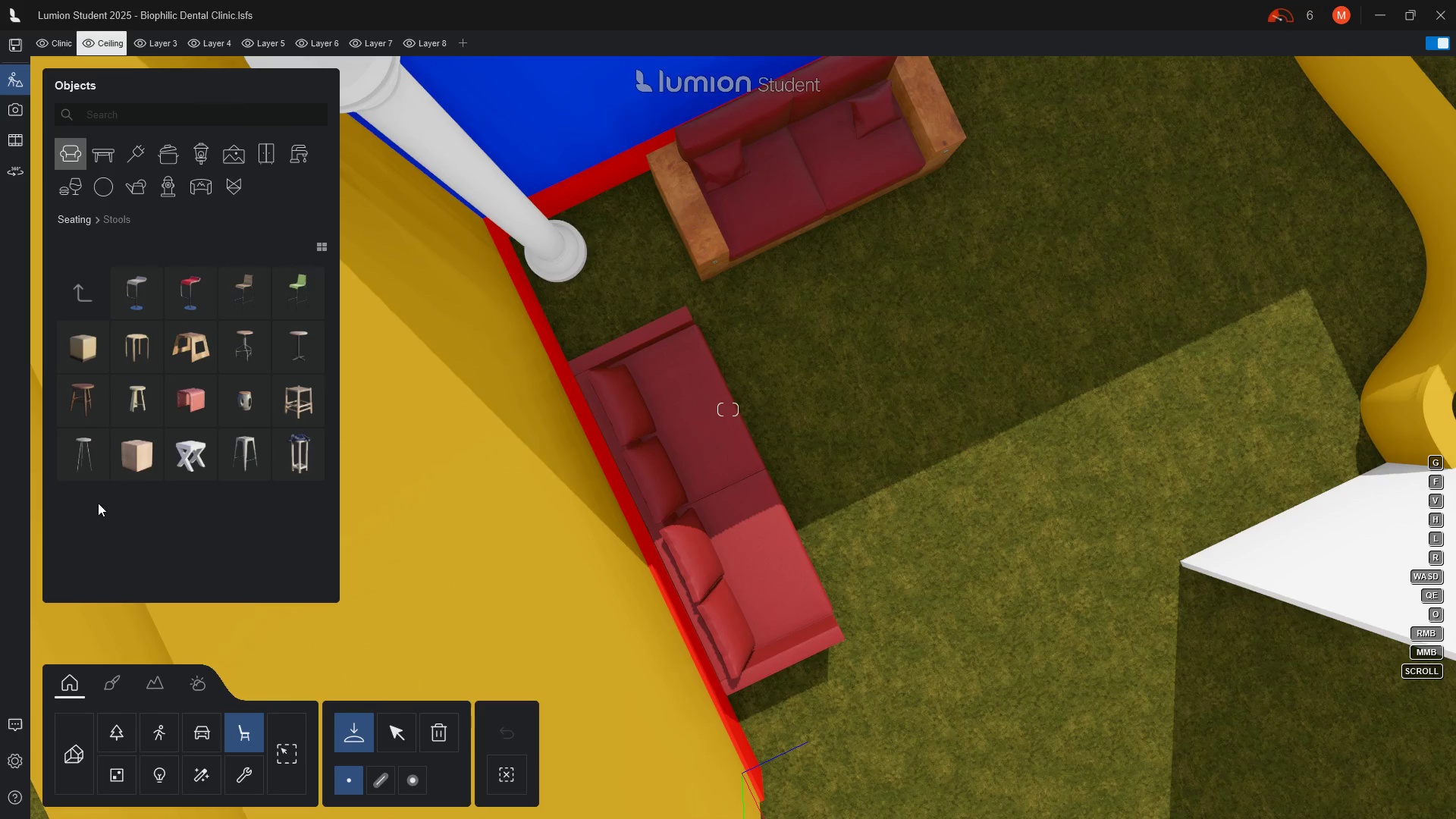 
left_click([111, 155])
 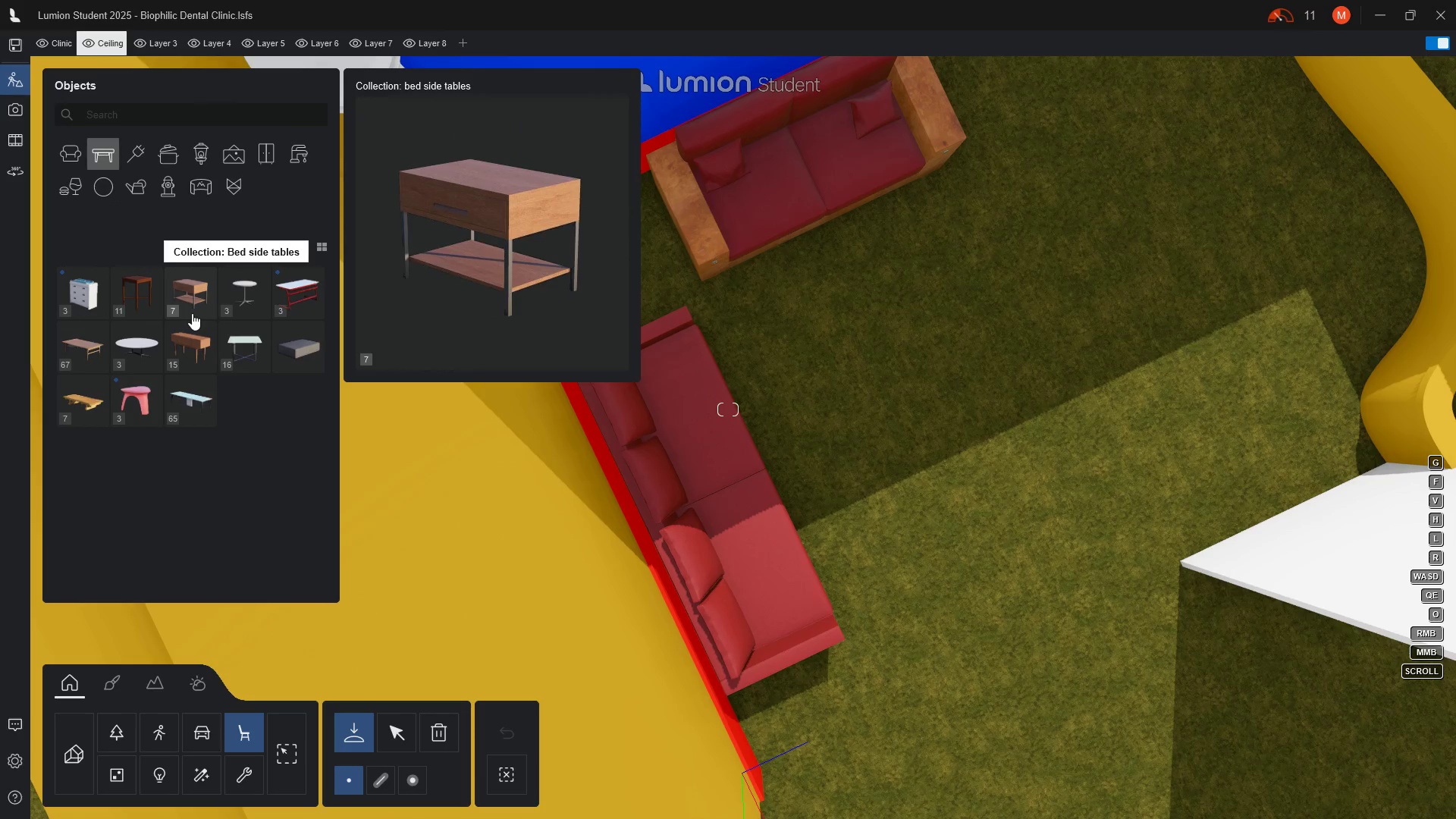 
left_click([136, 315])
 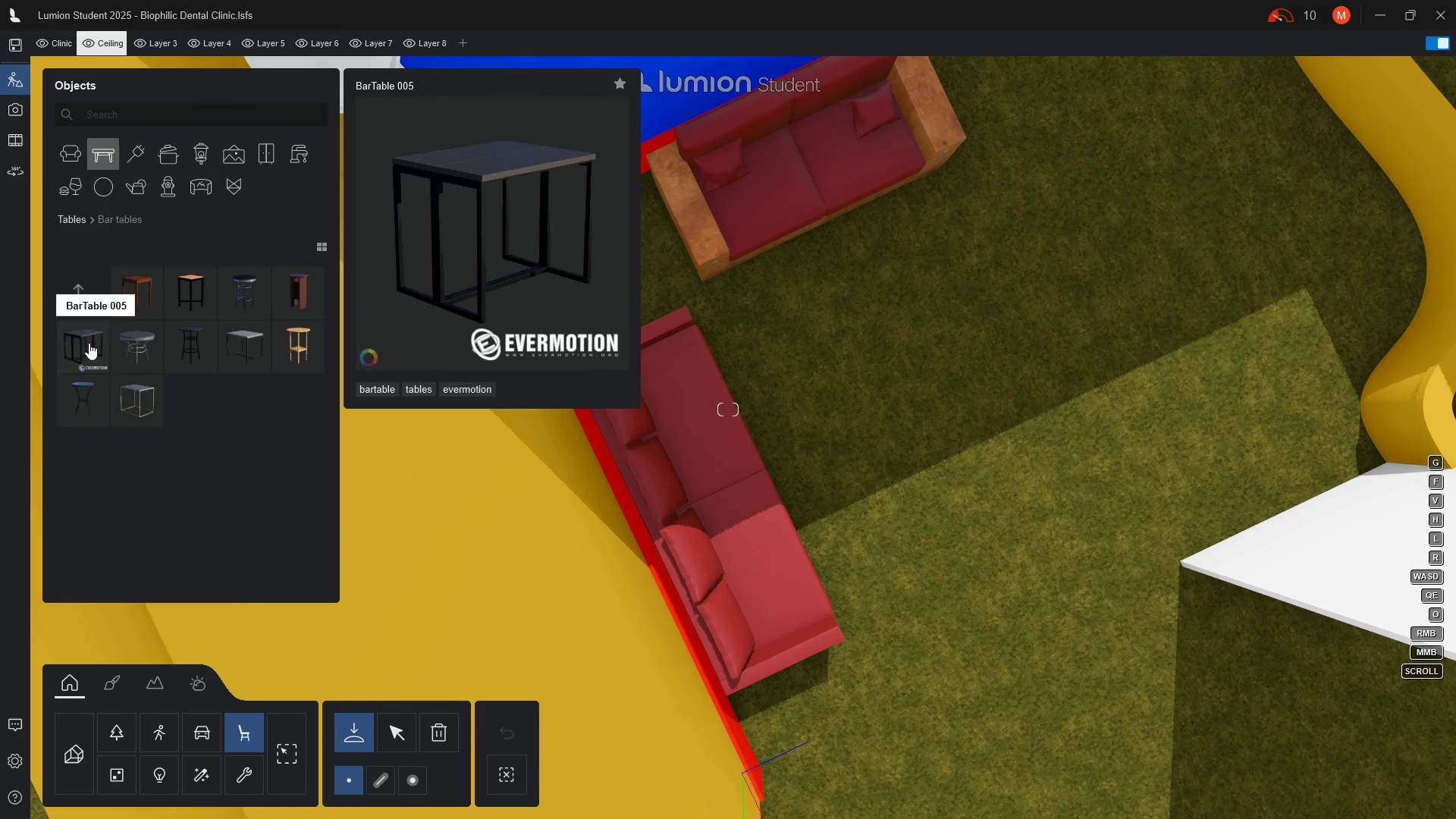 
wait(11.98)
 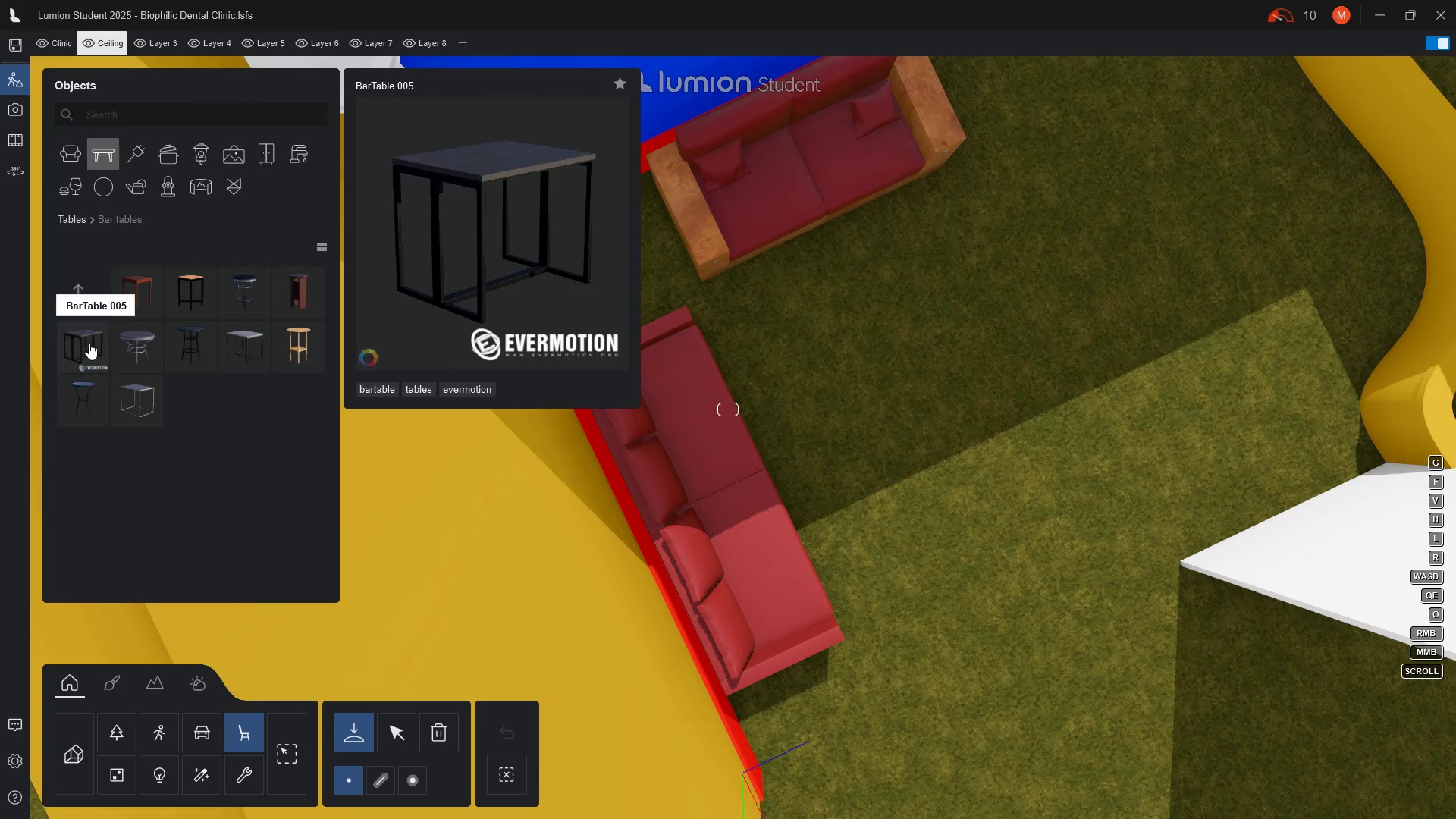 
left_click([136, 297])
 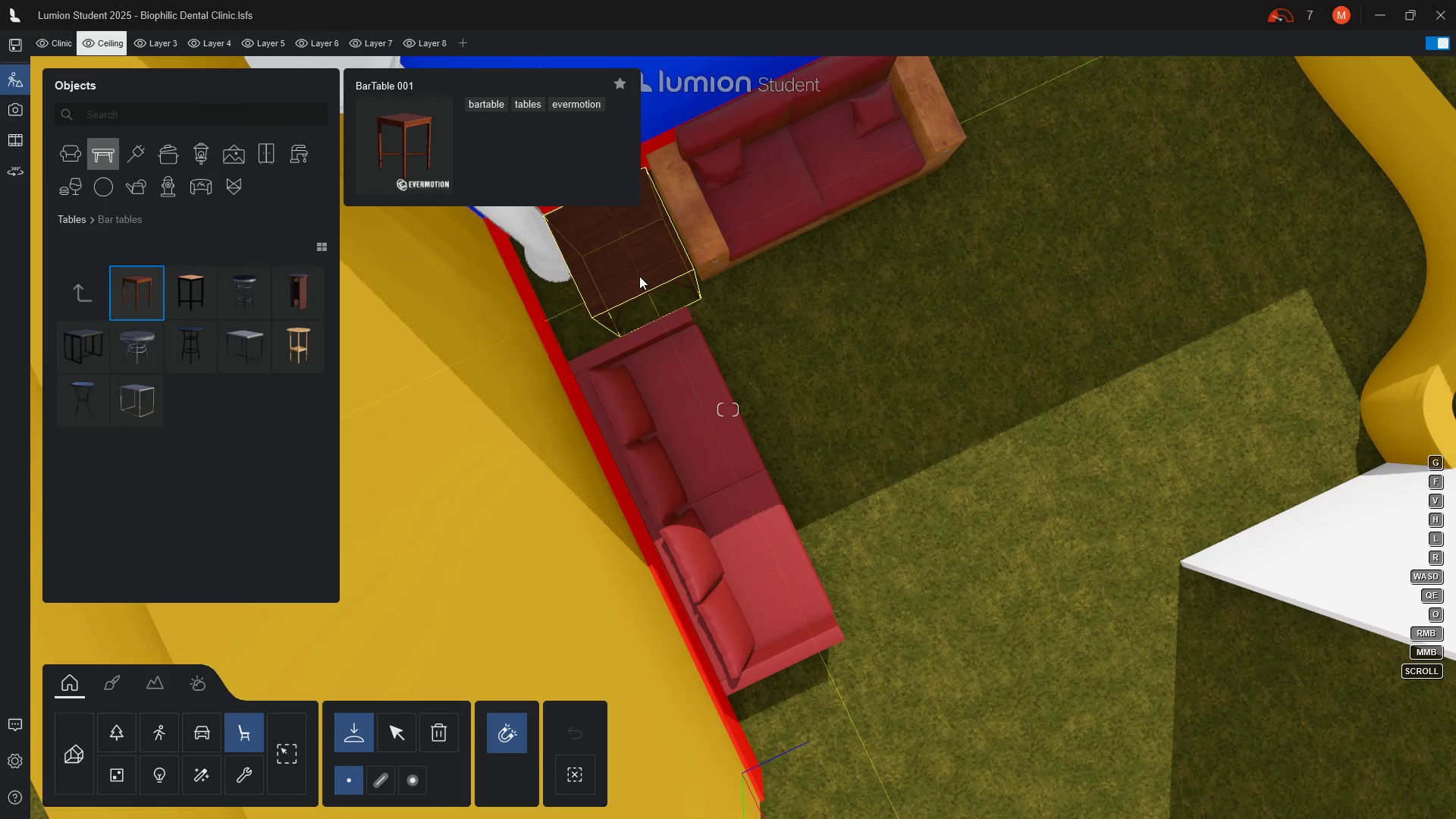 
wait(6.75)
 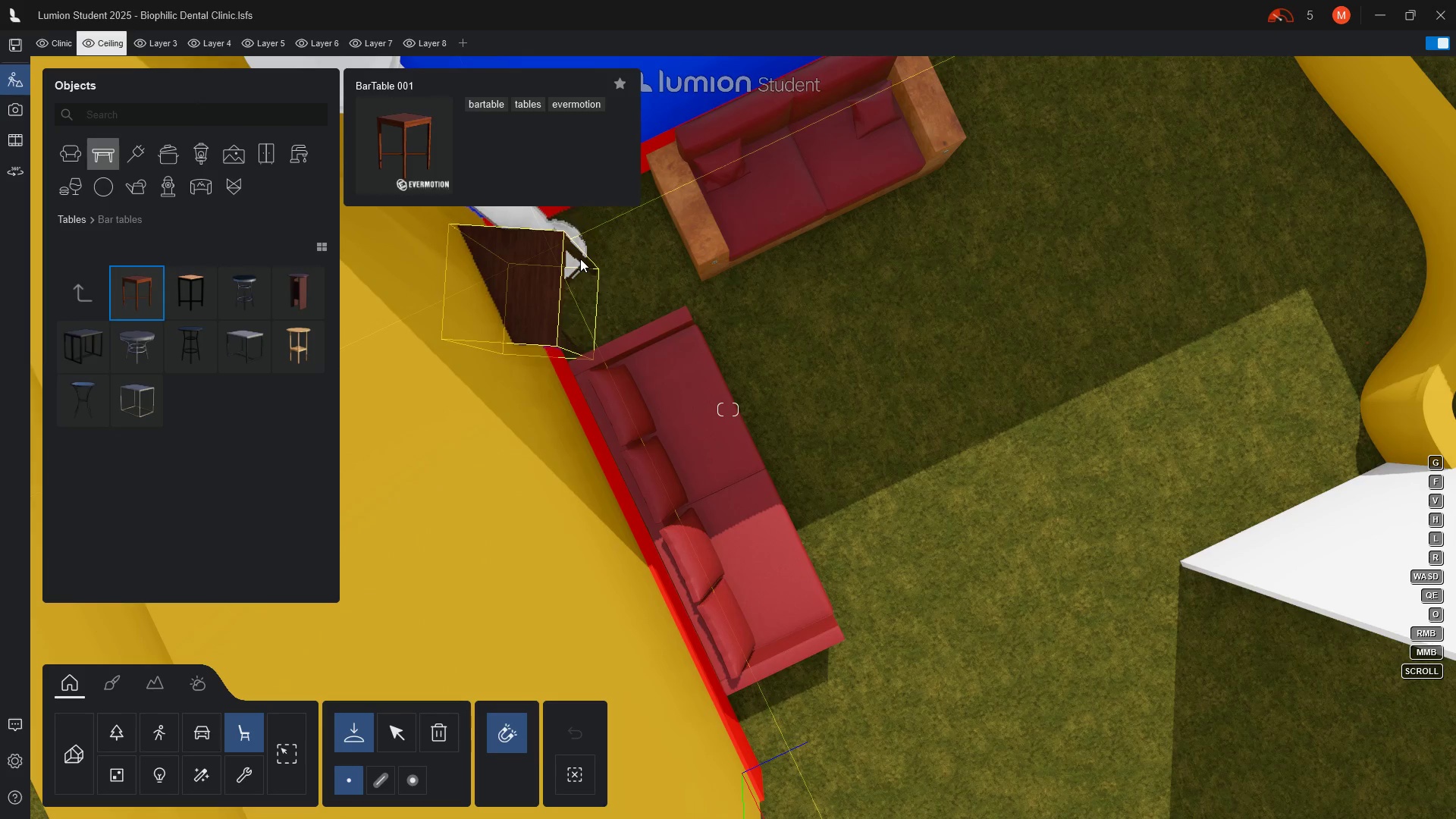 
left_click([637, 281])
 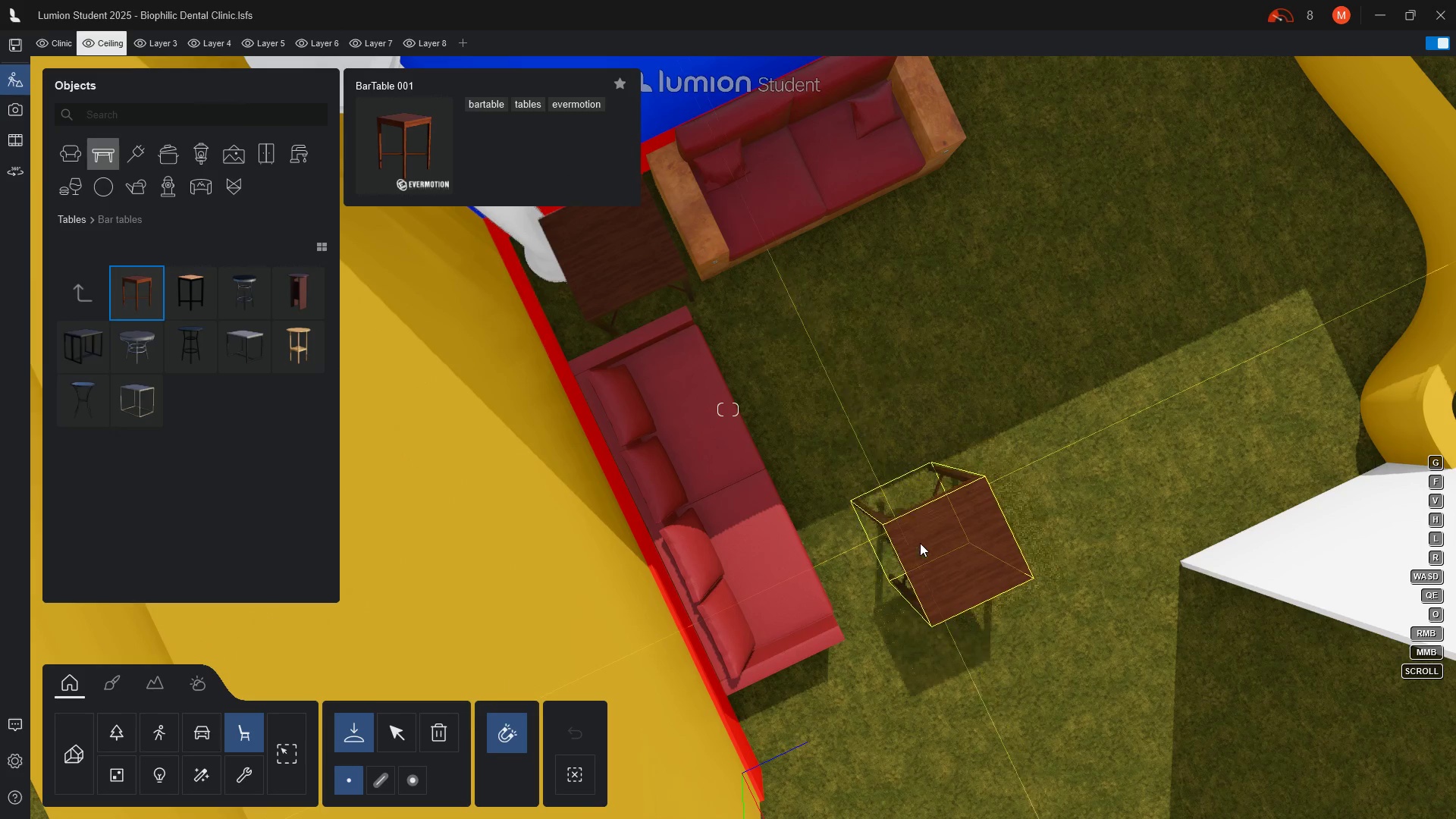 
key(Escape)
 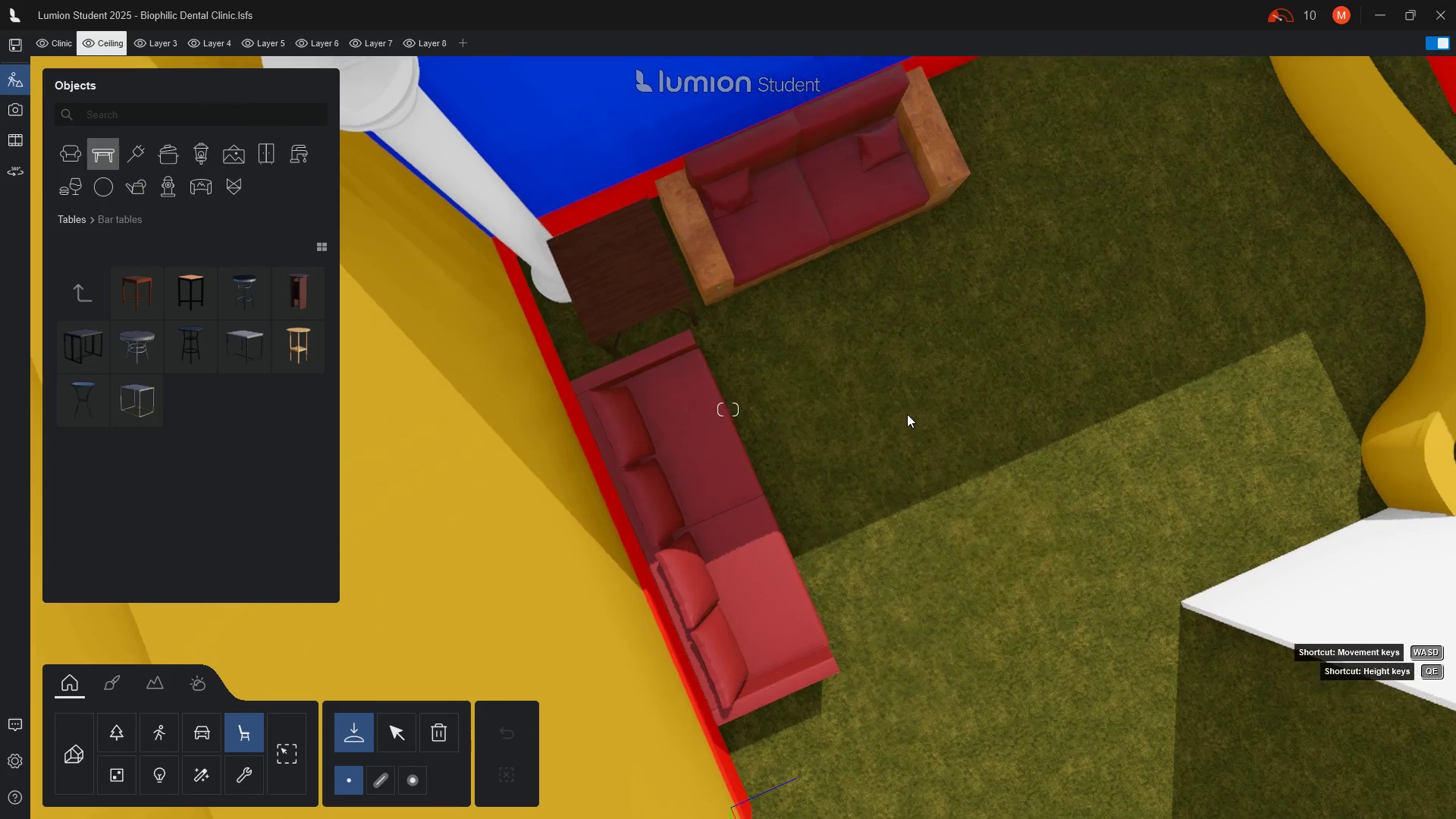 
hold_key(key=E, duration=1.48)
 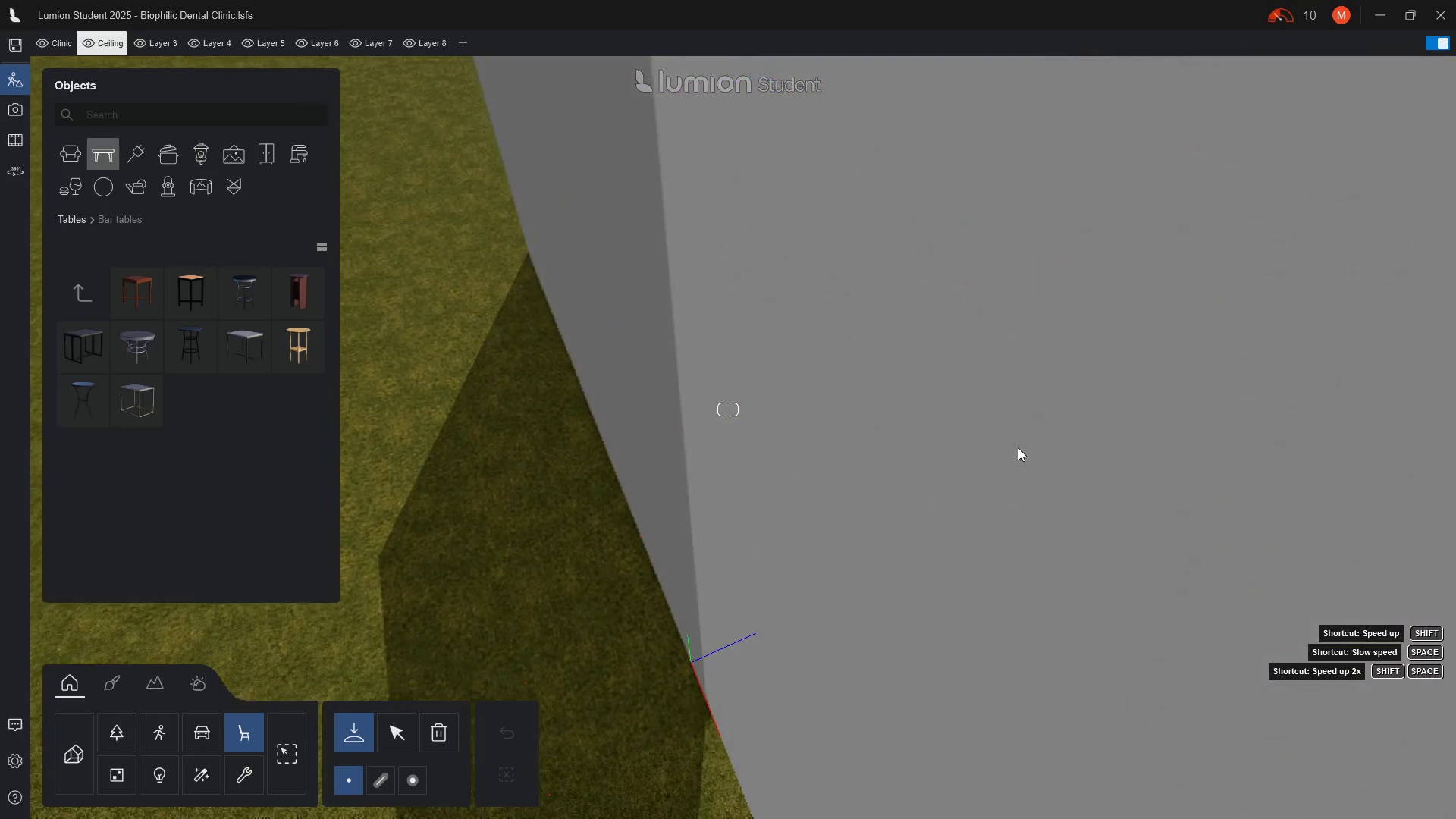 
scroll: coordinate [1037, 337], scroll_direction: up, amount: 8.0
 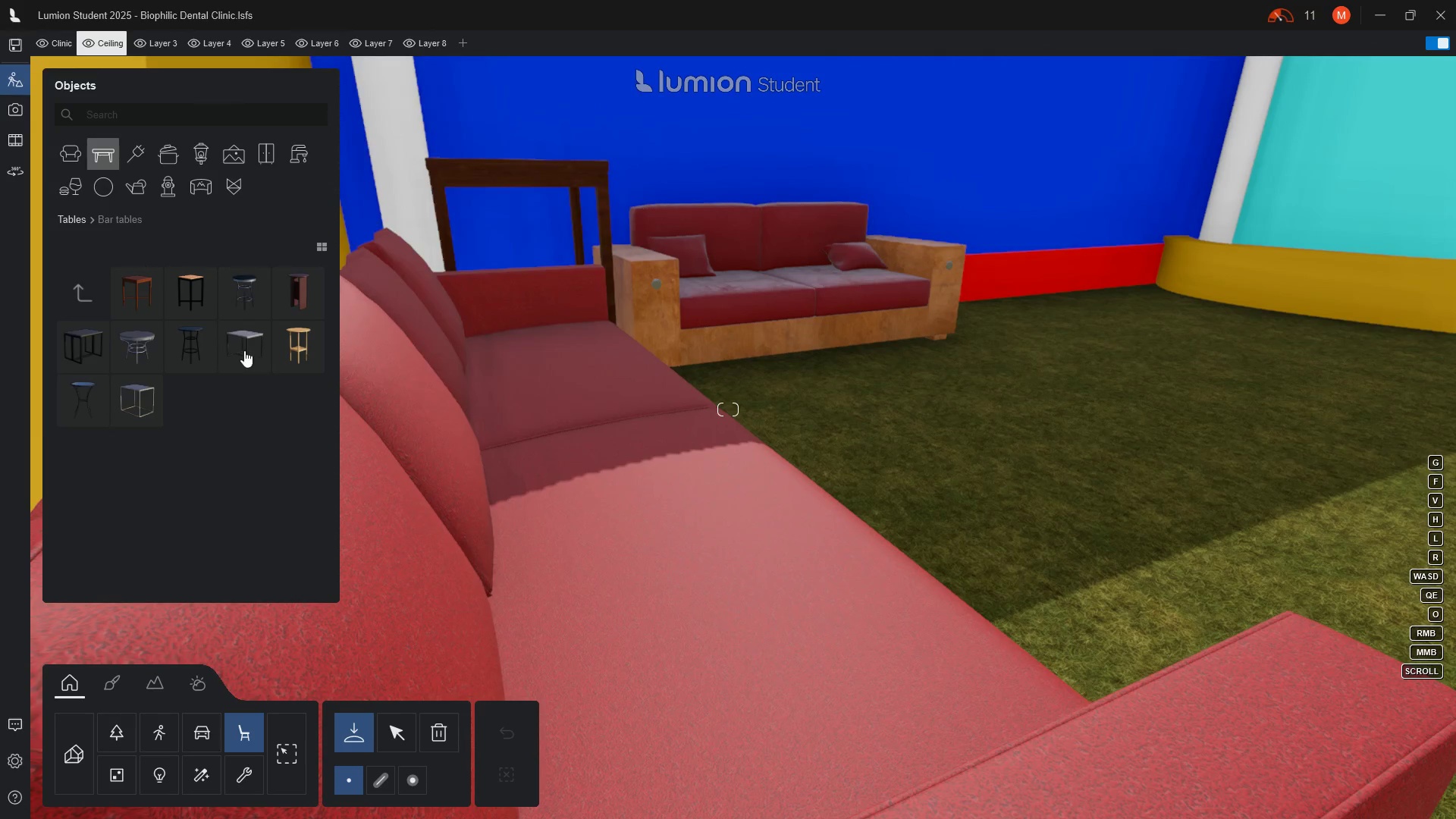 
mouse_move([159, 306])
 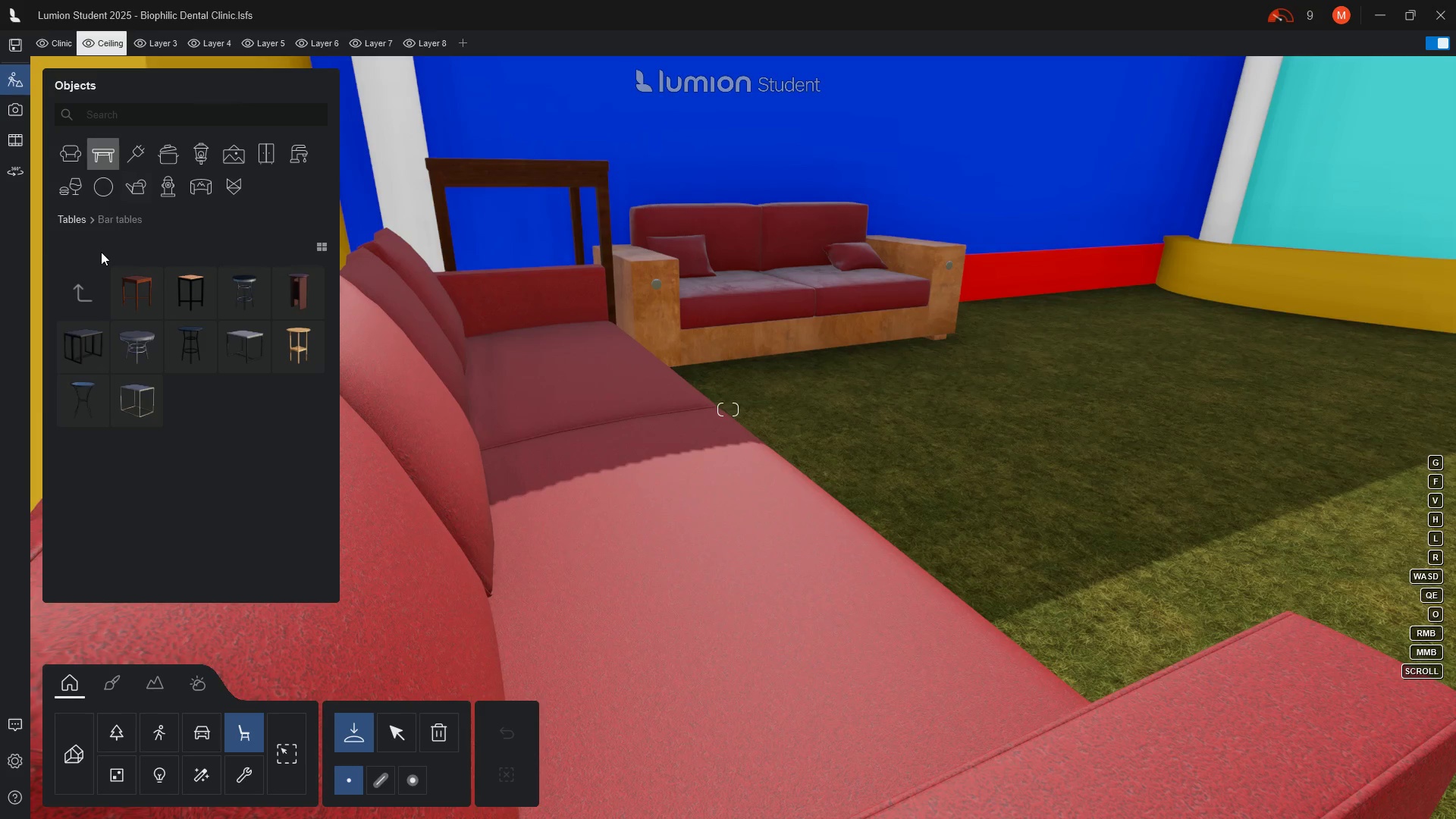 
left_click([89, 301])
 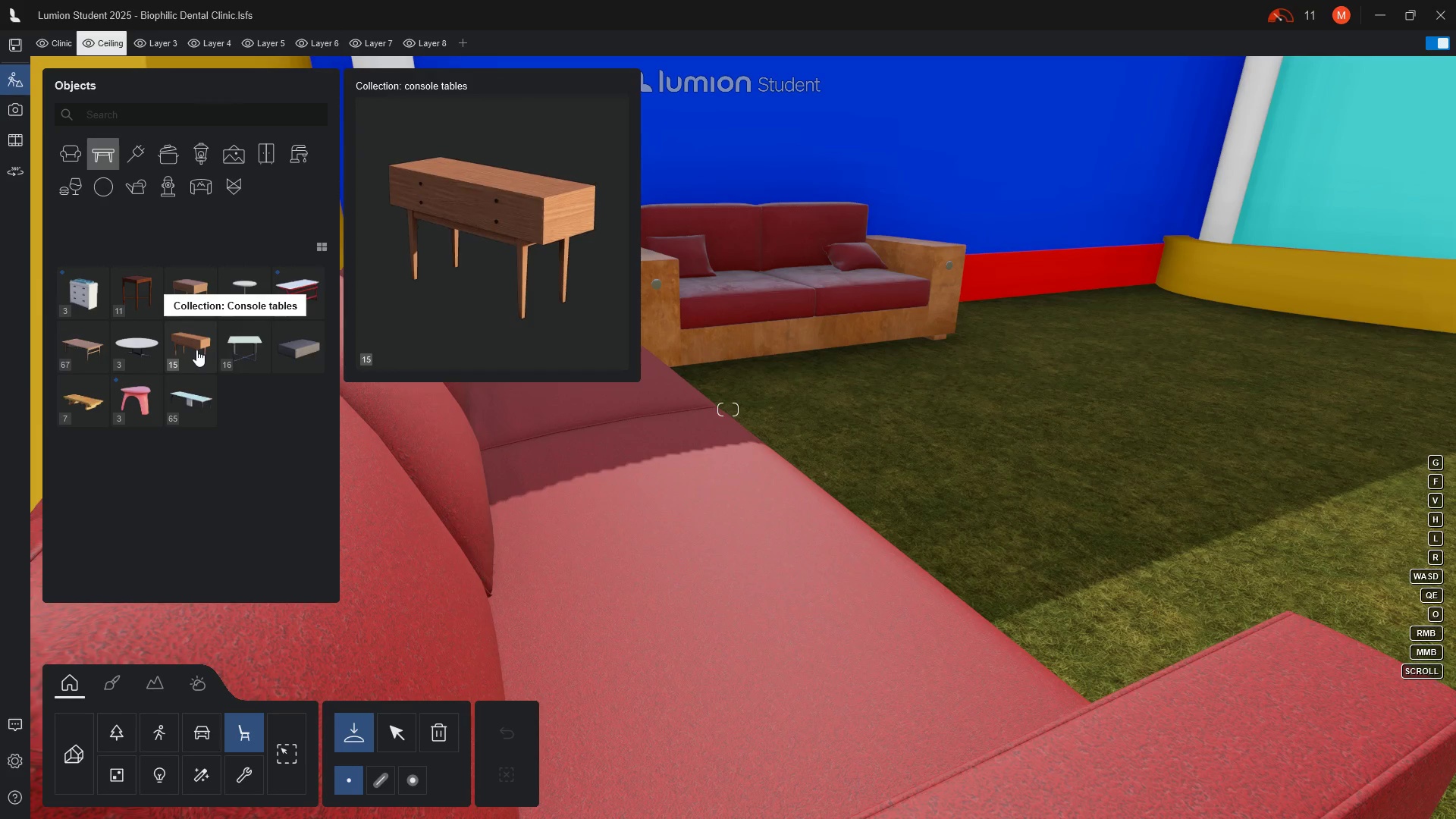 
mouse_move([293, 359])
 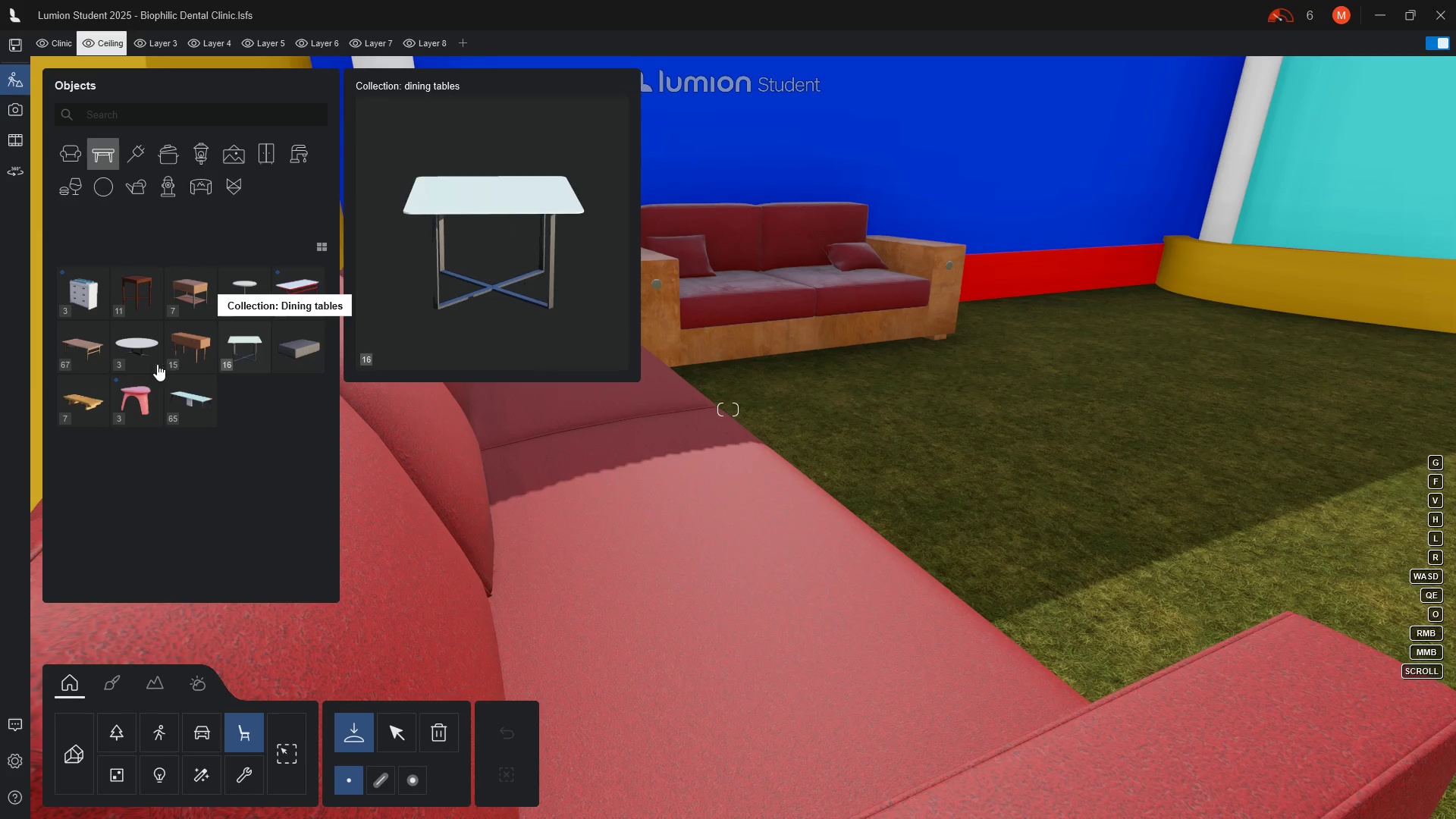 
mouse_move([123, 358])
 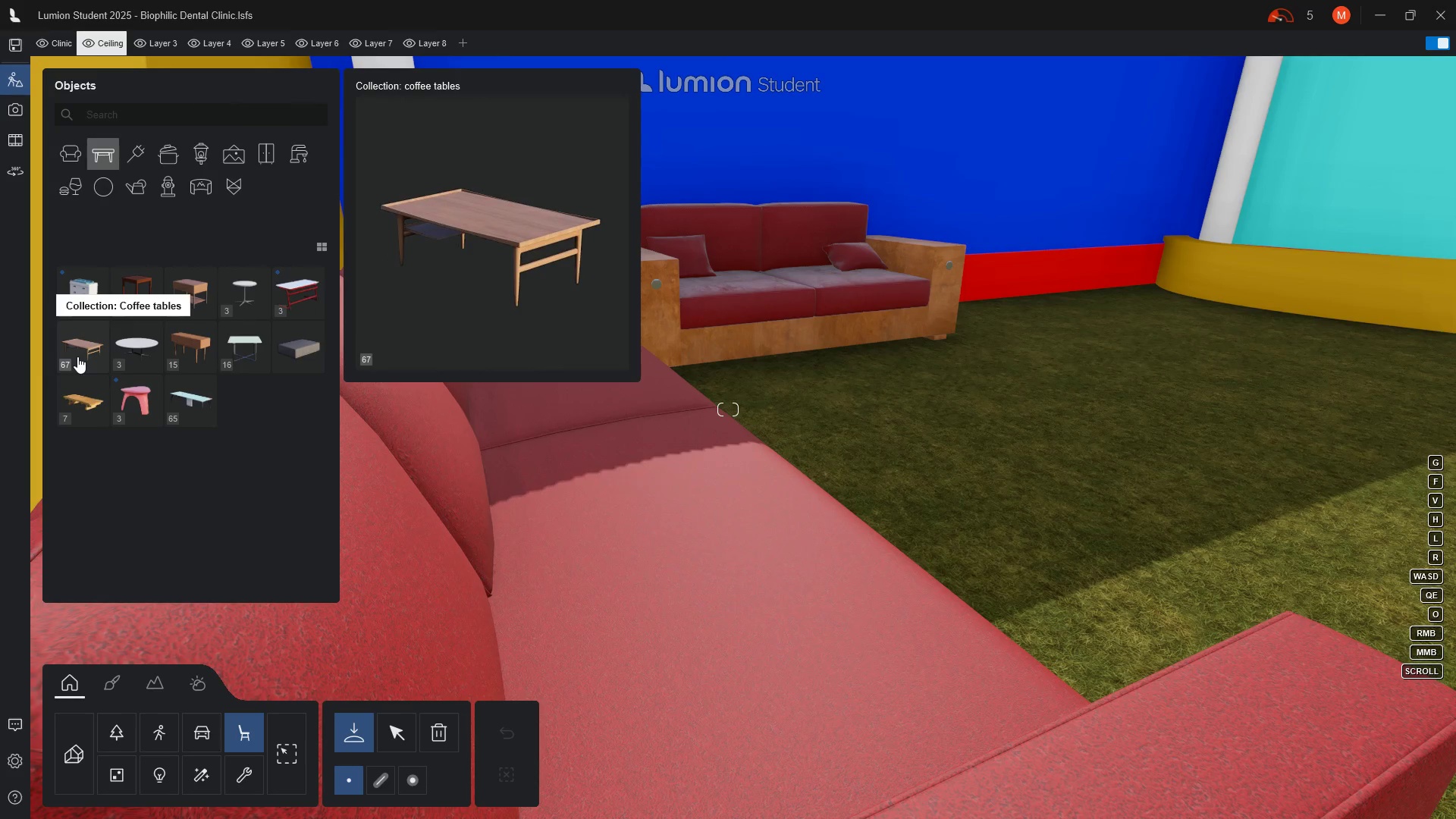 
left_click([77, 356])
 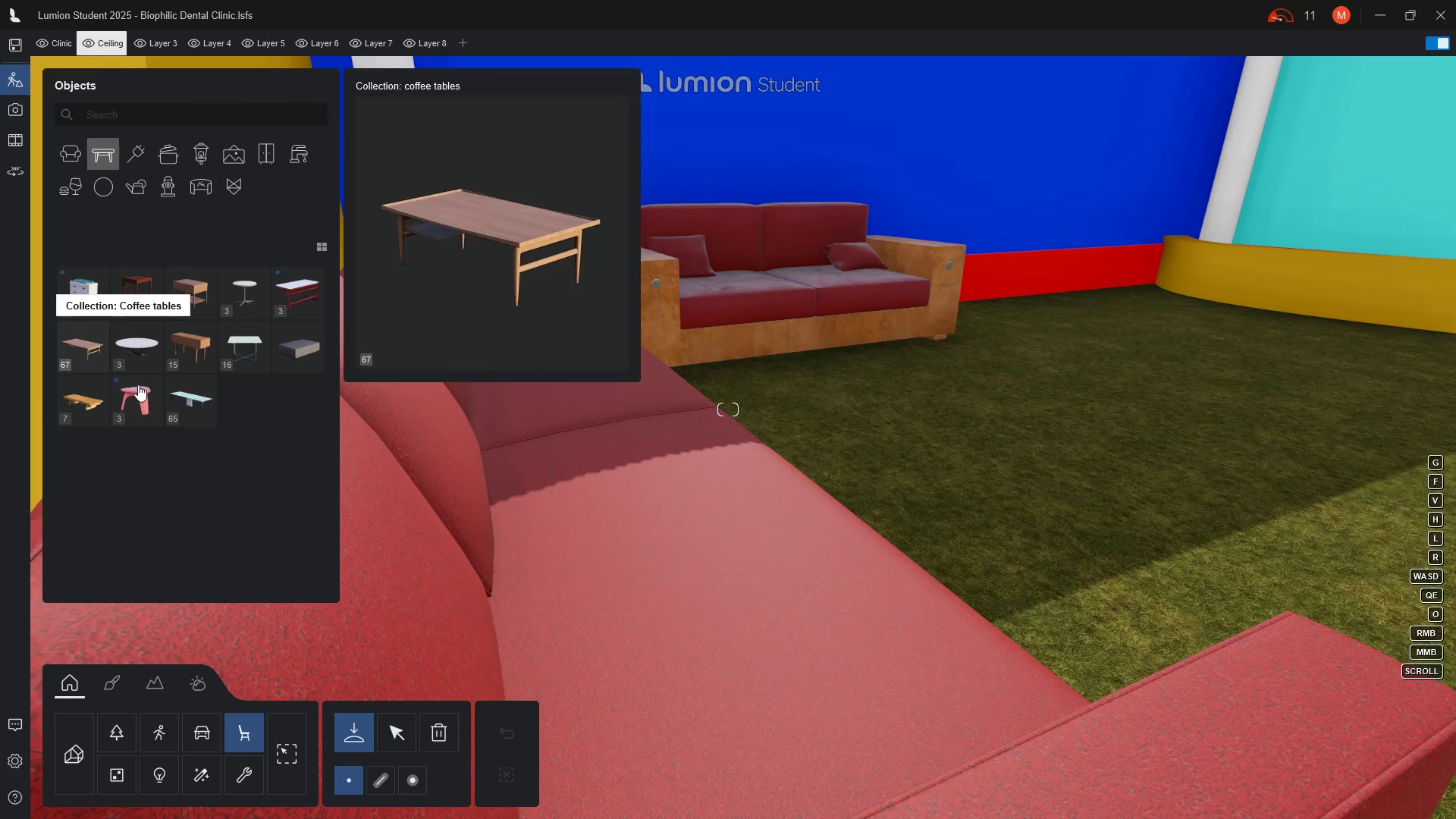 
mouse_move([174, 419])
 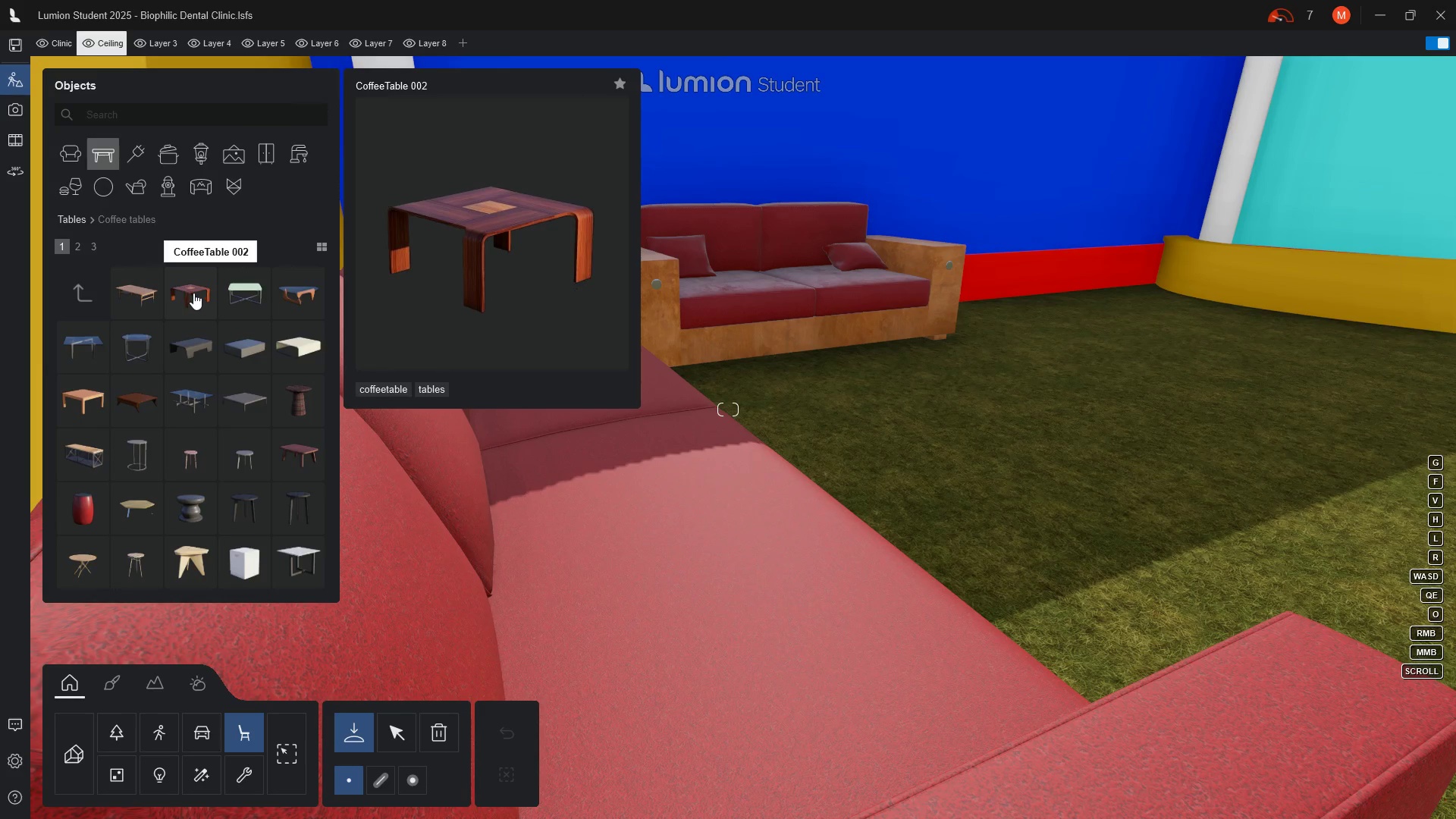 
wait(8.4)
 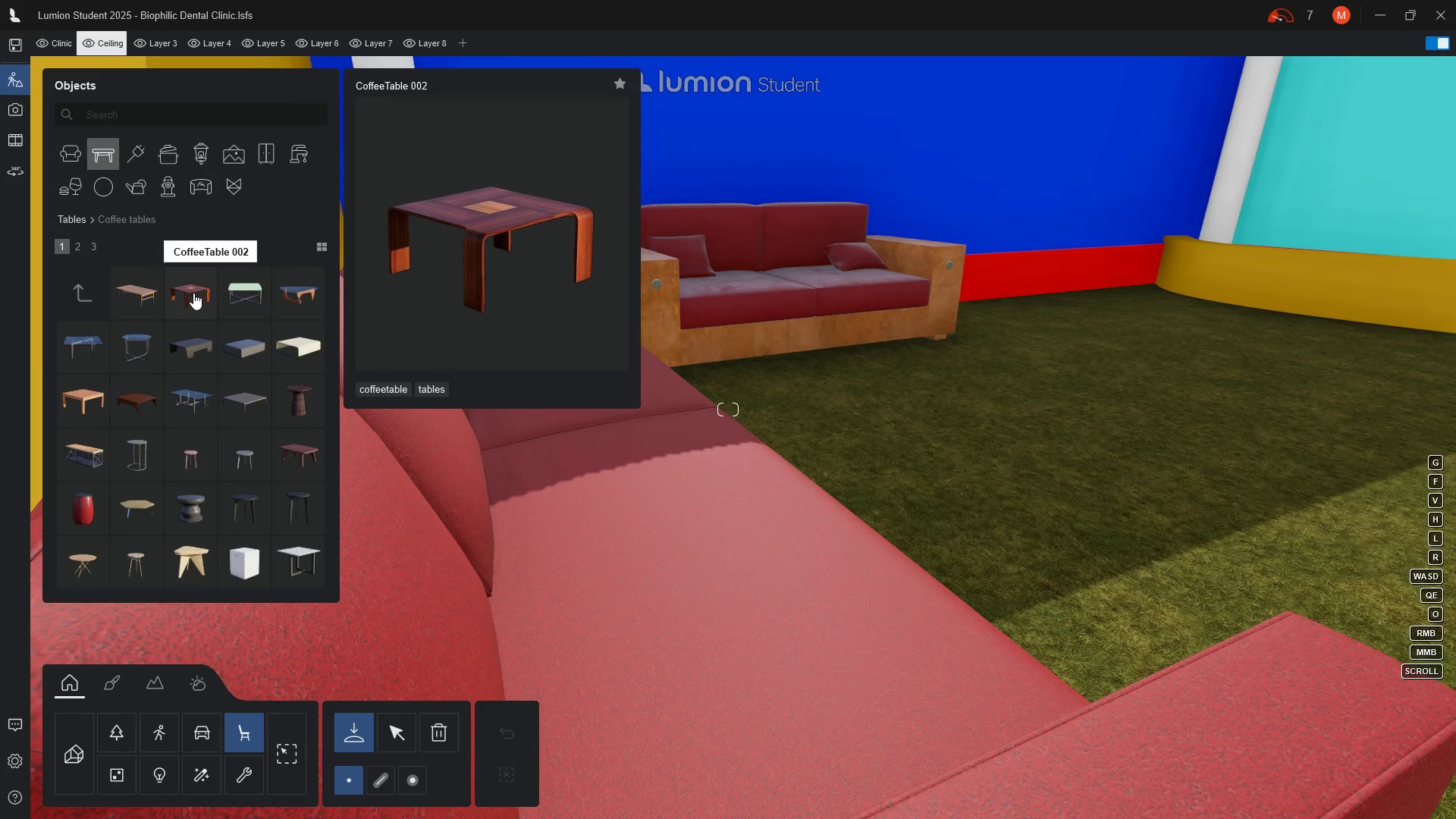 
left_click_drag(start_coordinate=[298, 298], to_coordinate=[341, 309])
 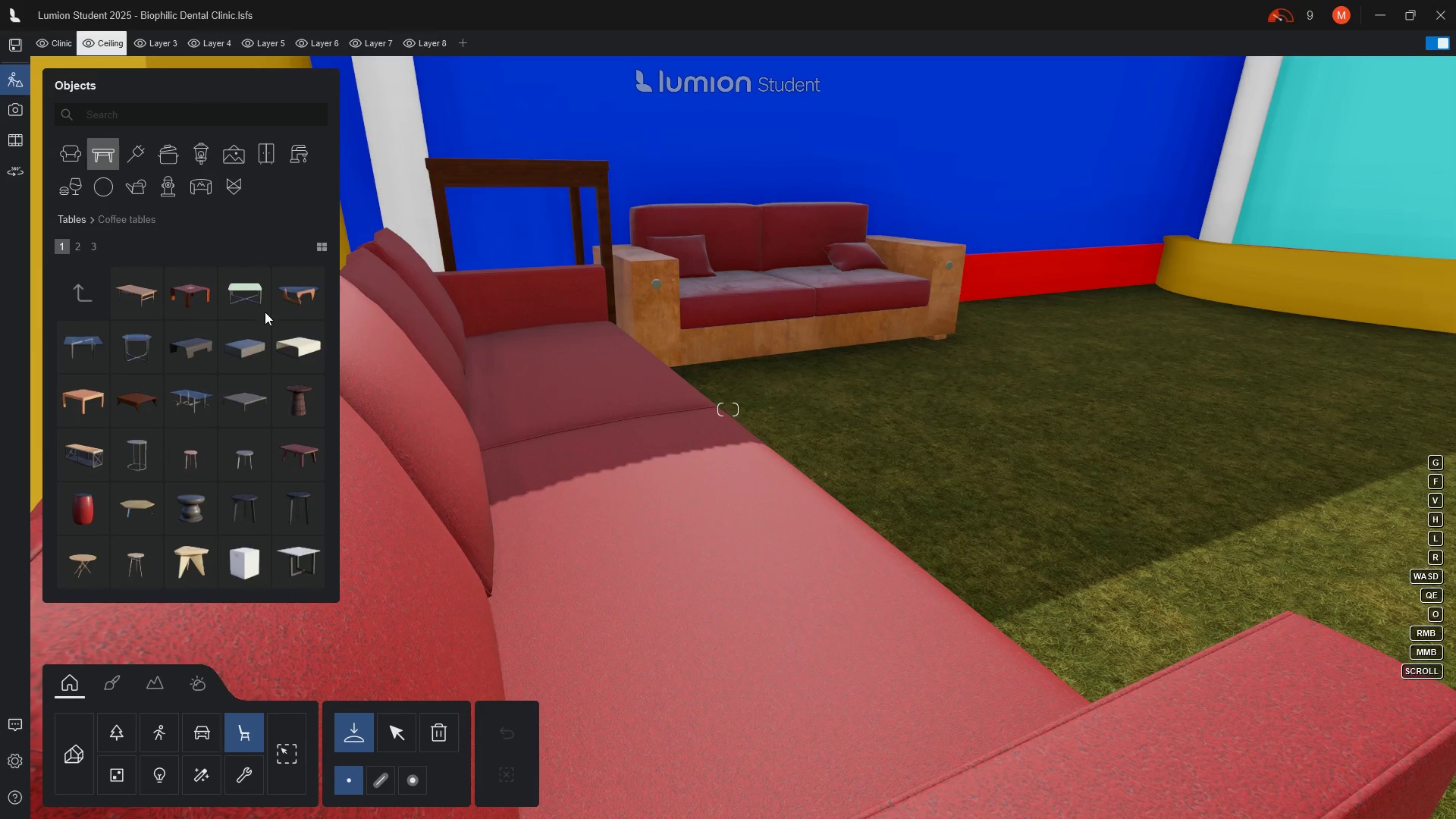 
left_click([302, 300])
 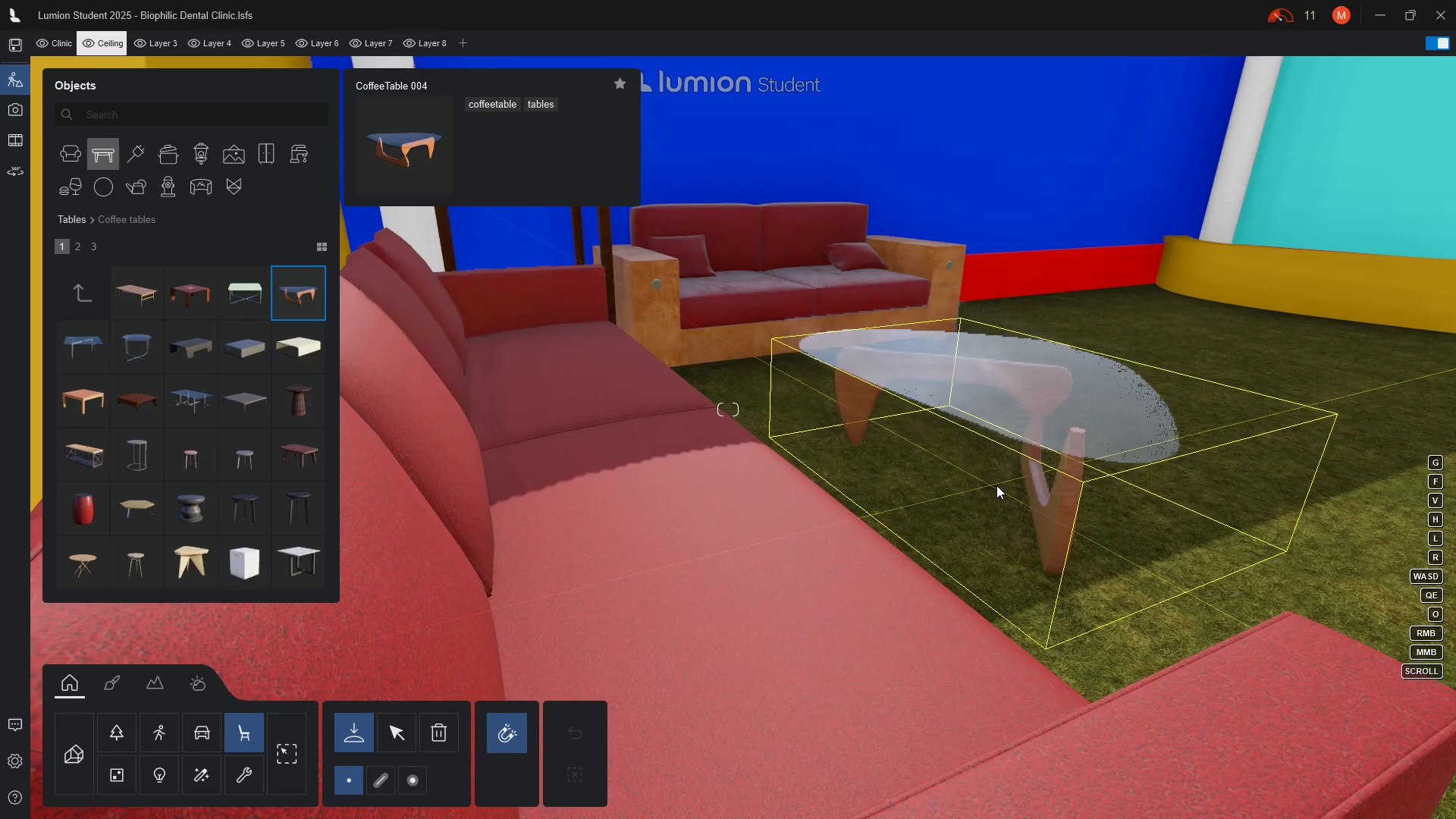 
left_click([996, 484])
 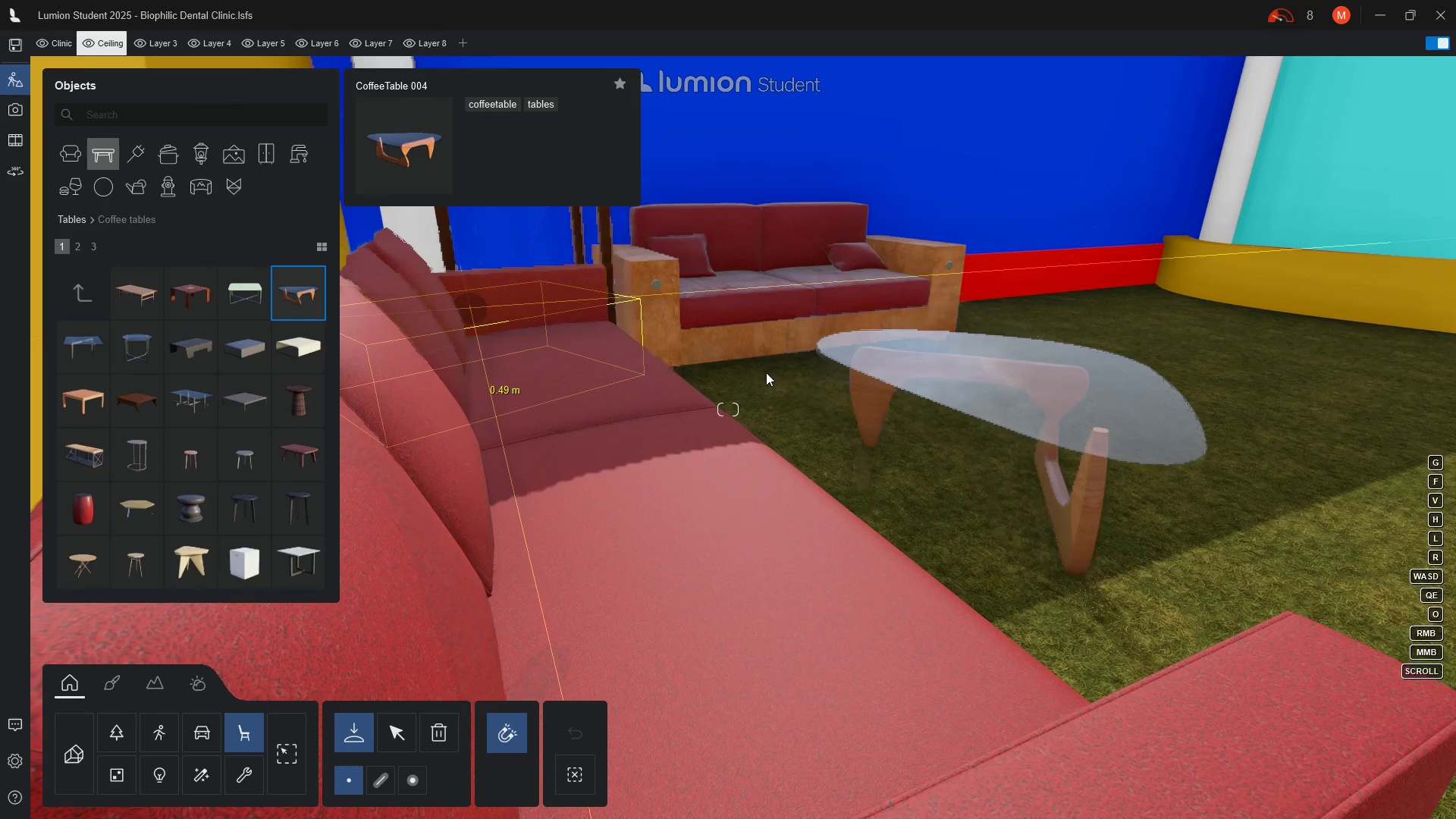 
key(Escape)
 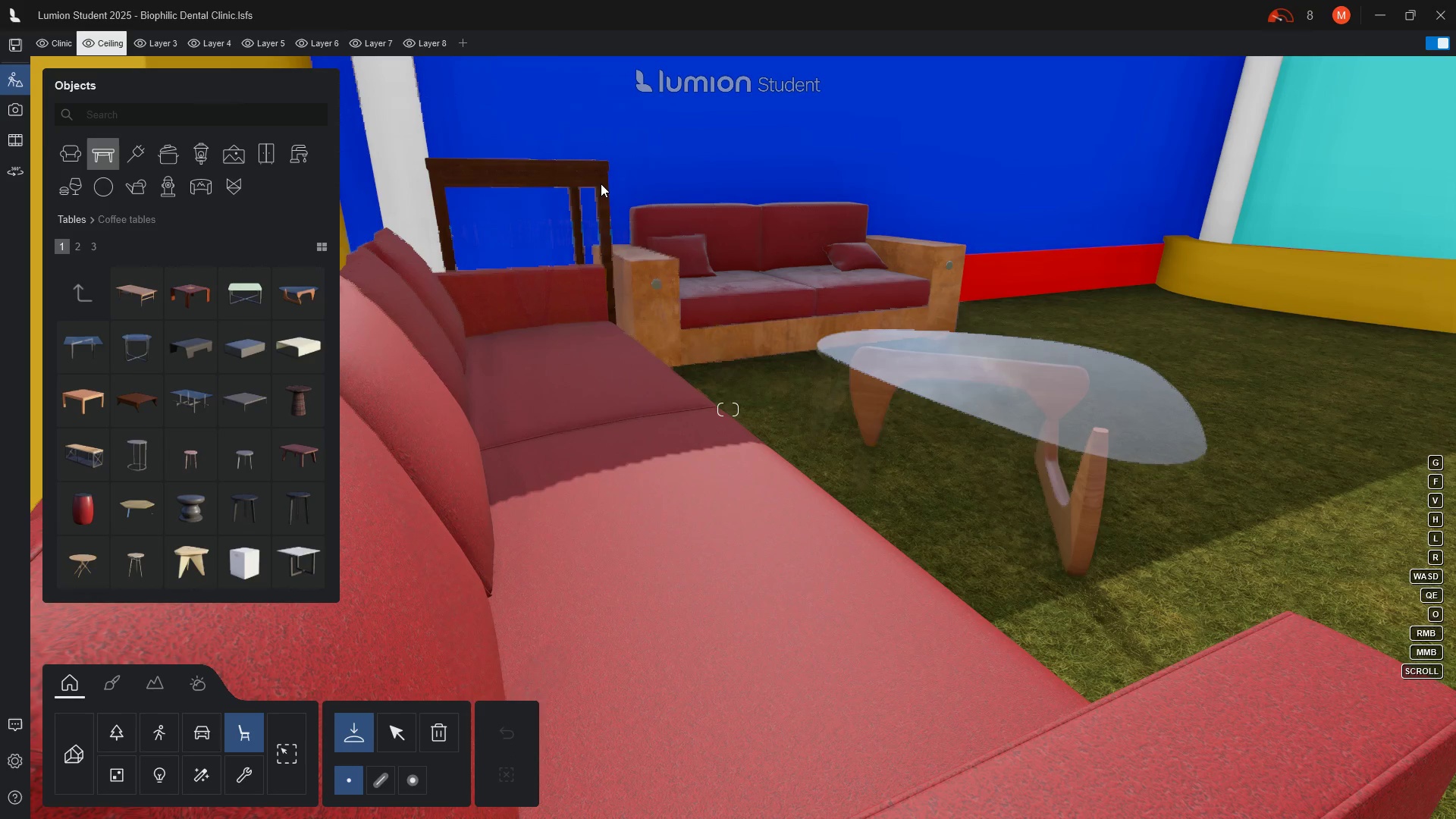 
left_click([601, 184])
 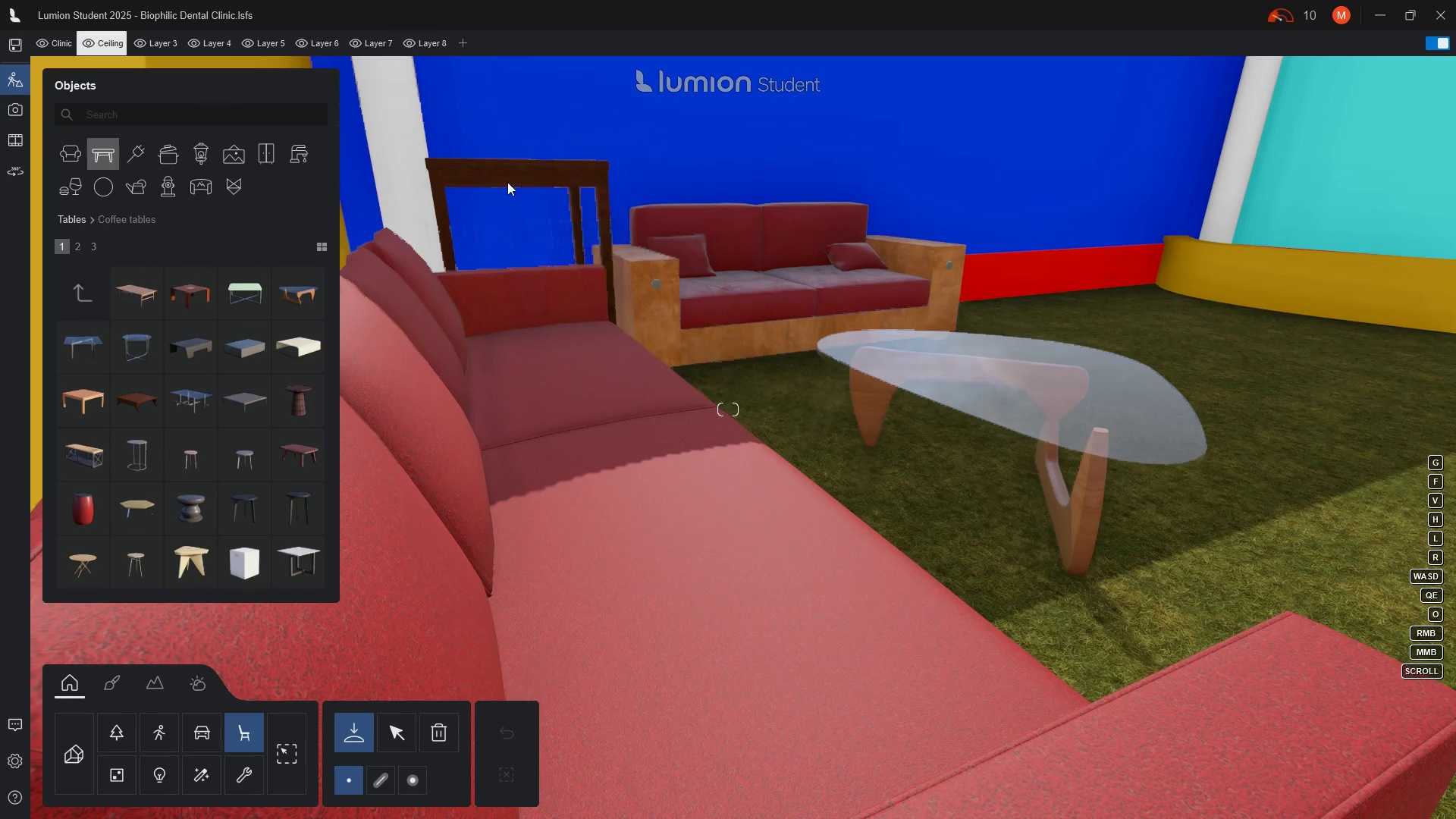 
left_click([502, 184])
 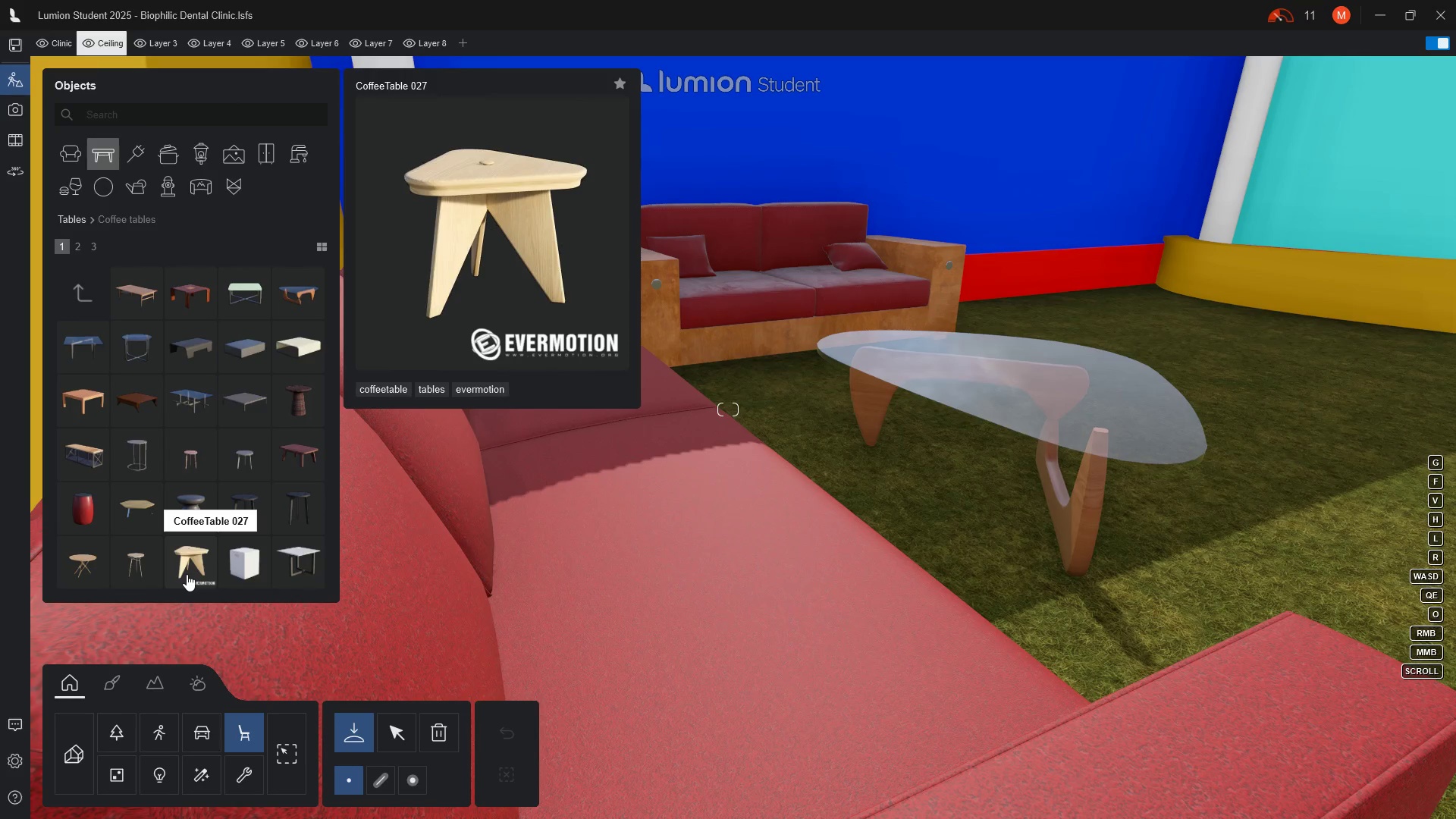 
wait(20.66)
 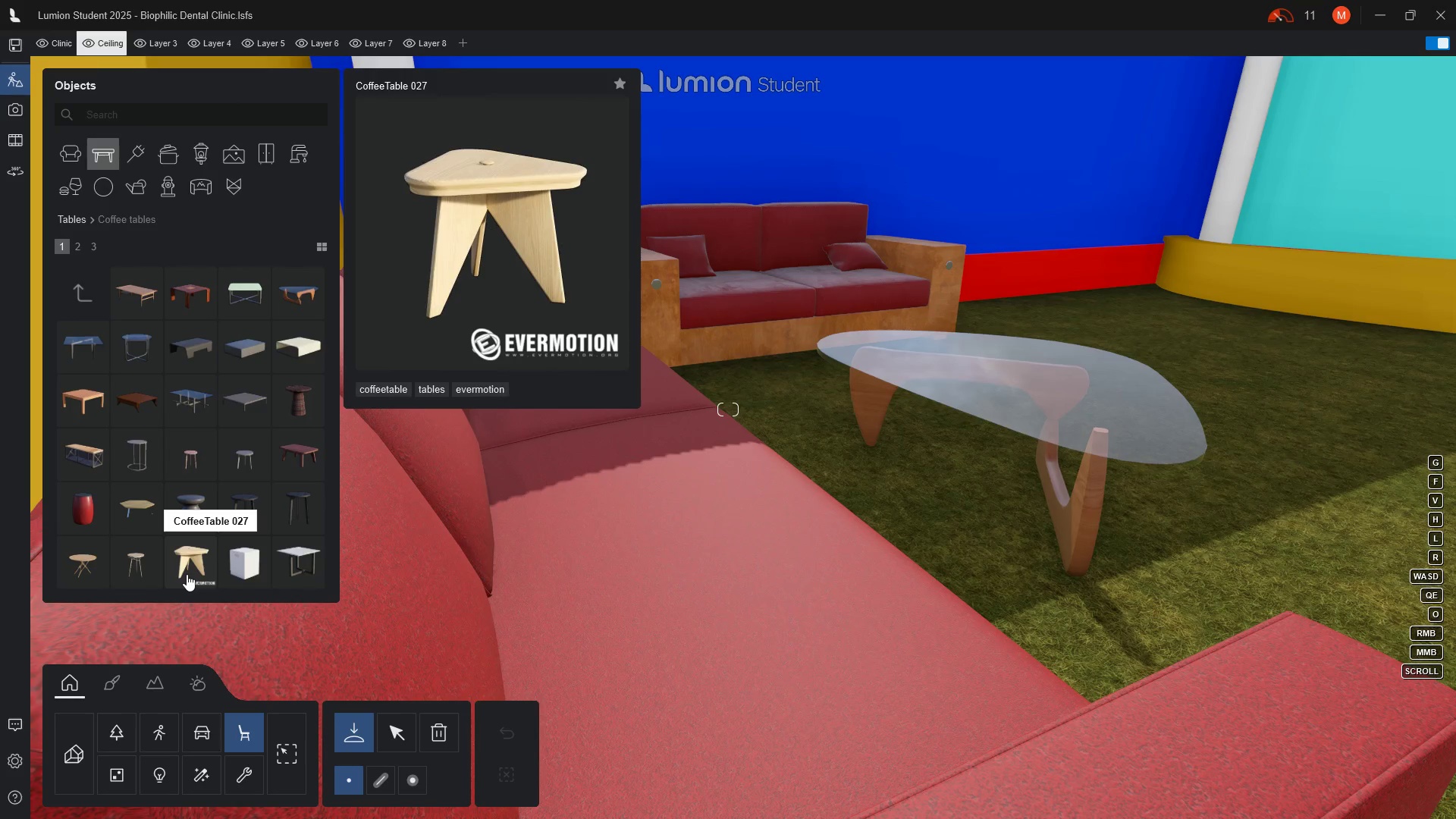 
left_click([79, 247])
 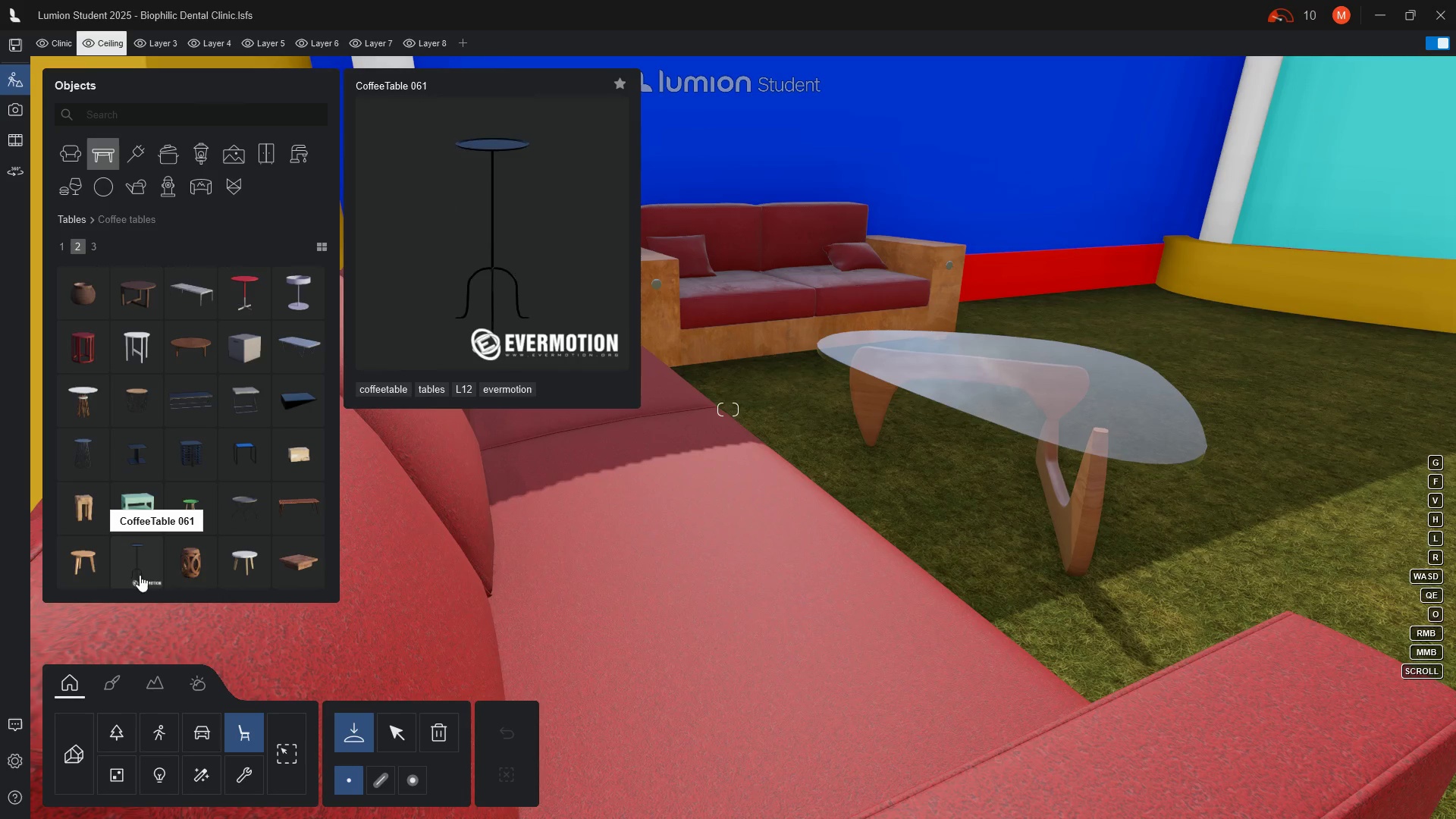 
wait(22.45)
 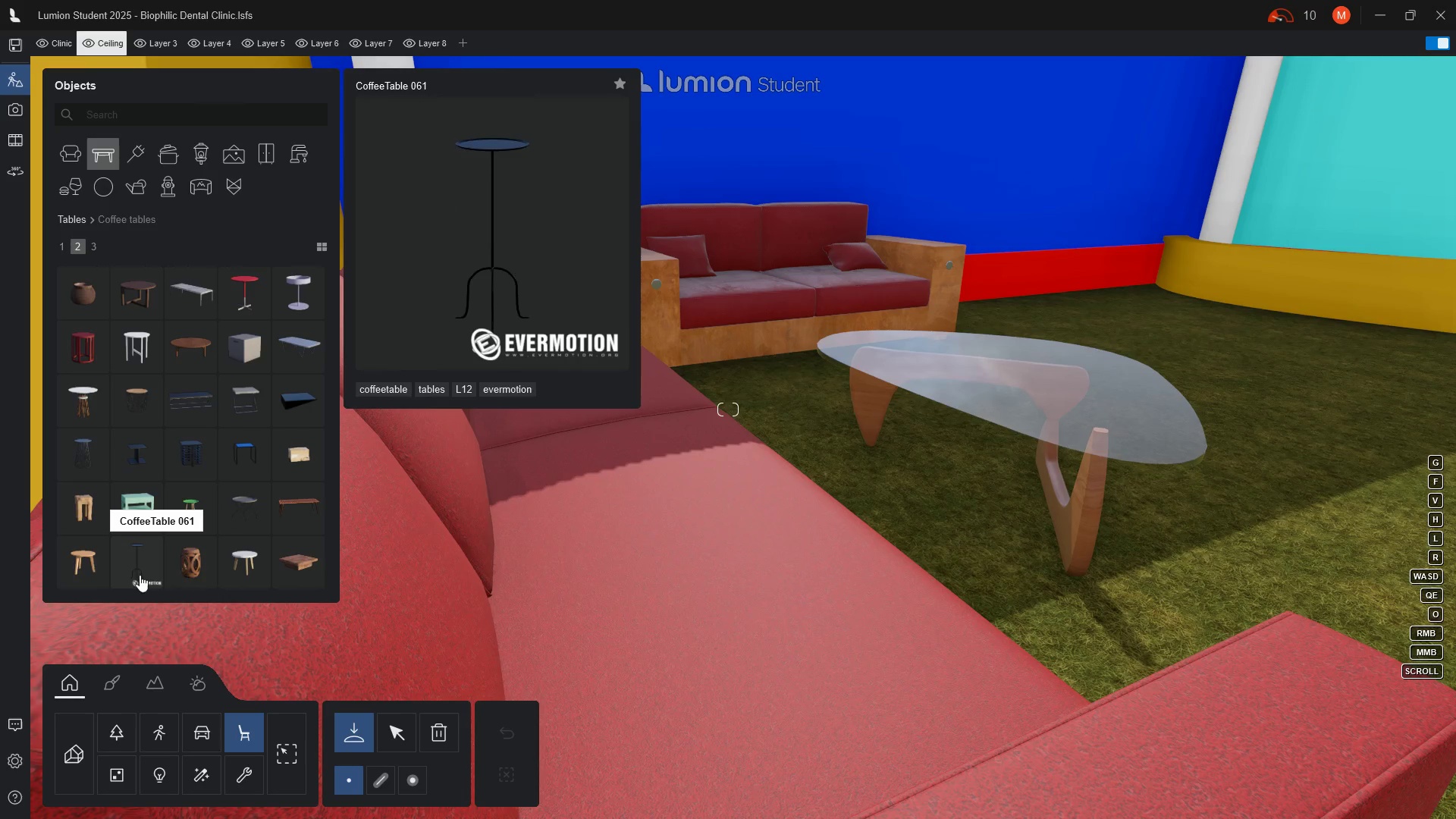 
left_click([303, 567])
 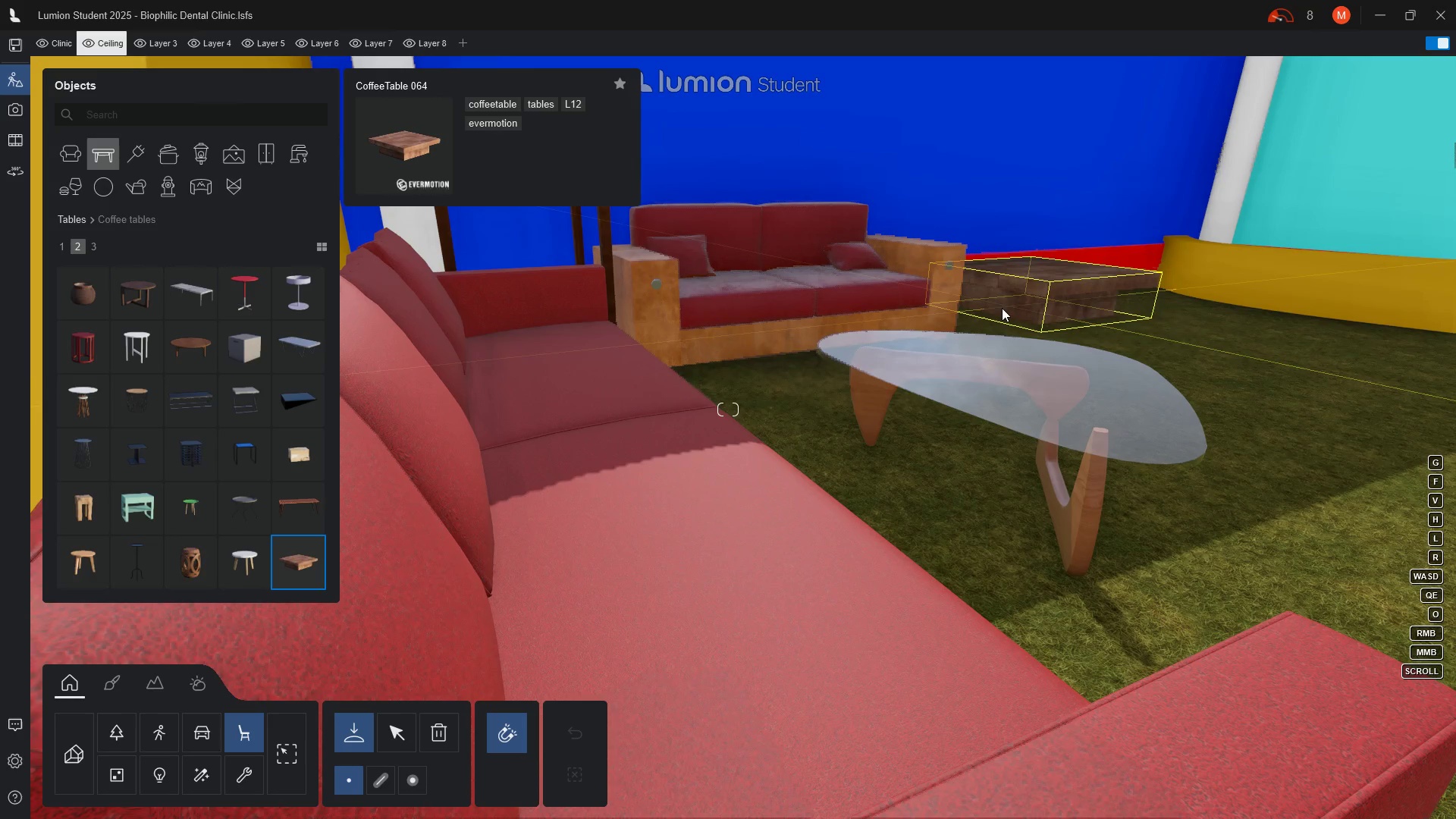 
left_click([985, 308])
 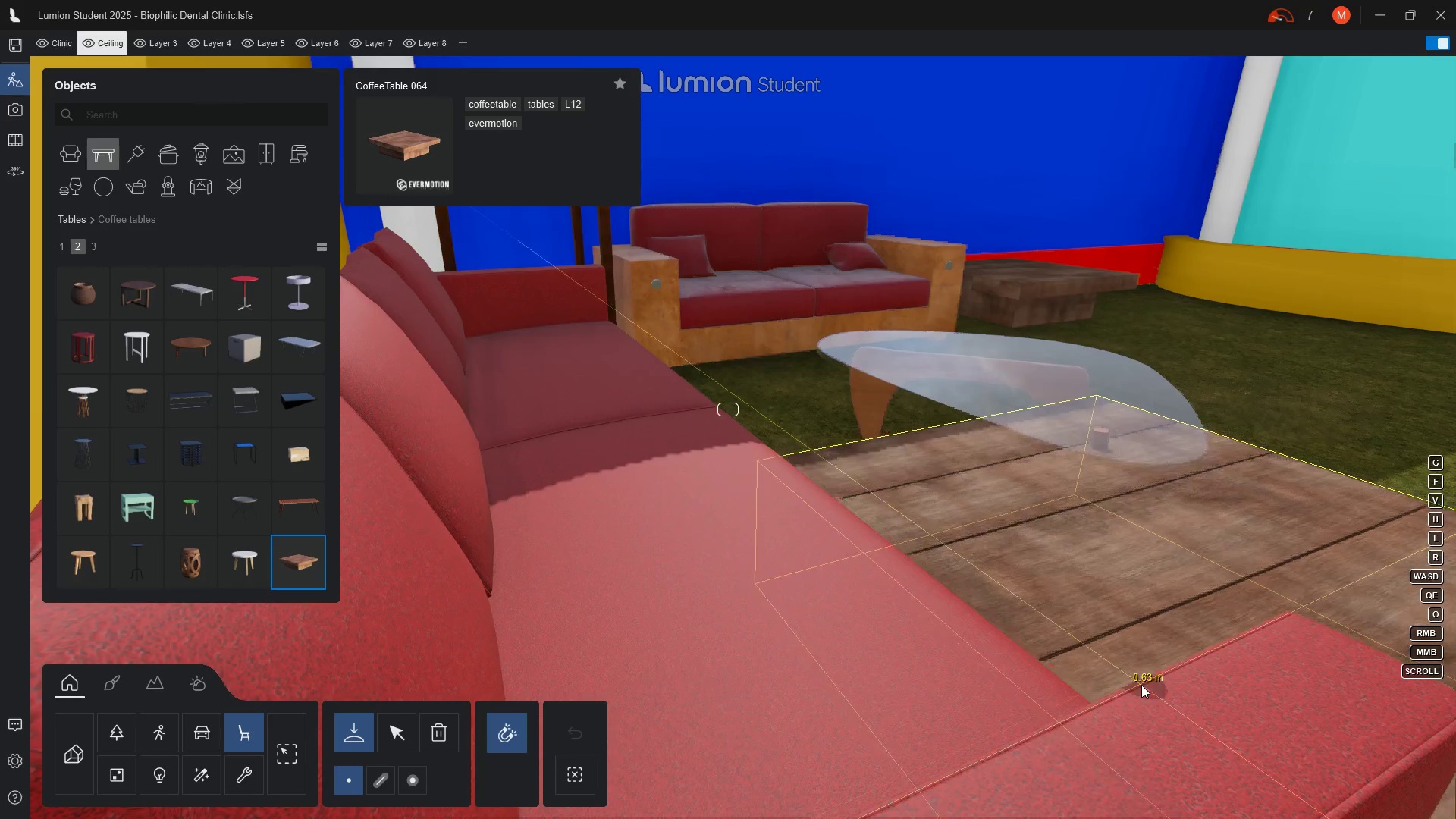 
key(1)
 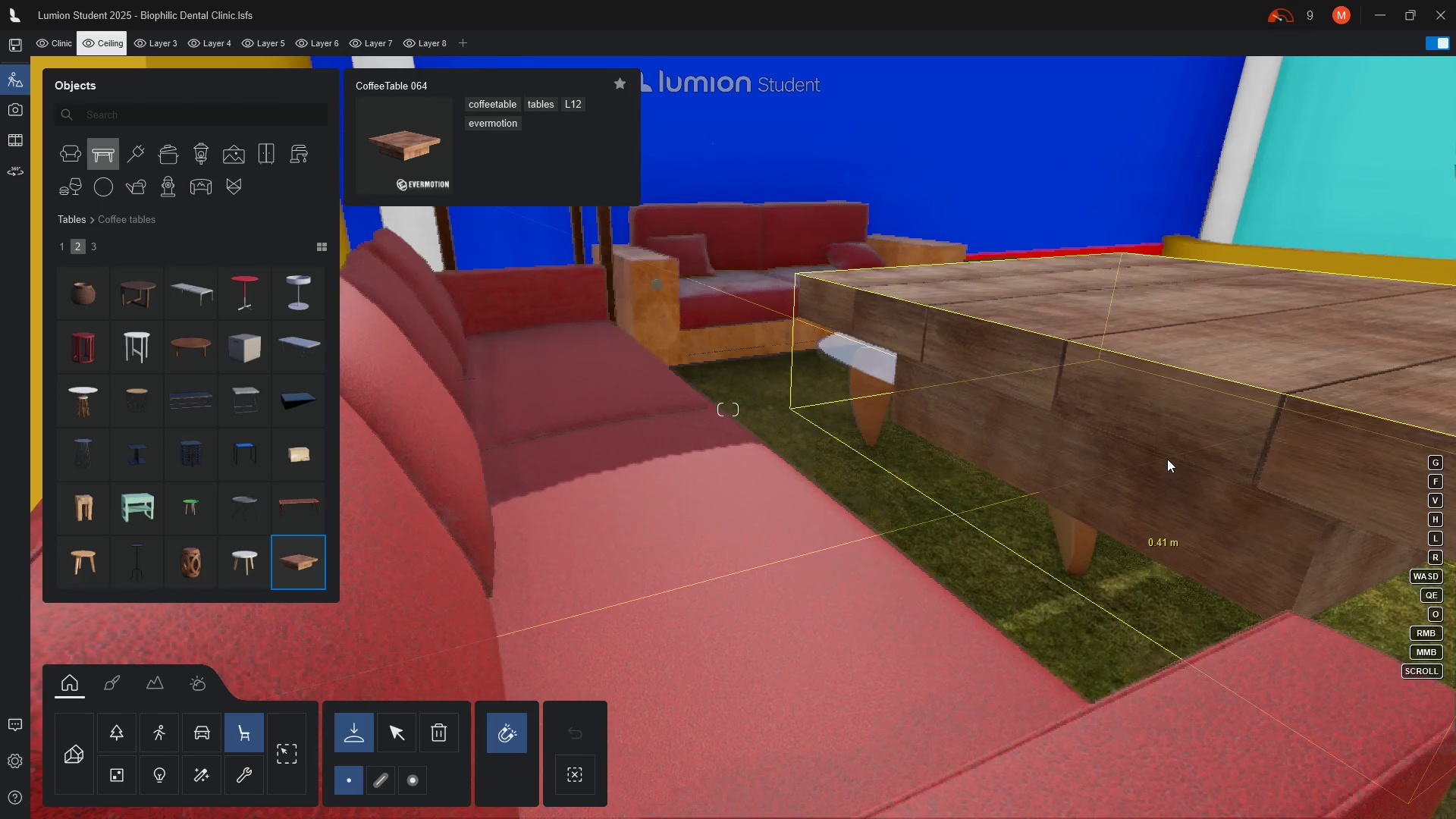 
key(Escape)
 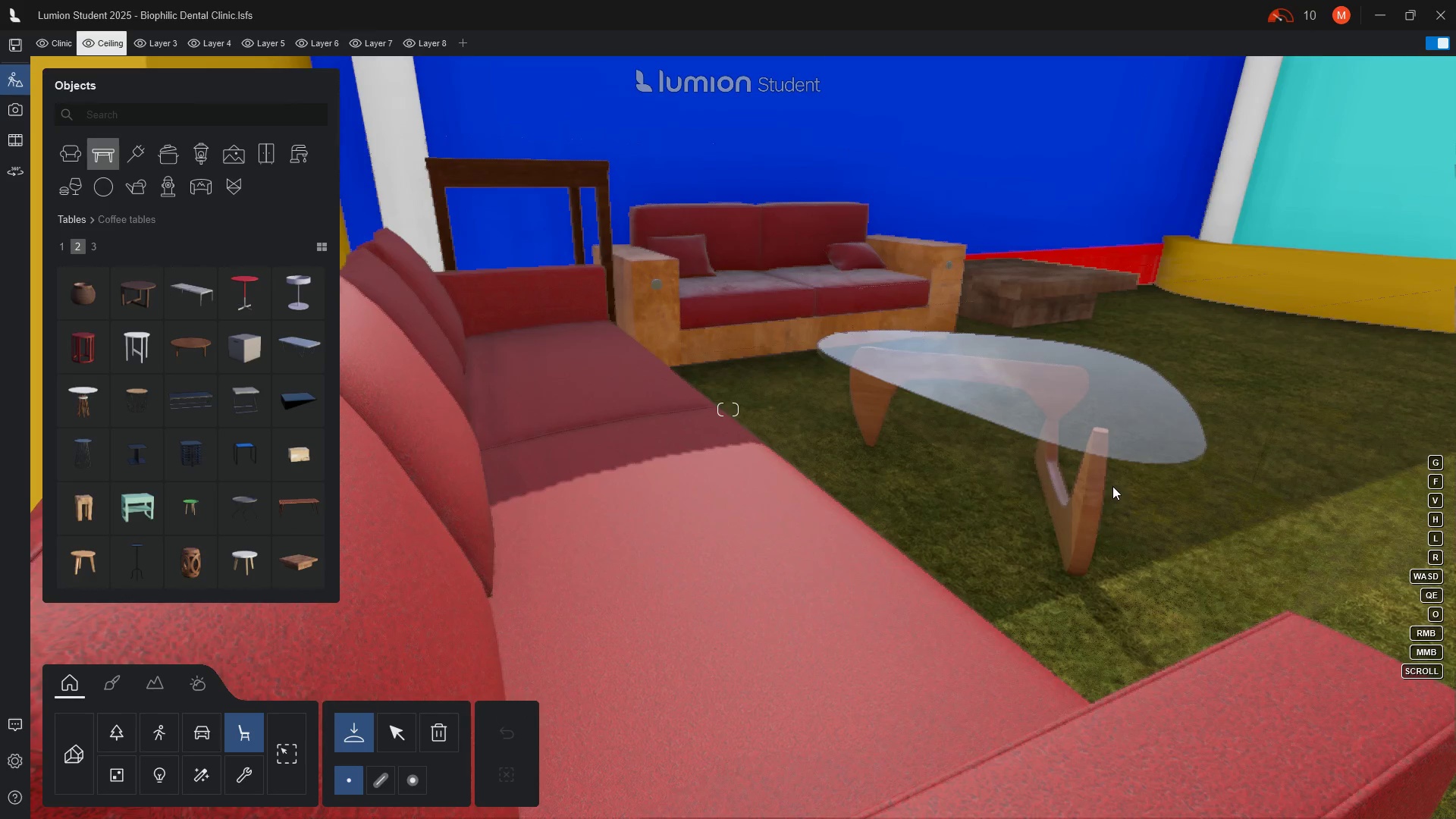 
hold_key(key=Q, duration=1.5)
 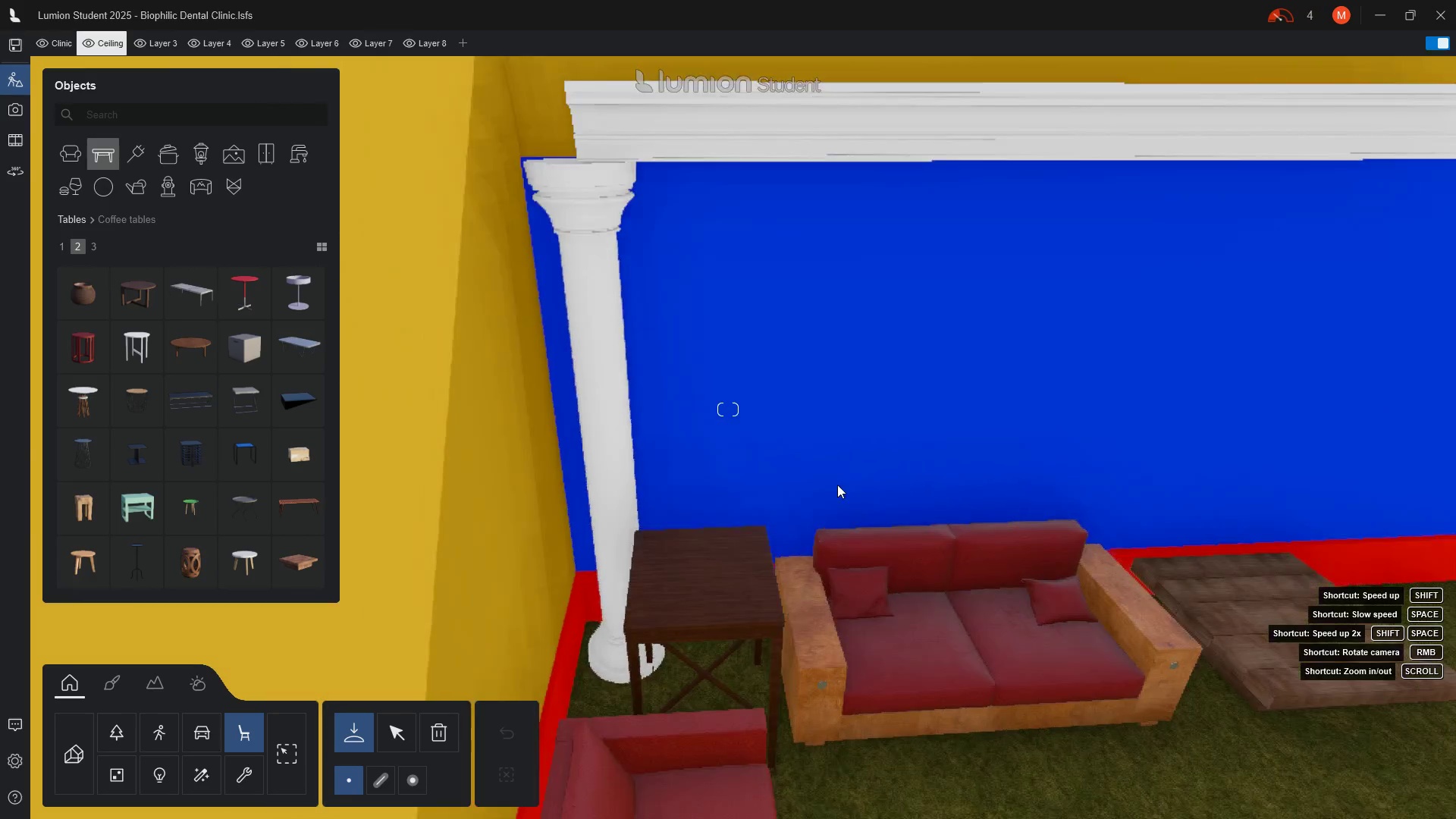 
type(qqqqqqqq)
 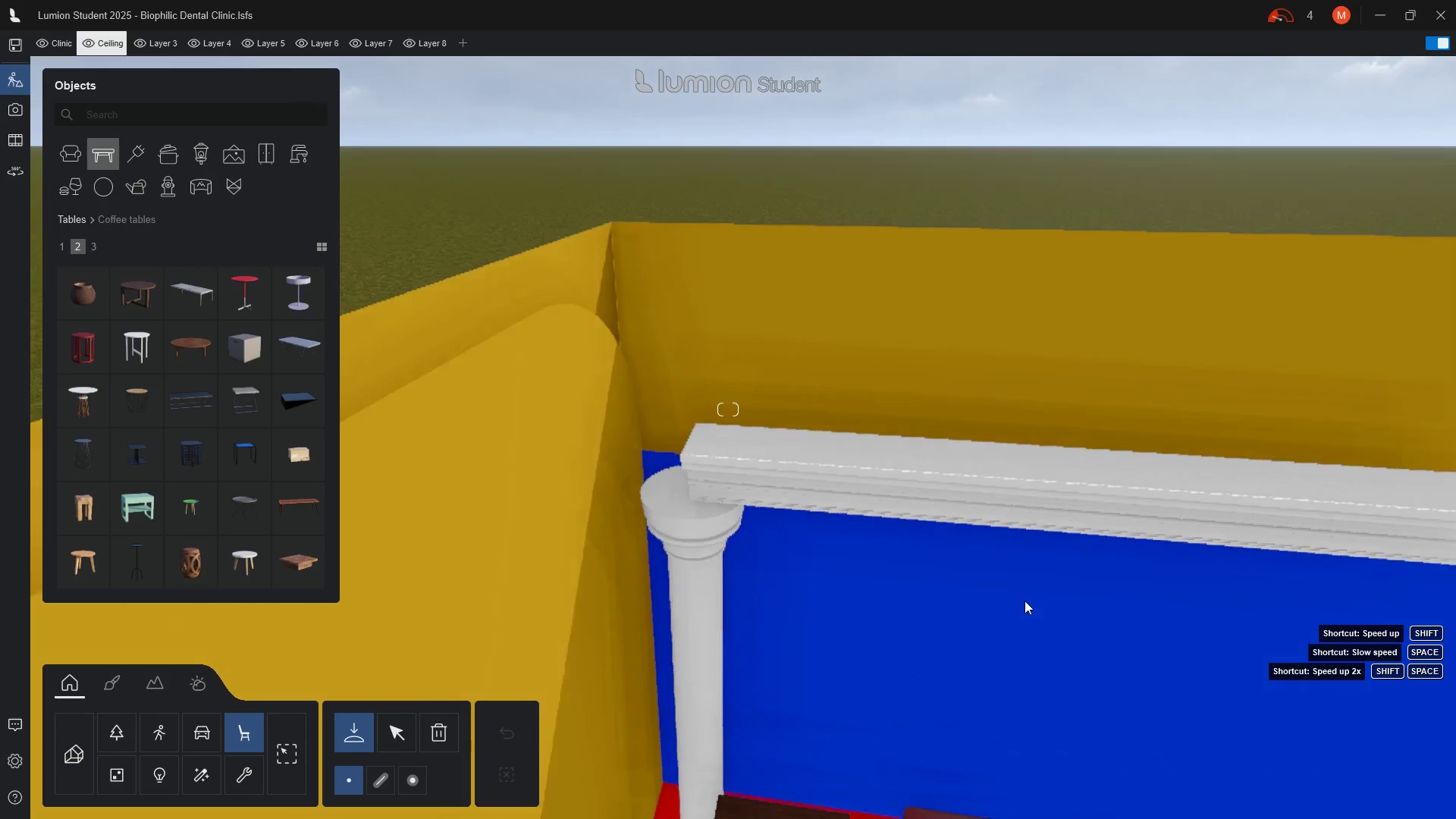 
scroll: coordinate [1023, 607], scroll_direction: down, amount: 4.0
 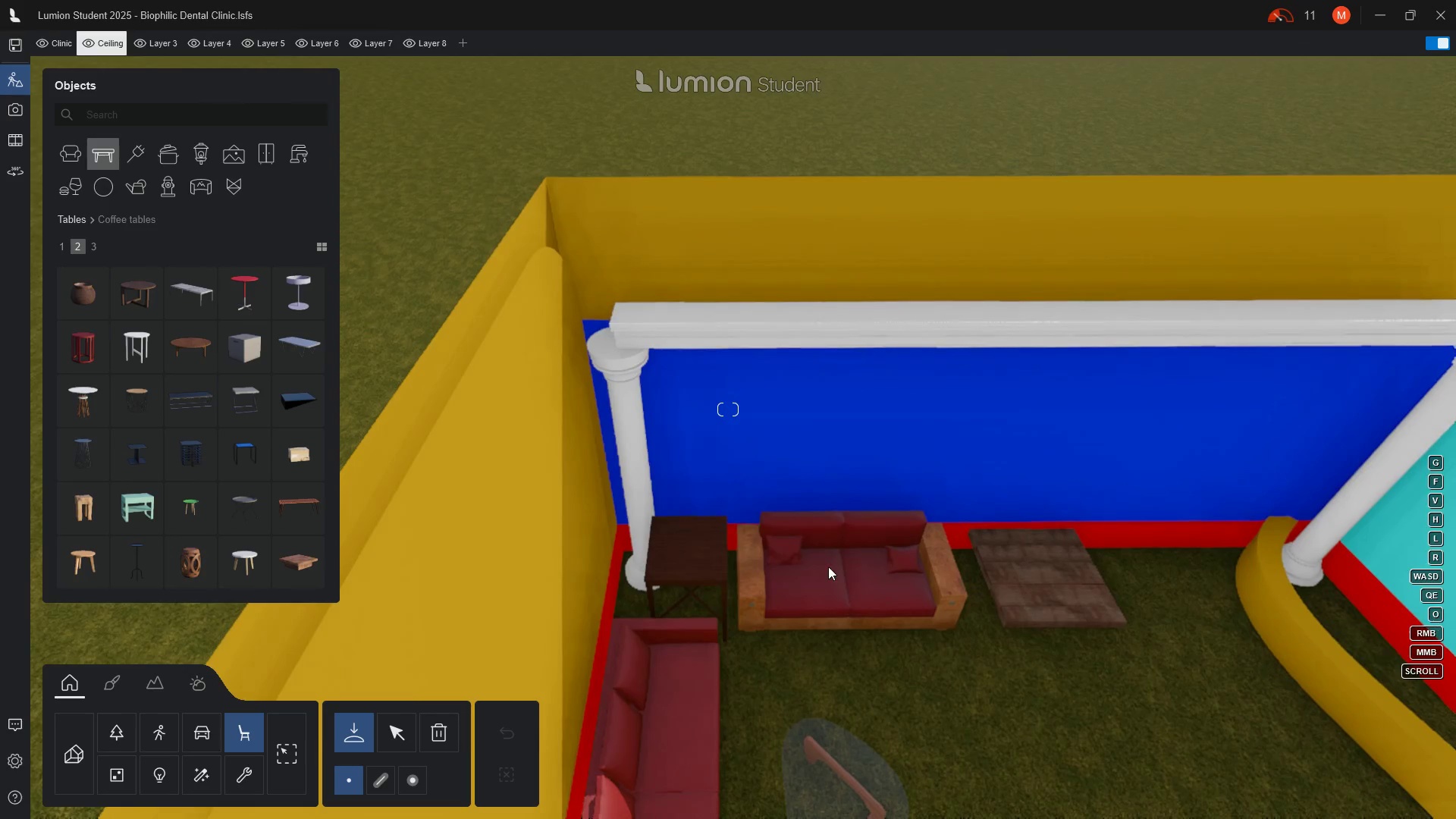 
left_click([690, 563])
 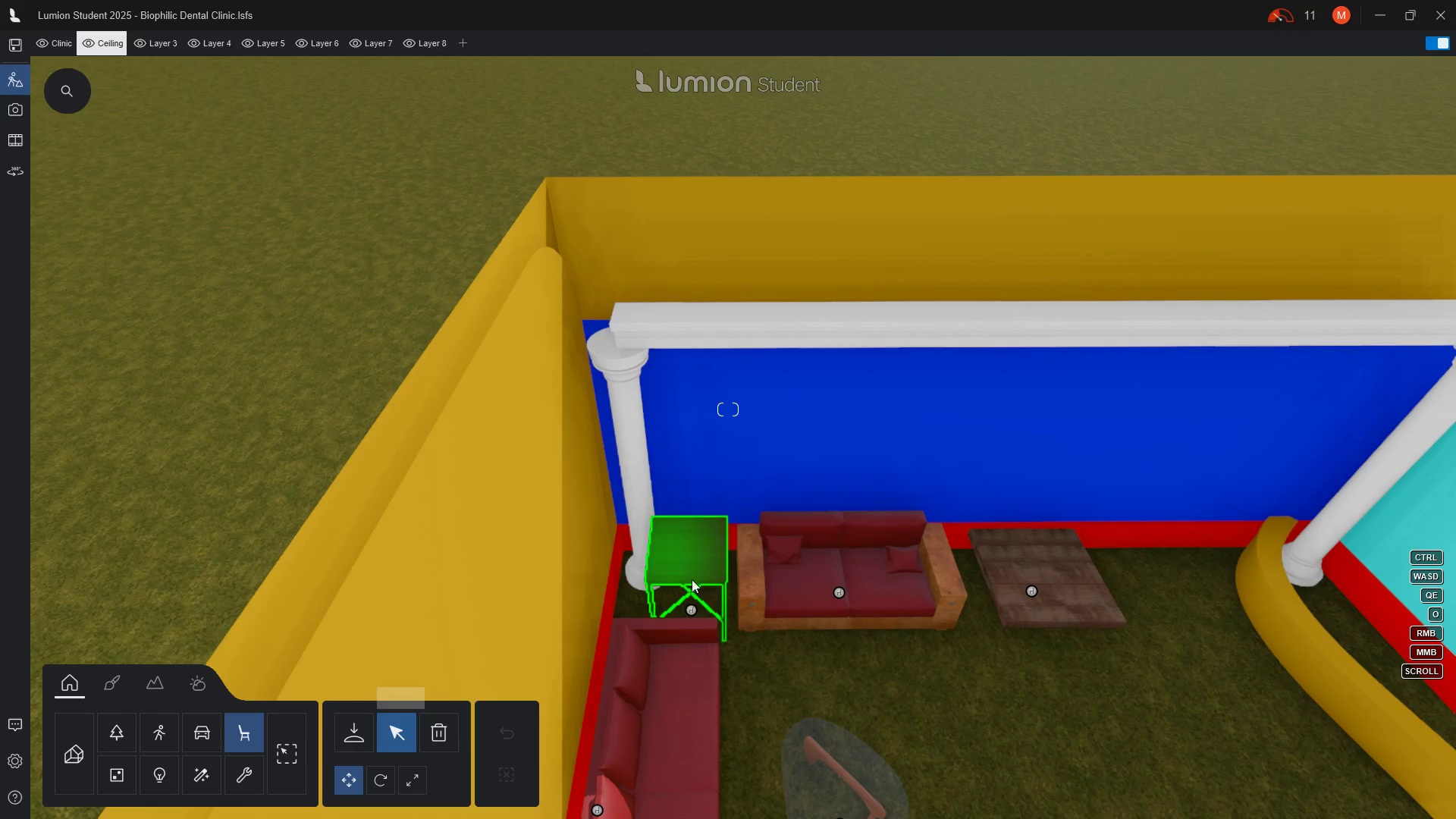 
left_click([691, 607])
 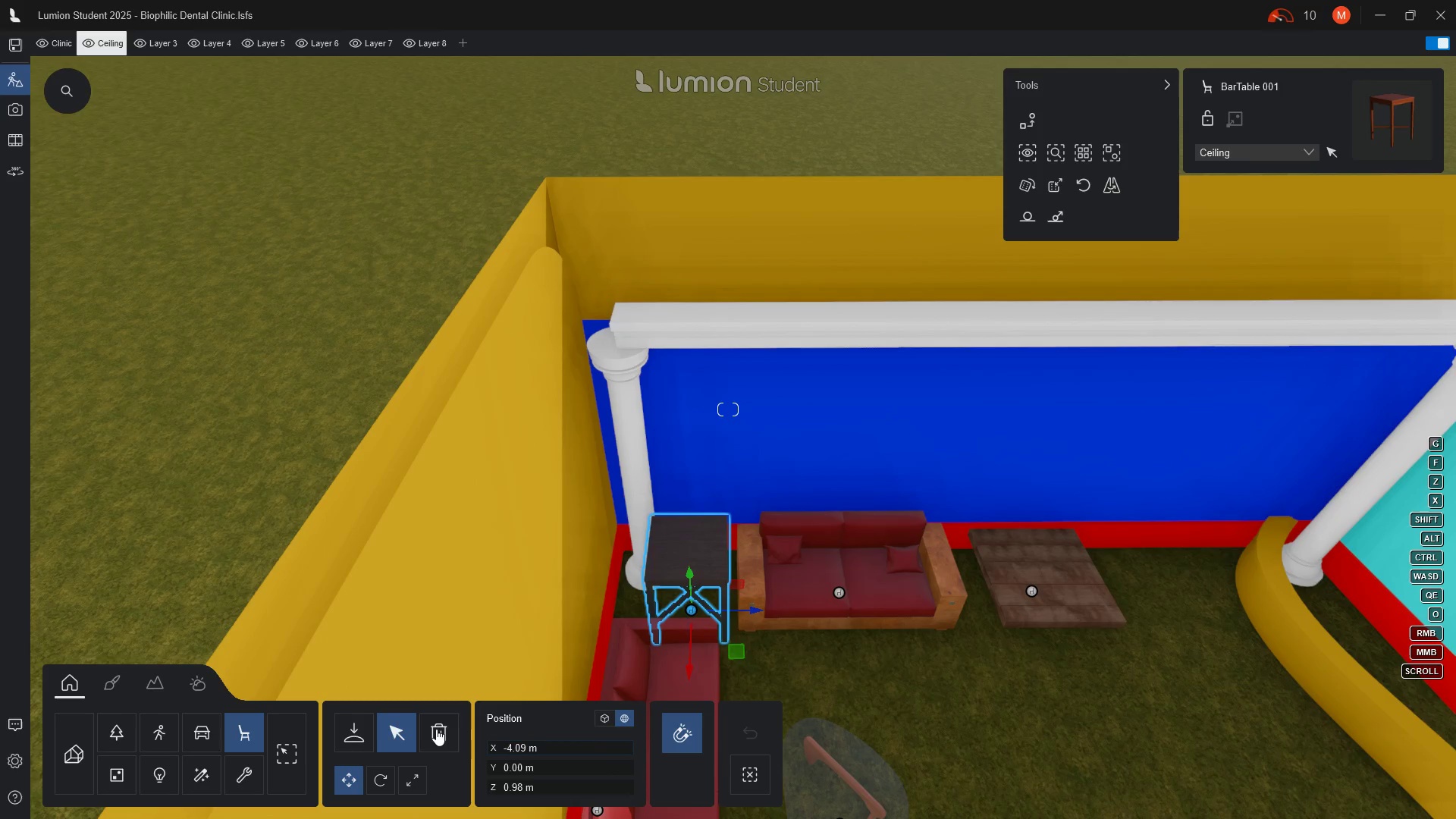 
left_click([441, 730])
 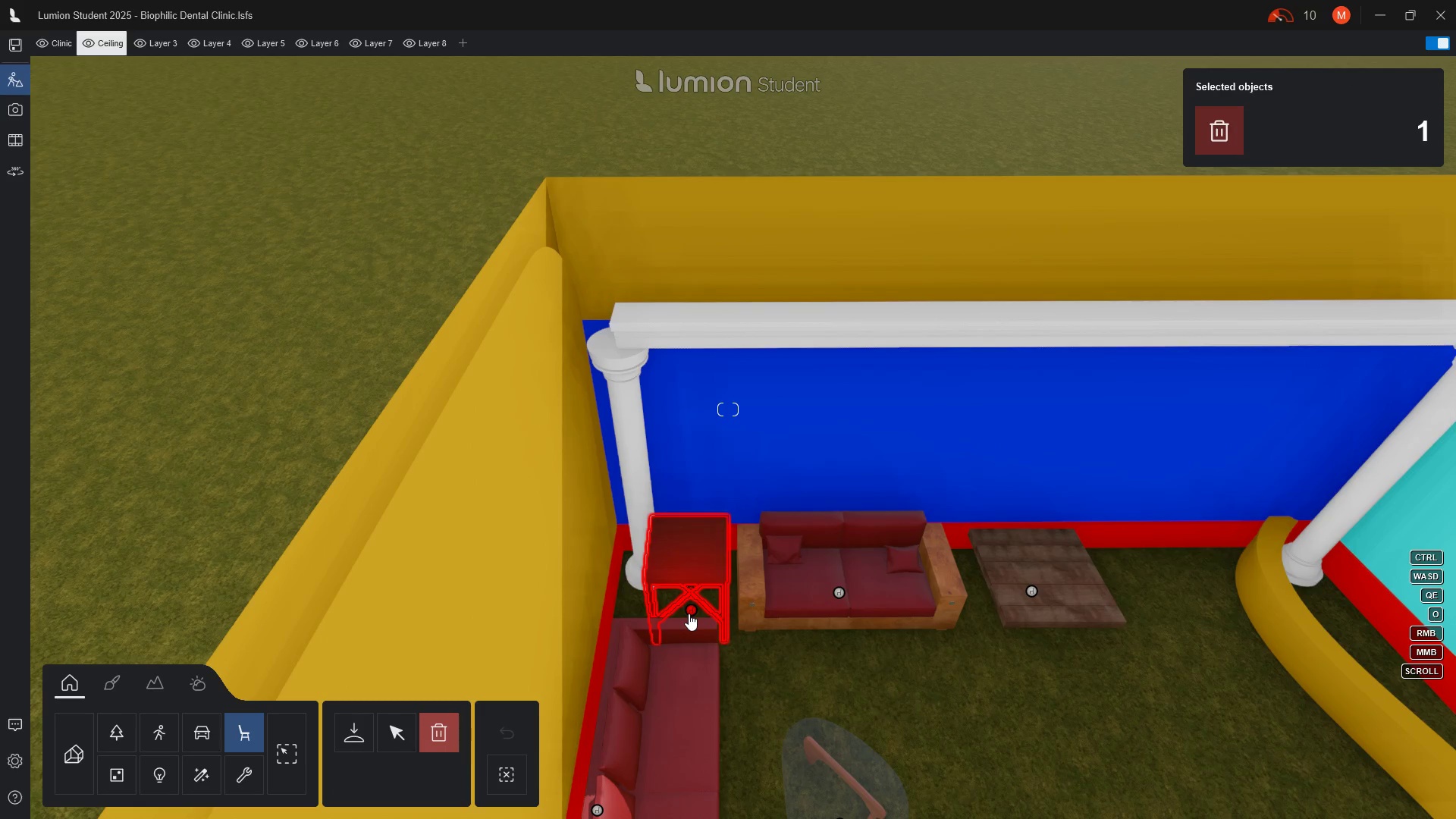 
double_click([689, 613])
 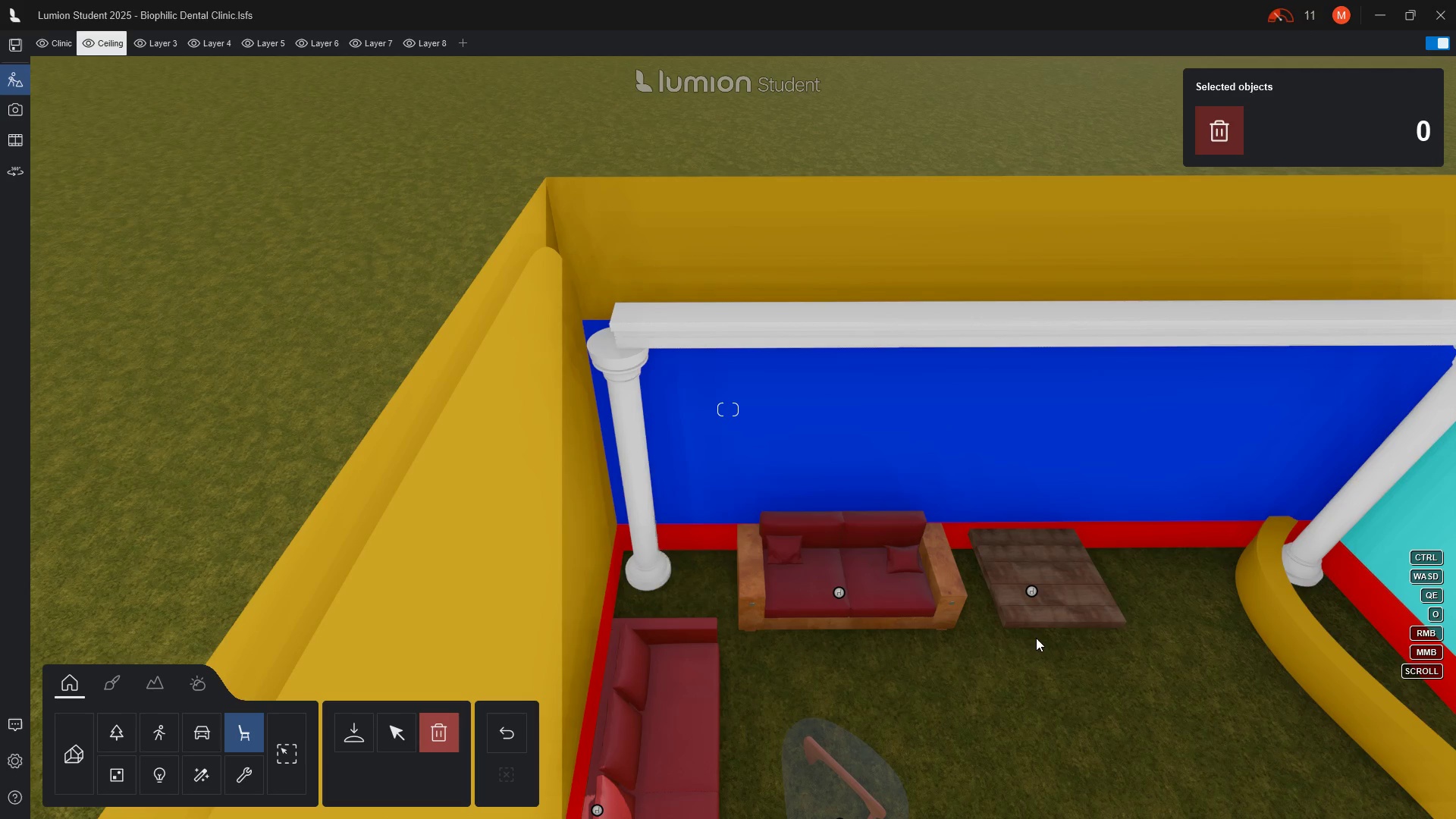 
wait(5.5)
 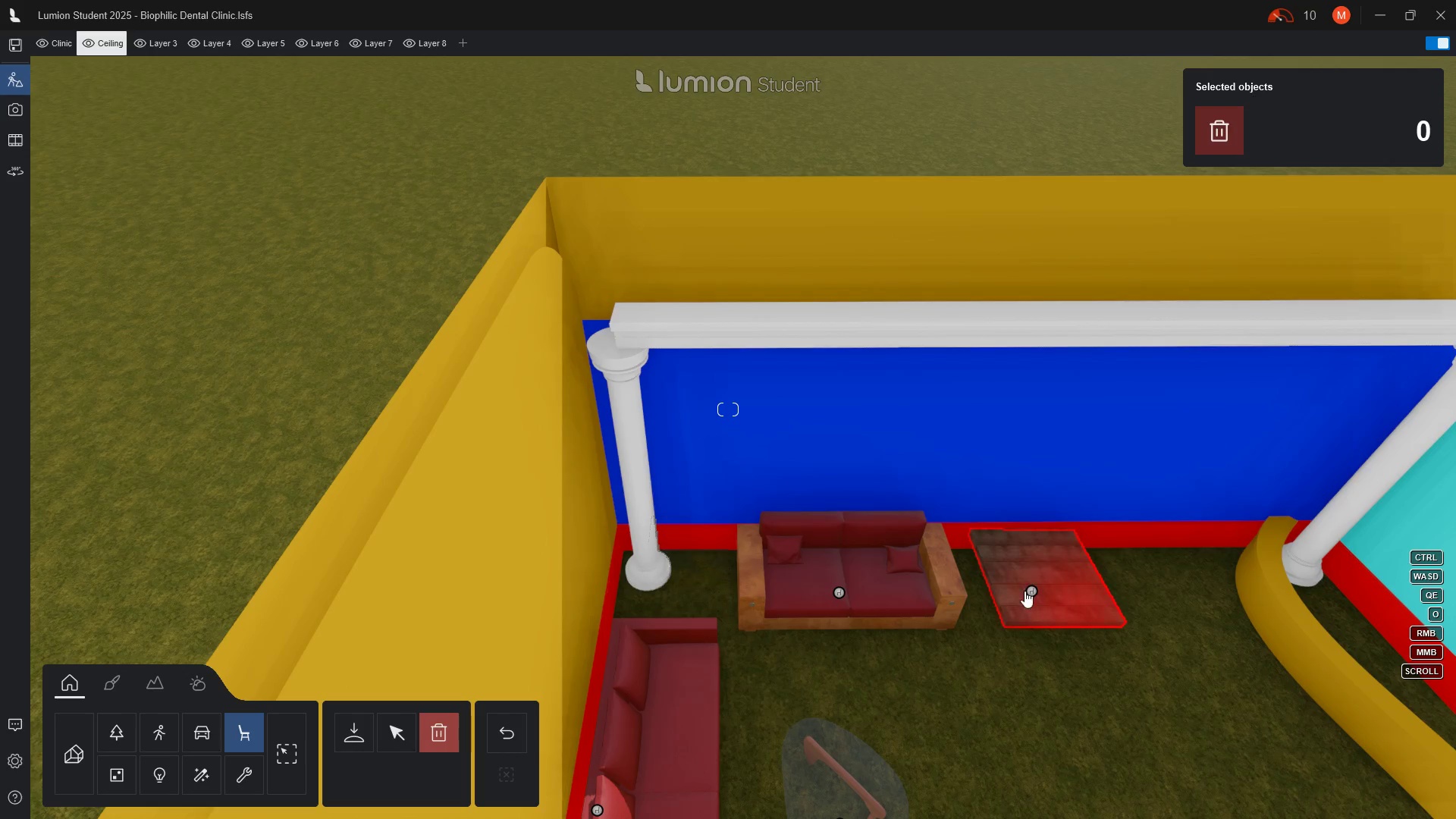 
left_click([394, 727])
 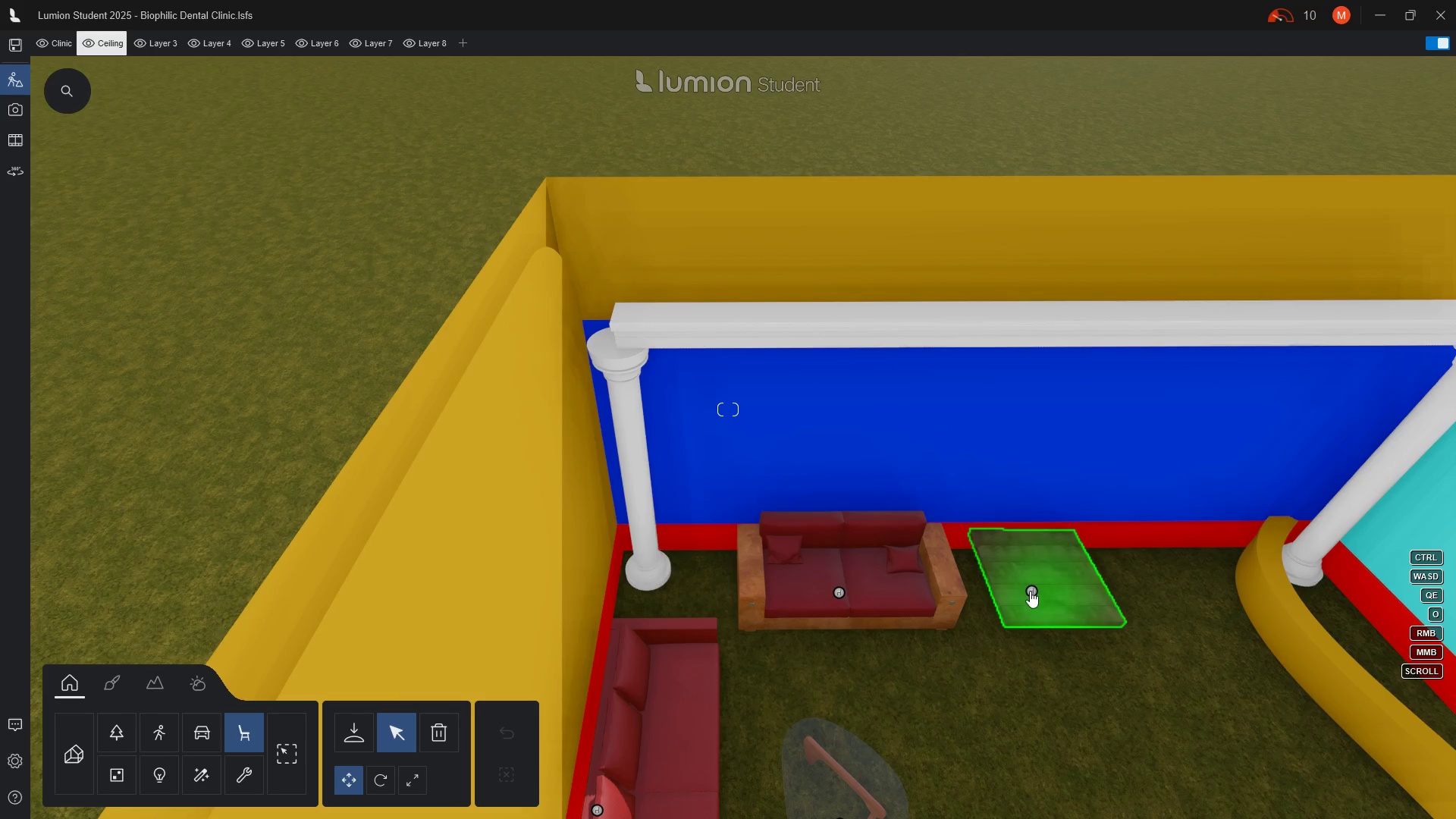 
left_click_drag(start_coordinate=[1030, 591], to_coordinate=[996, 591])
 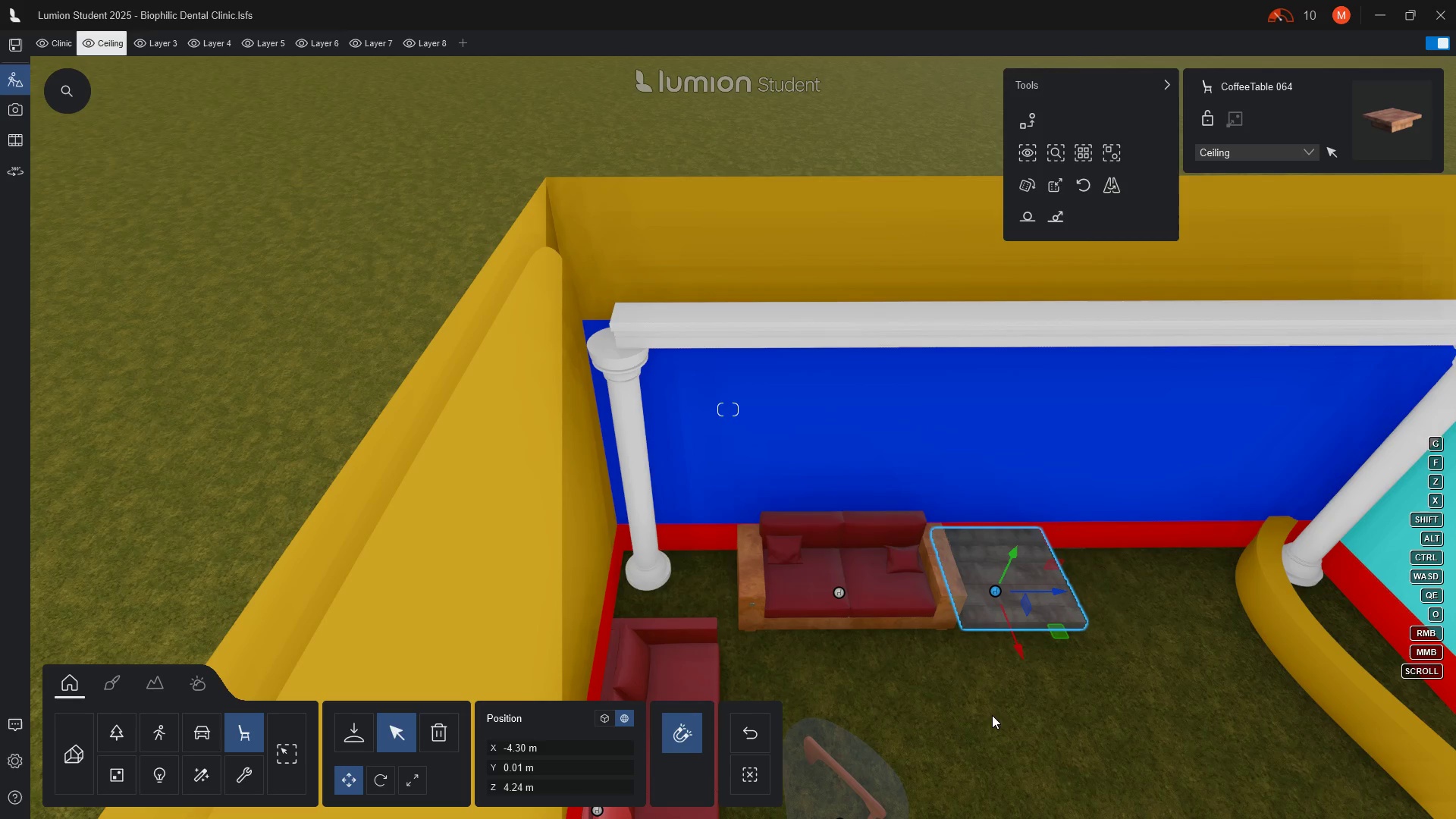 
key(Escape)
 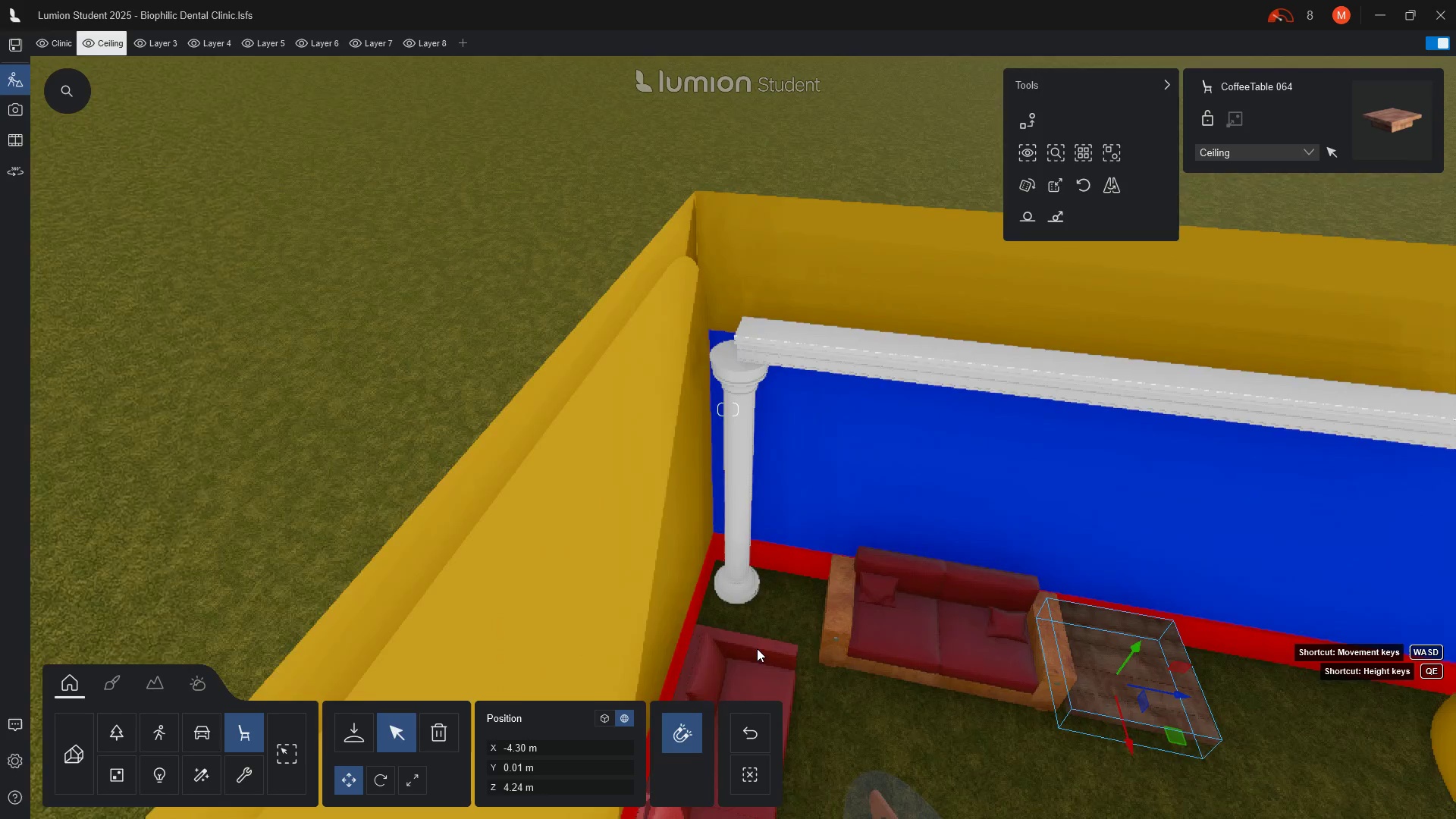 
scroll: coordinate [789, 616], scroll_direction: down, amount: 6.0
 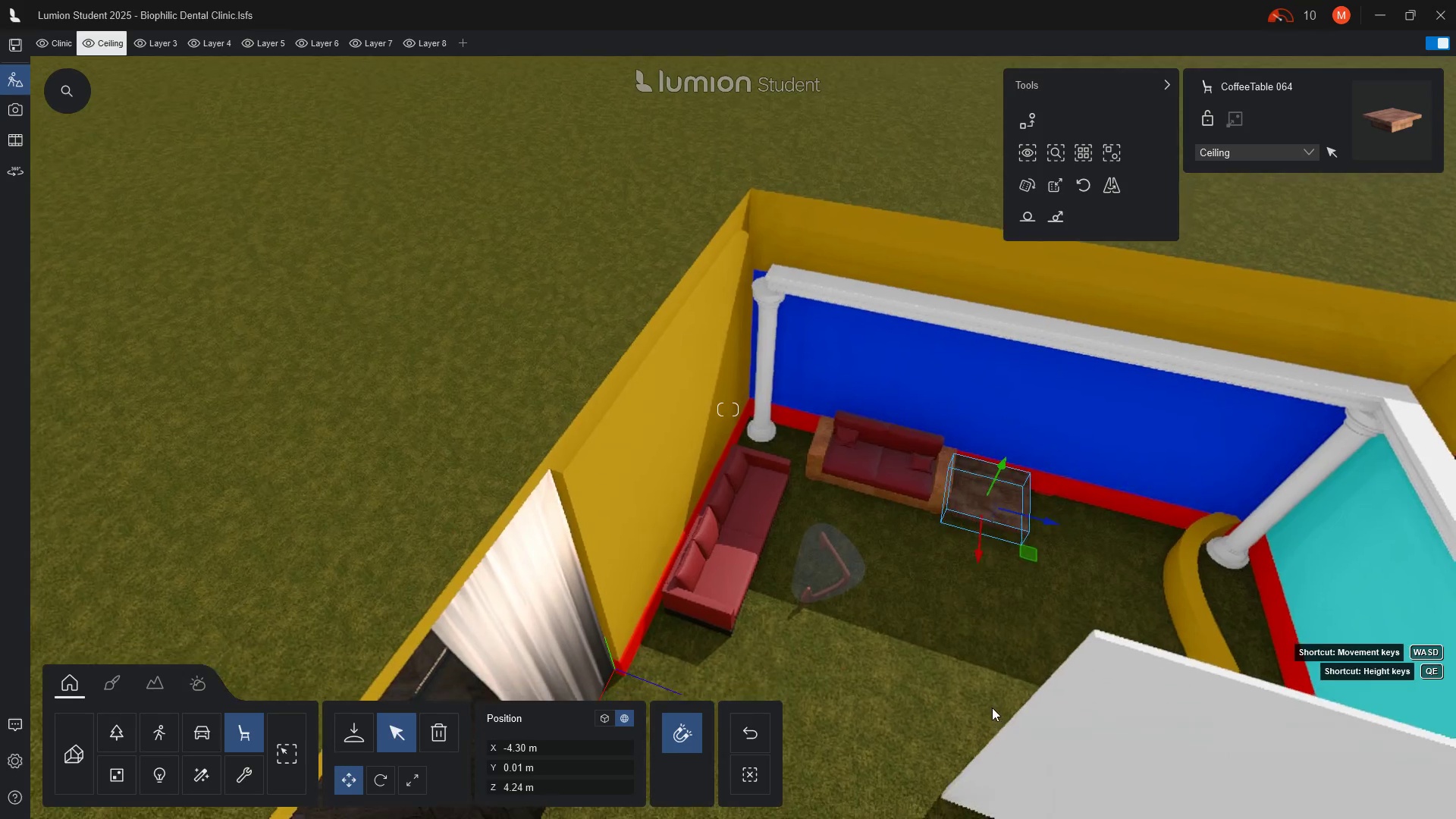 
scroll: coordinate [1036, 689], scroll_direction: up, amount: 4.0
 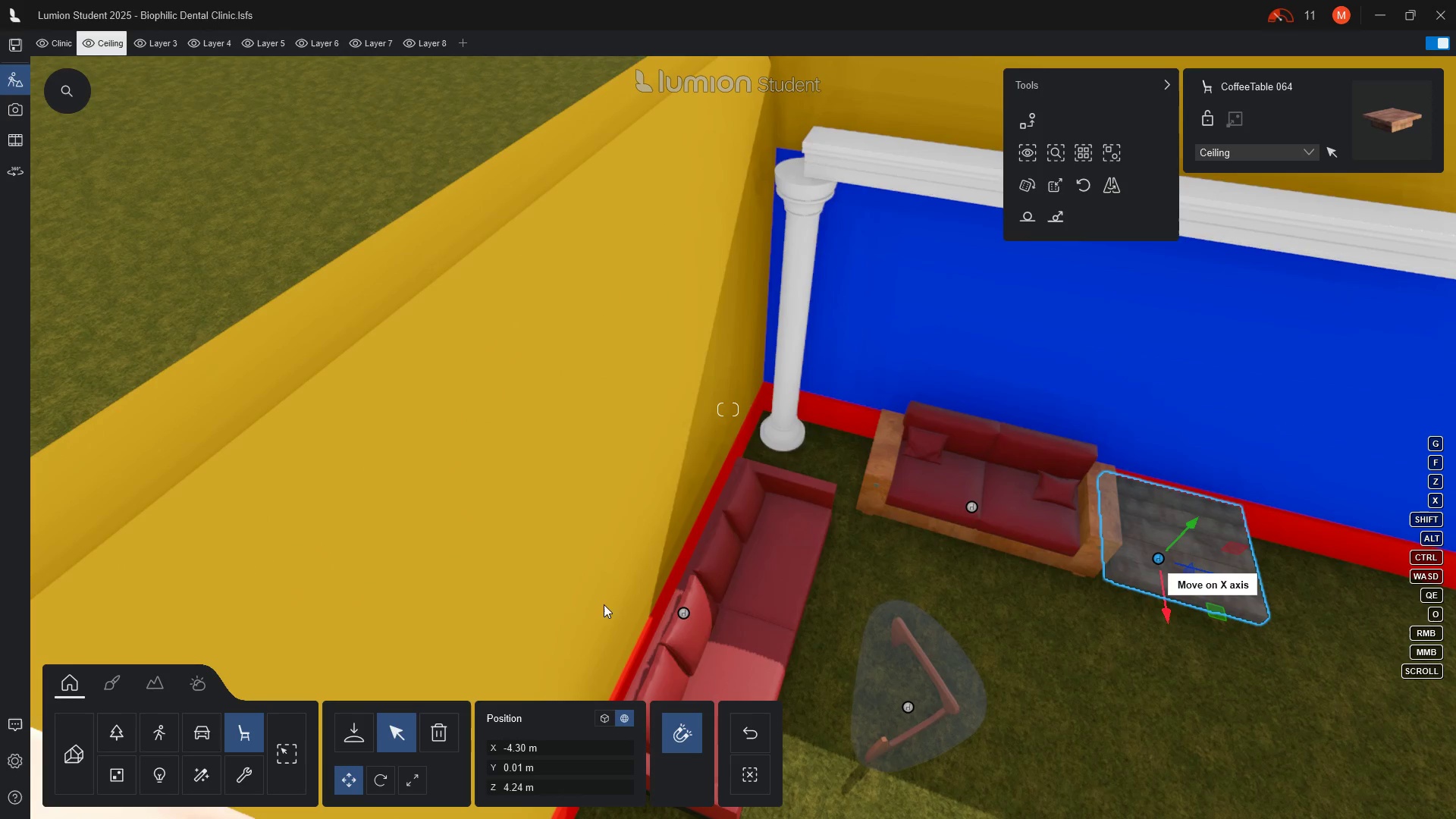 
wait(5.24)
 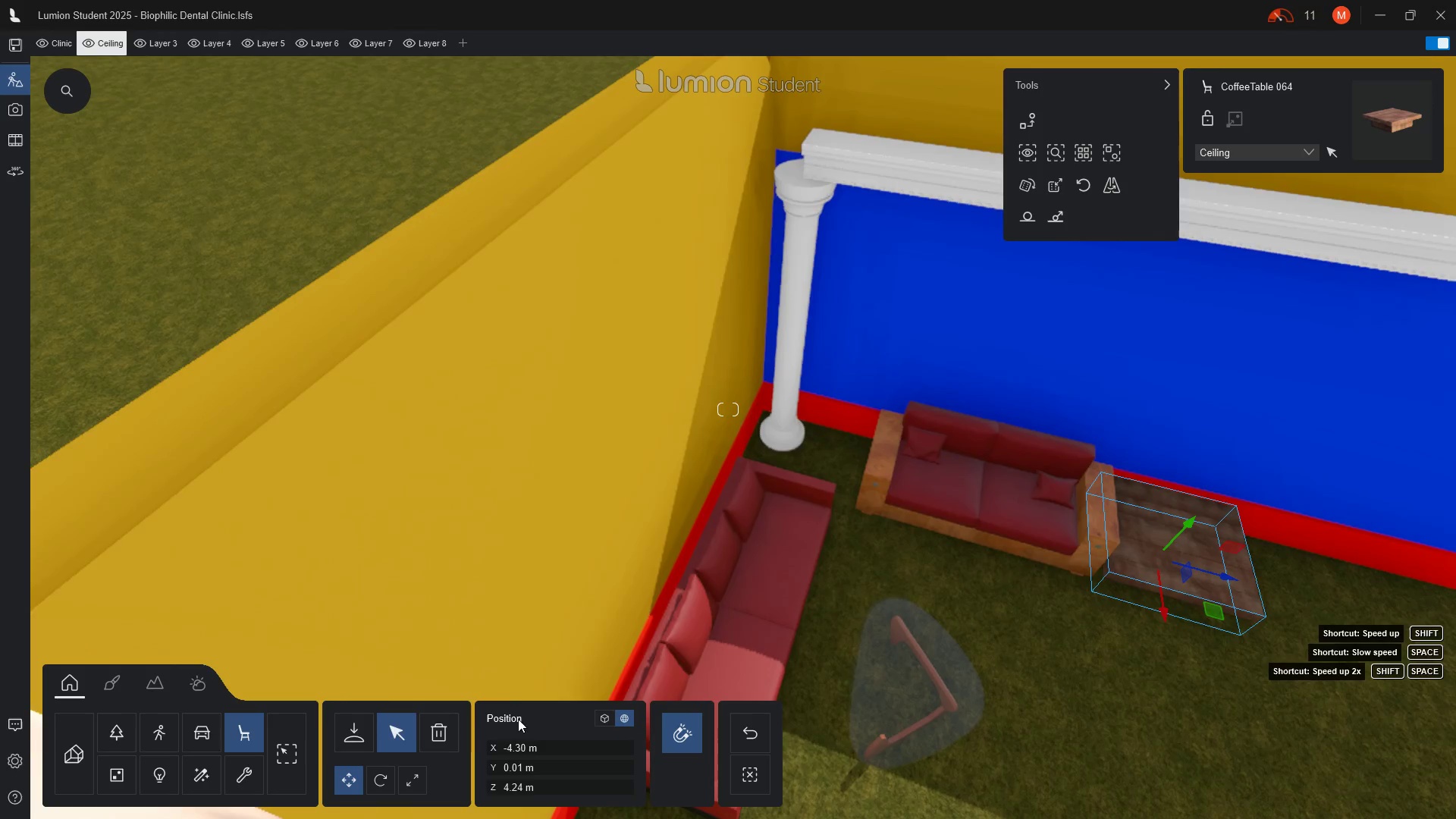 
left_click([413, 777])
 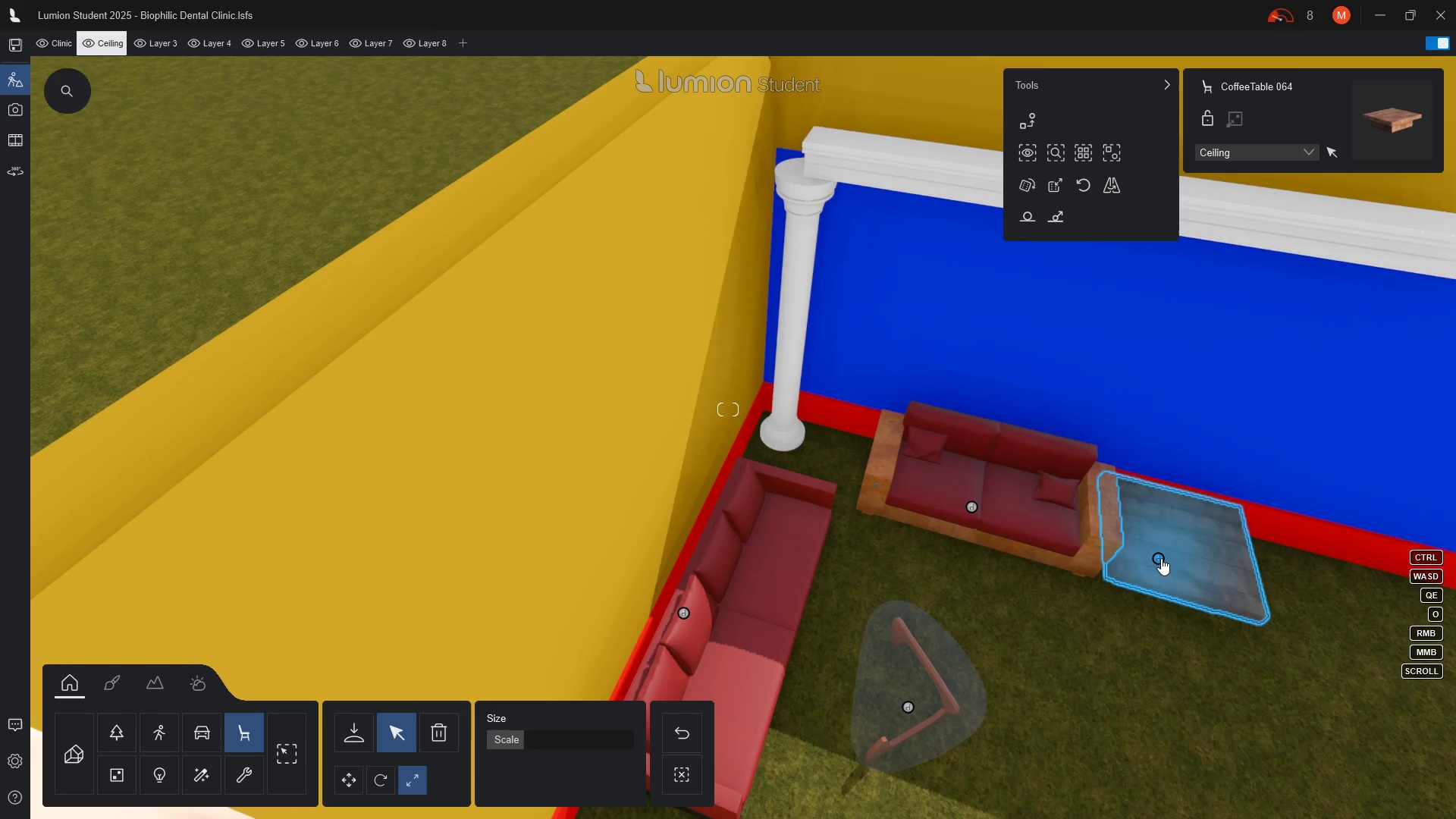 
left_click_drag(start_coordinate=[1161, 558], to_coordinate=[1139, 602])
 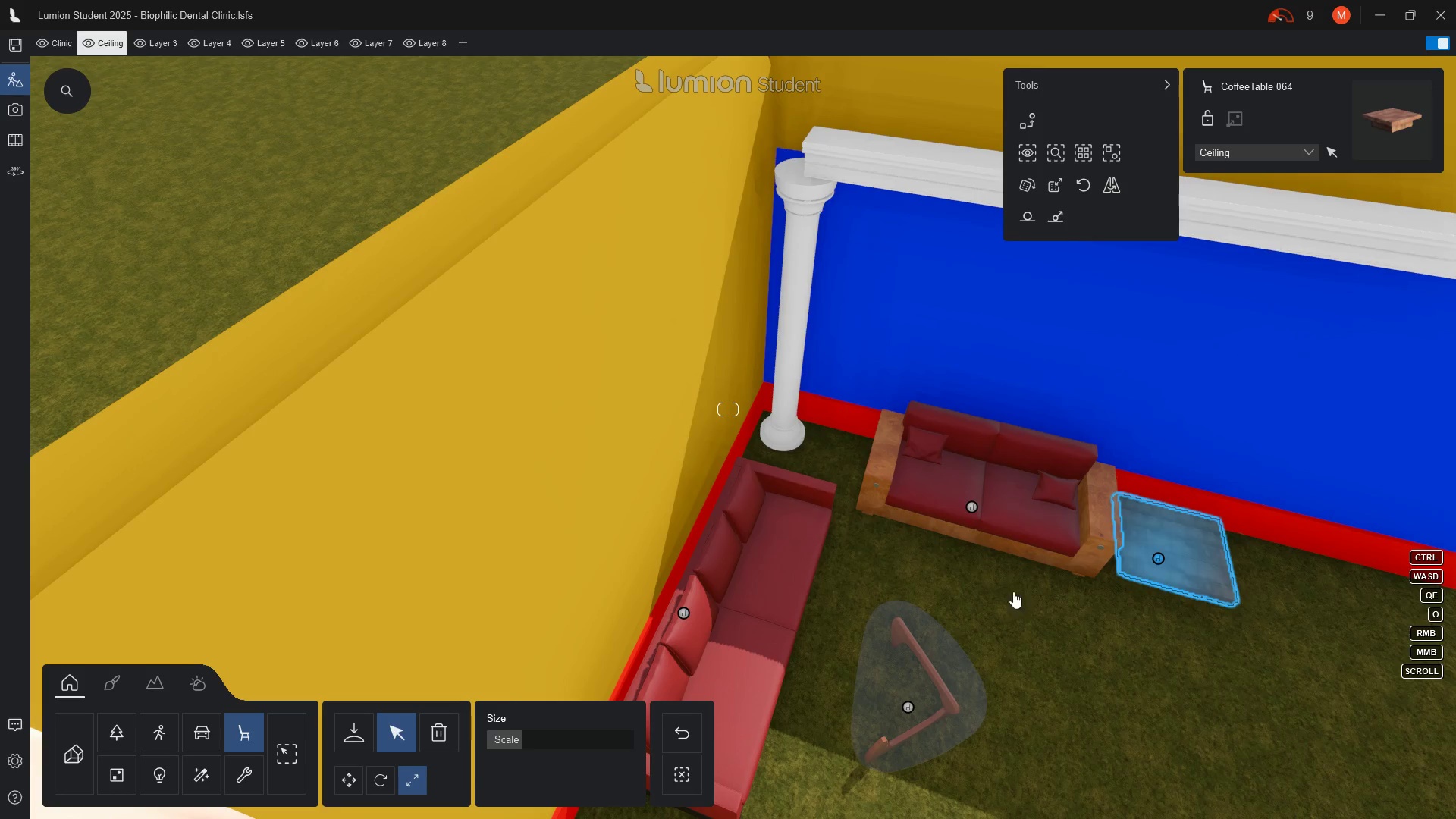 
left_click_drag(start_coordinate=[353, 783], to_coordinate=[347, 782])
 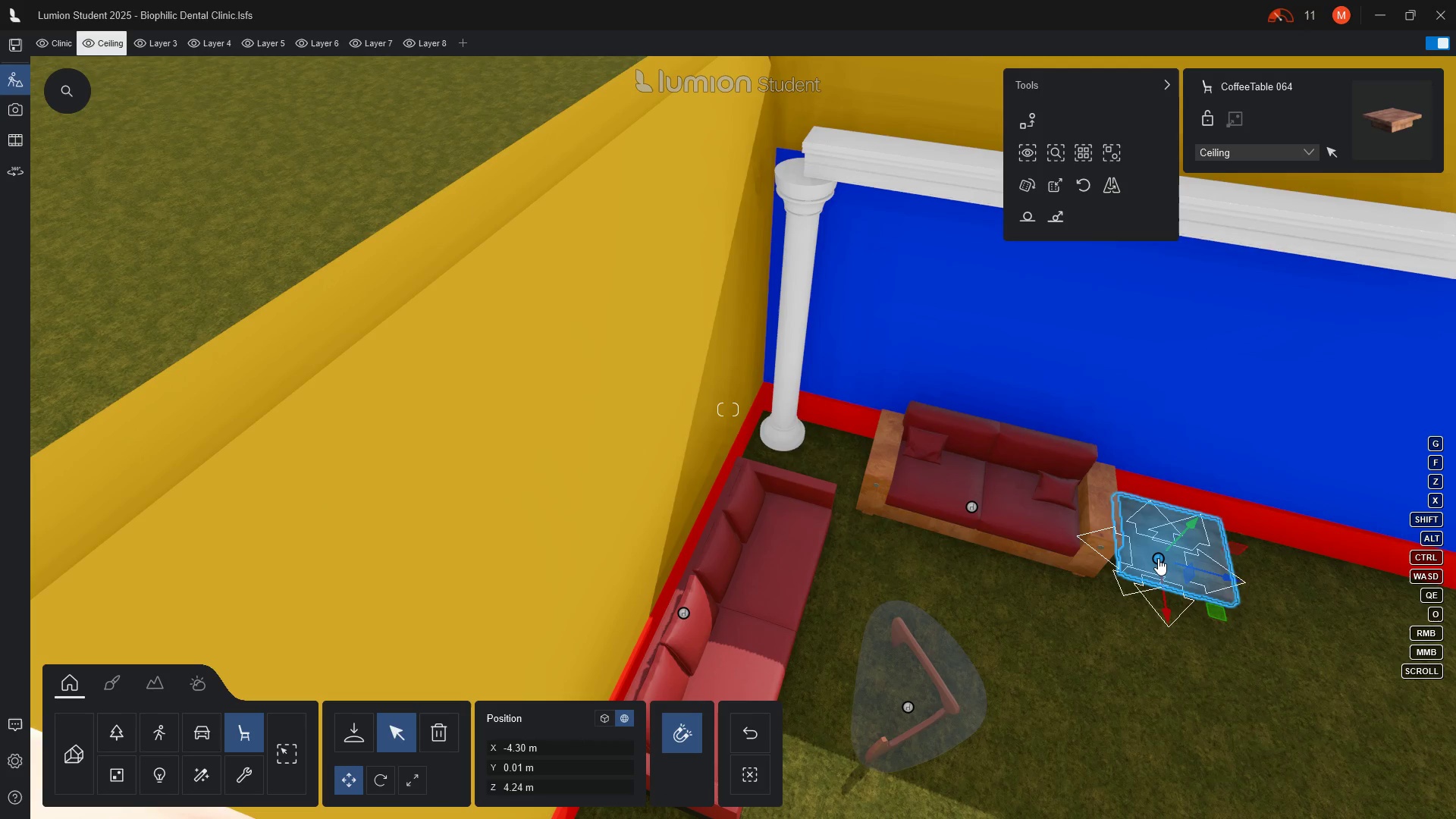 
left_click_drag(start_coordinate=[1158, 558], to_coordinate=[828, 441])
 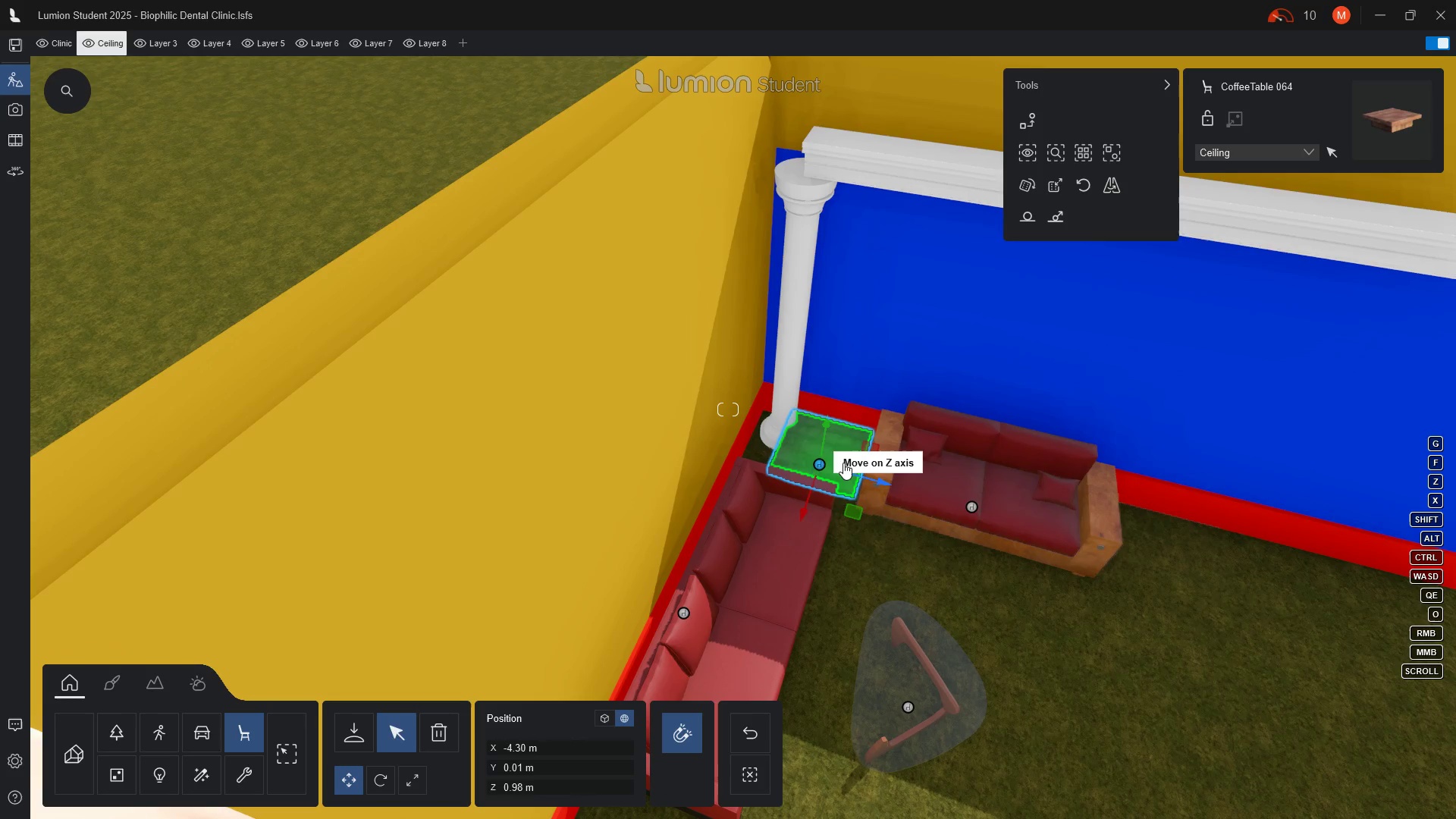 
scroll: coordinate [836, 620], scroll_direction: up, amount: 17.0
 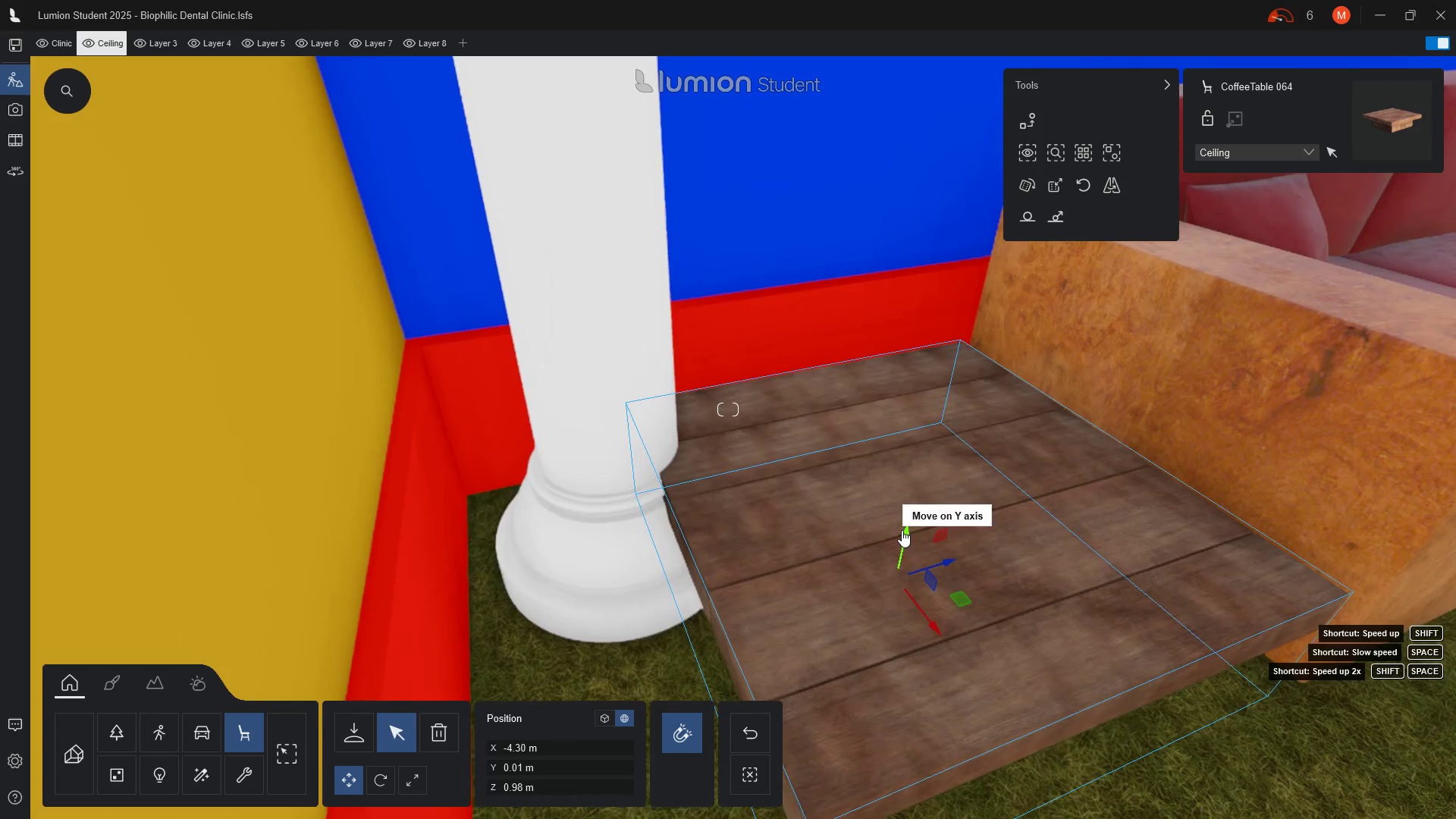 
left_click_drag(start_coordinate=[905, 533], to_coordinate=[915, 467])
 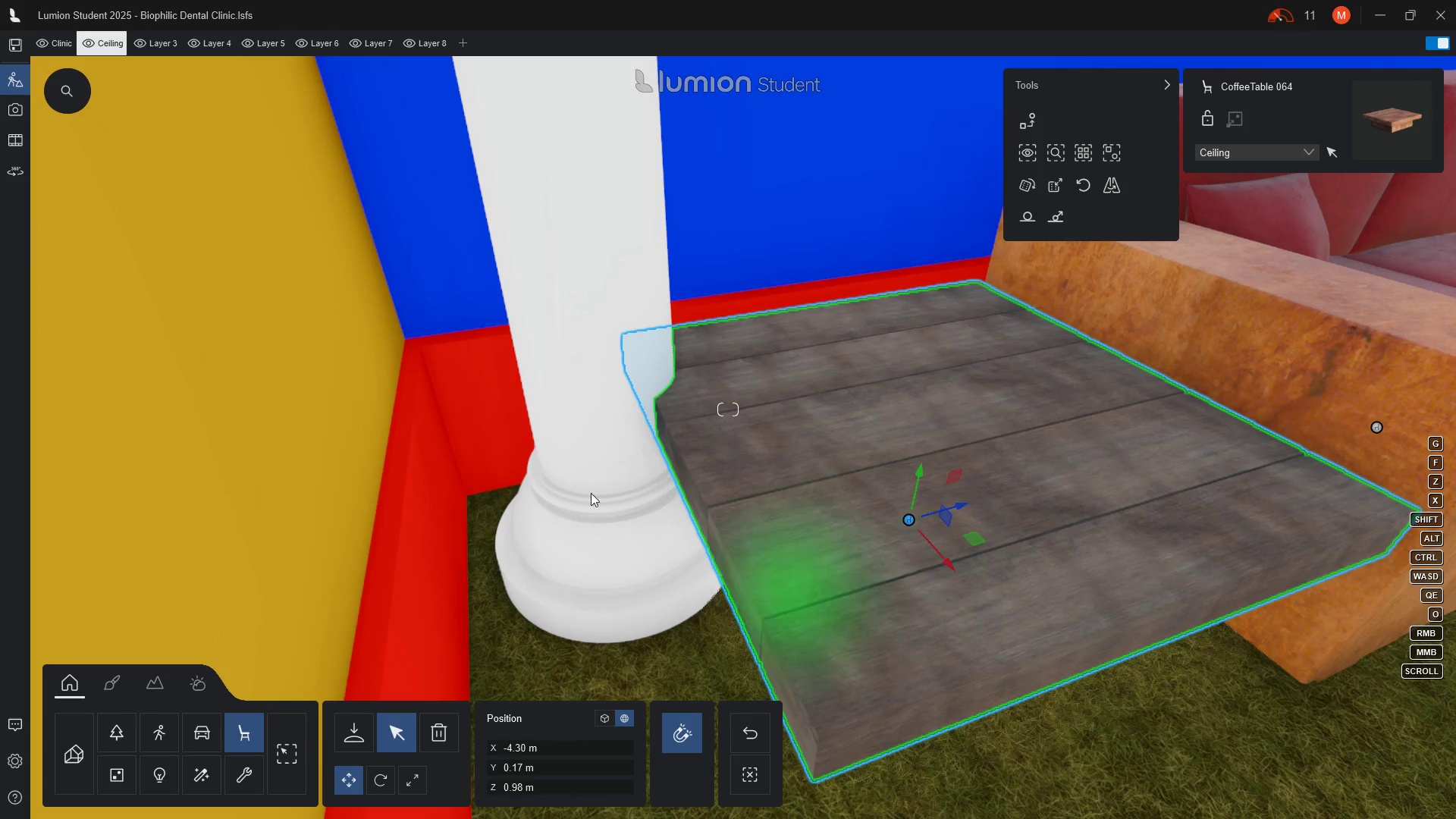 
scroll: coordinate [579, 467], scroll_direction: down, amount: 4.0
 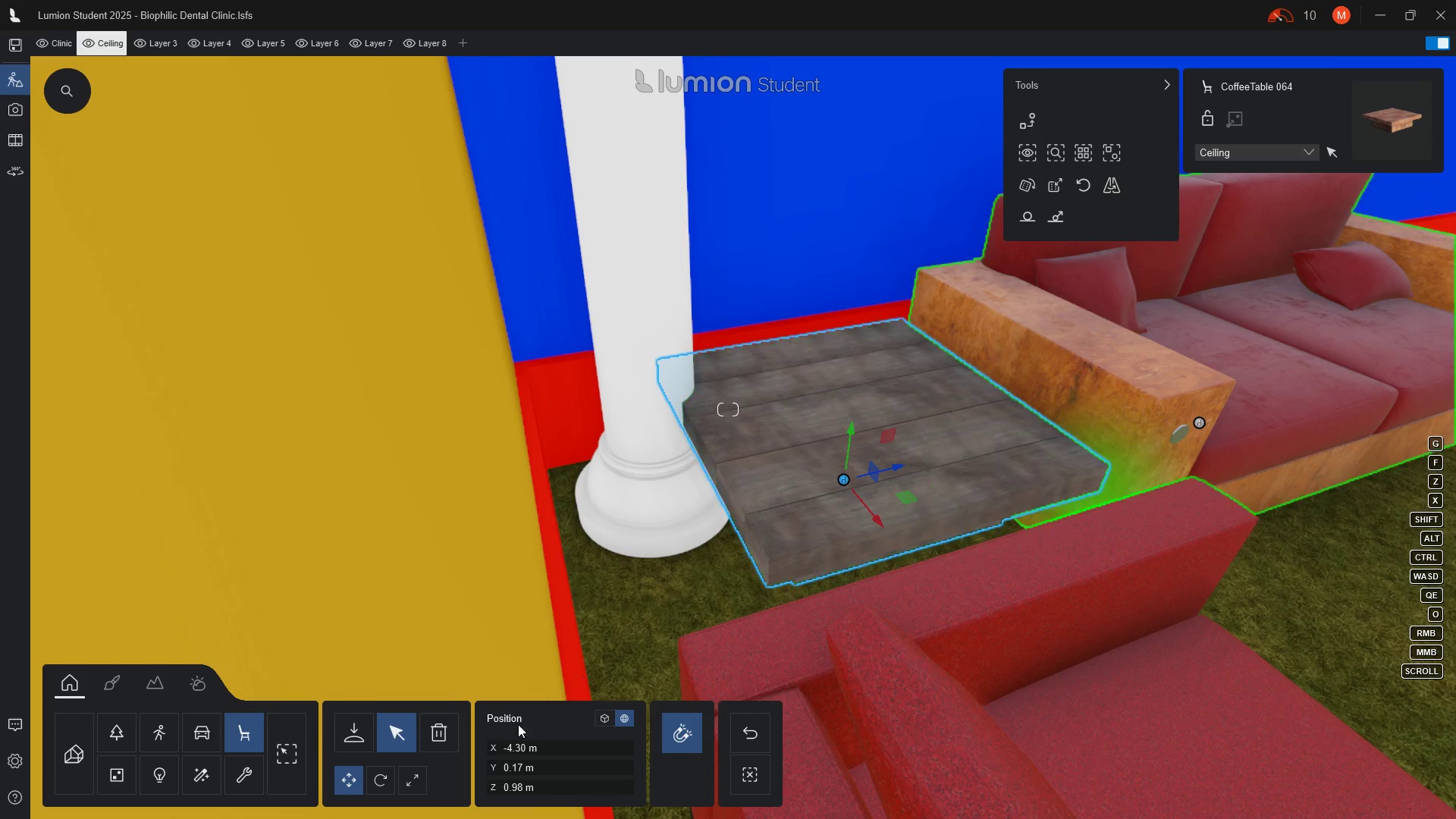 
left_click([352, 781])
 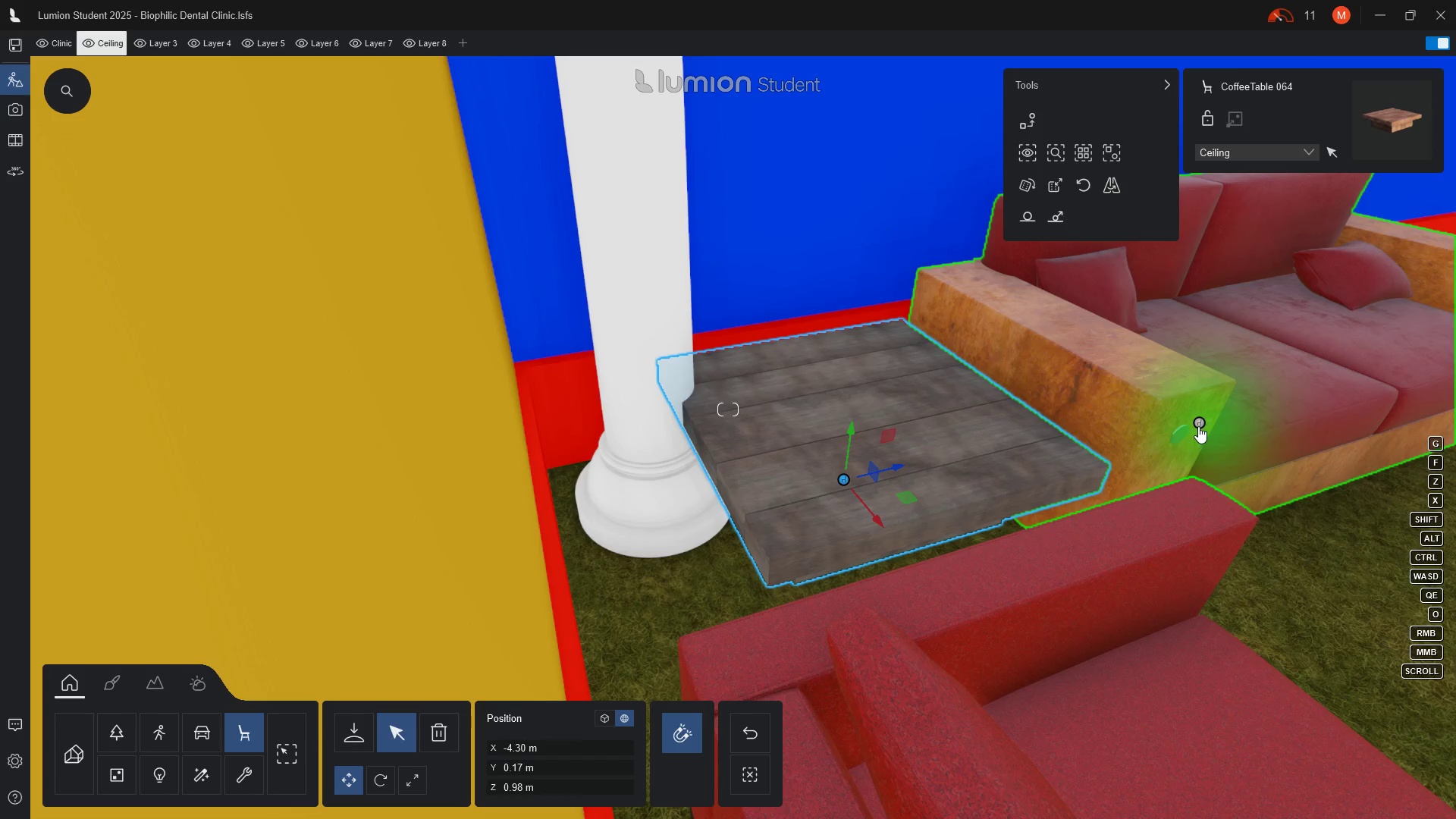 
left_click_drag(start_coordinate=[1198, 423], to_coordinate=[1282, 388])
 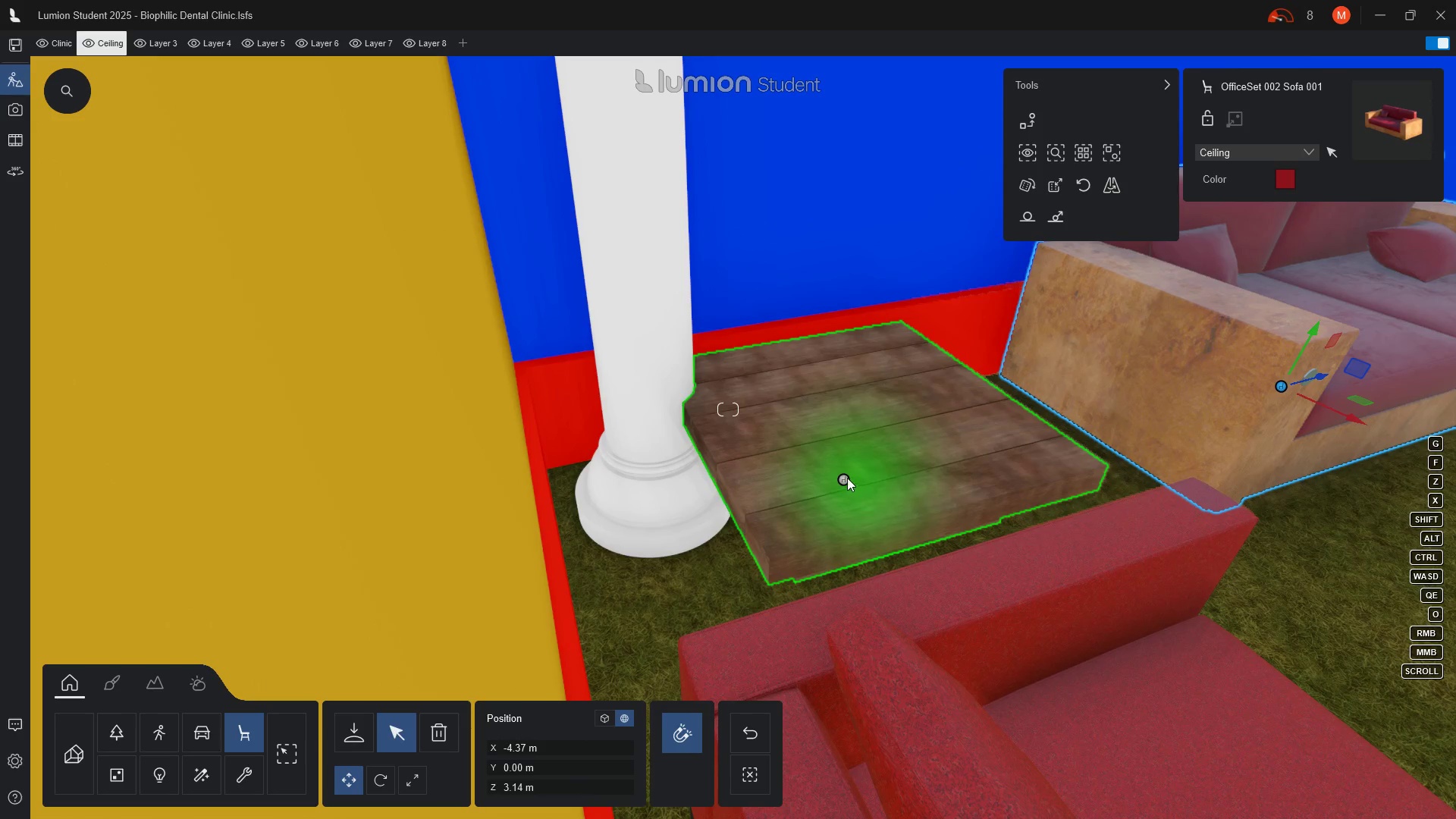 
left_click_drag(start_coordinate=[847, 478], to_coordinate=[864, 409])
 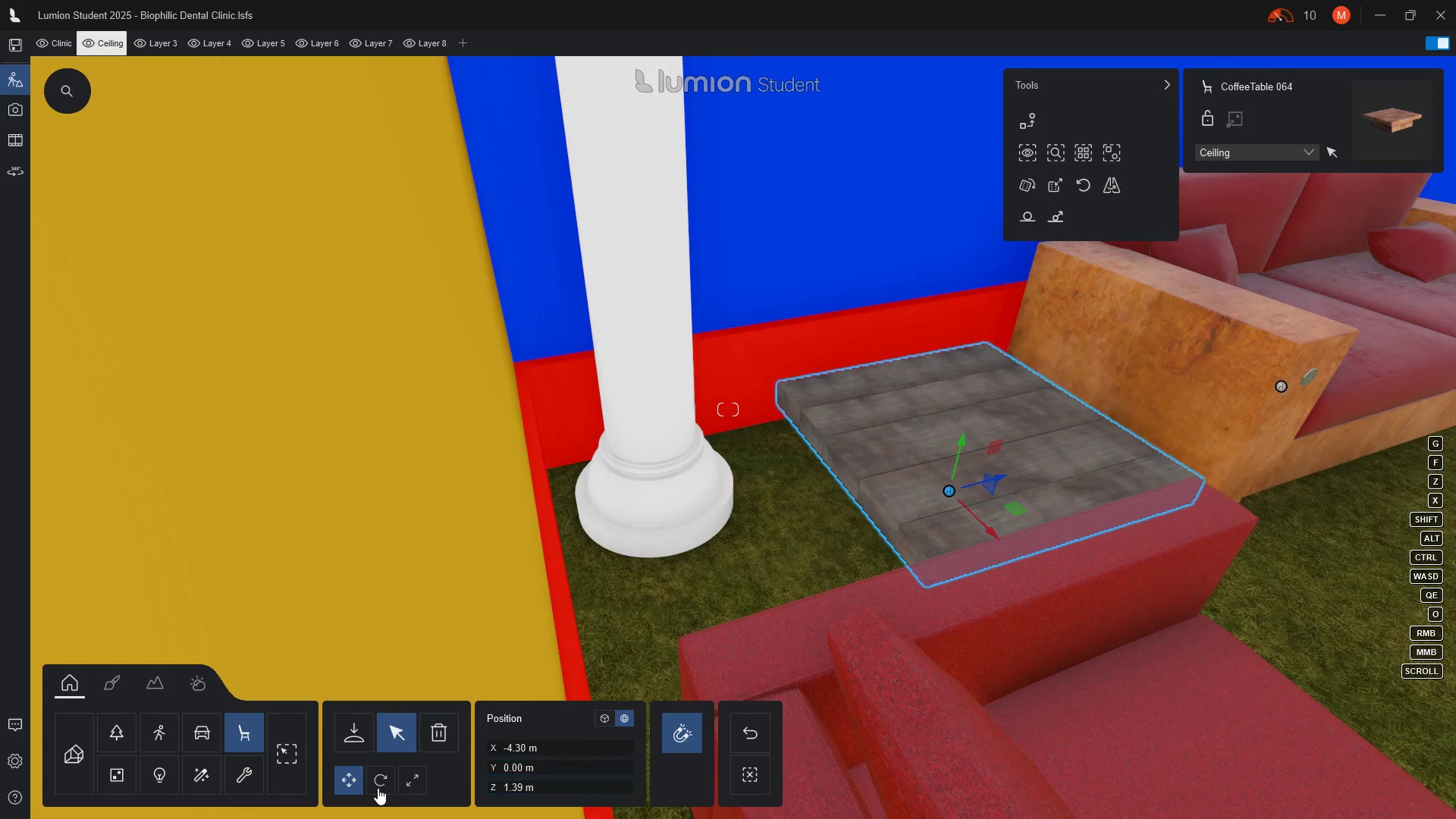 
left_click([378, 788])
 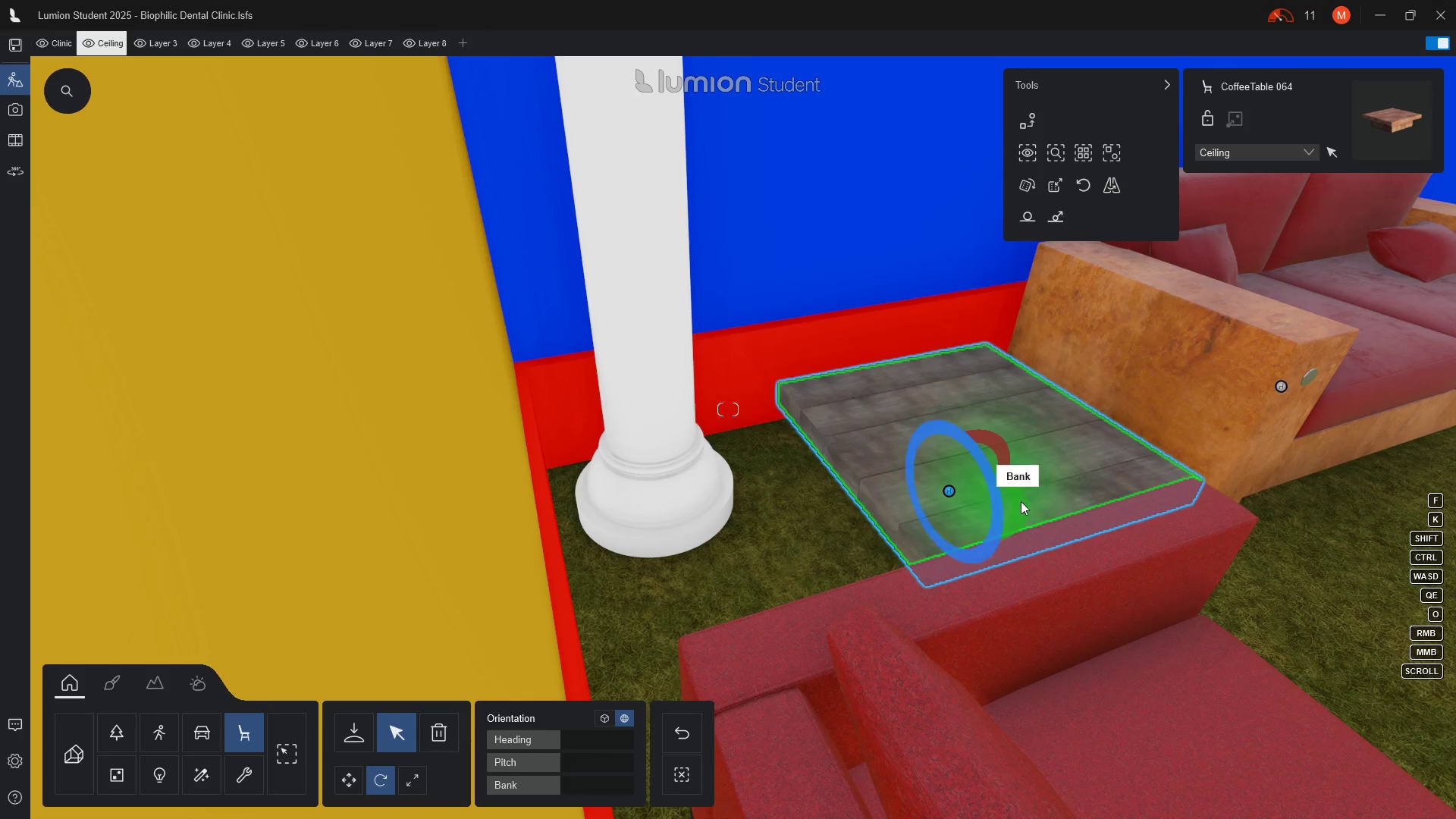 
left_click_drag(start_coordinate=[1021, 503], to_coordinate=[956, 552])
 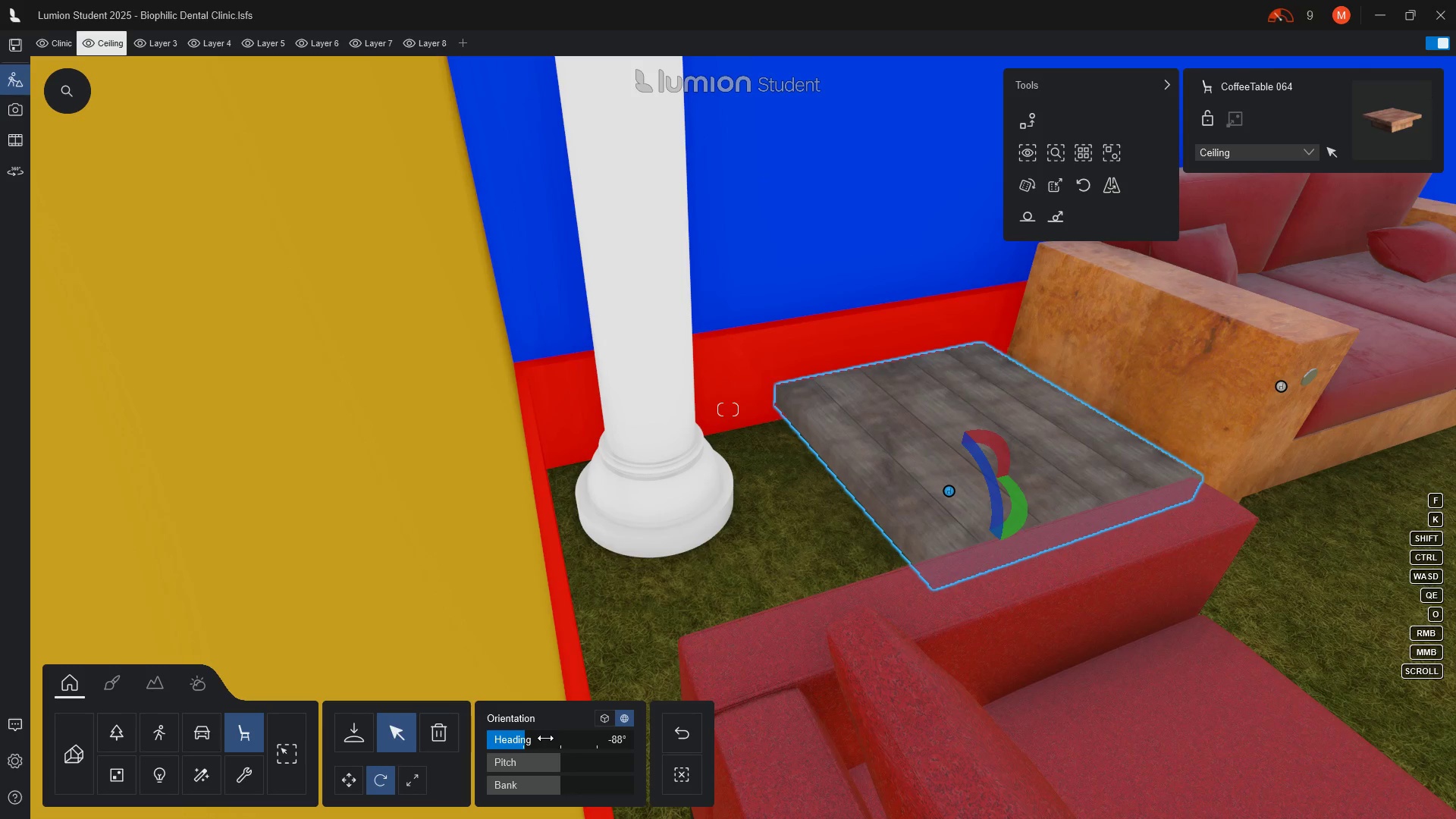 
left_click_drag(start_coordinate=[545, 738], to_coordinate=[525, 726])
 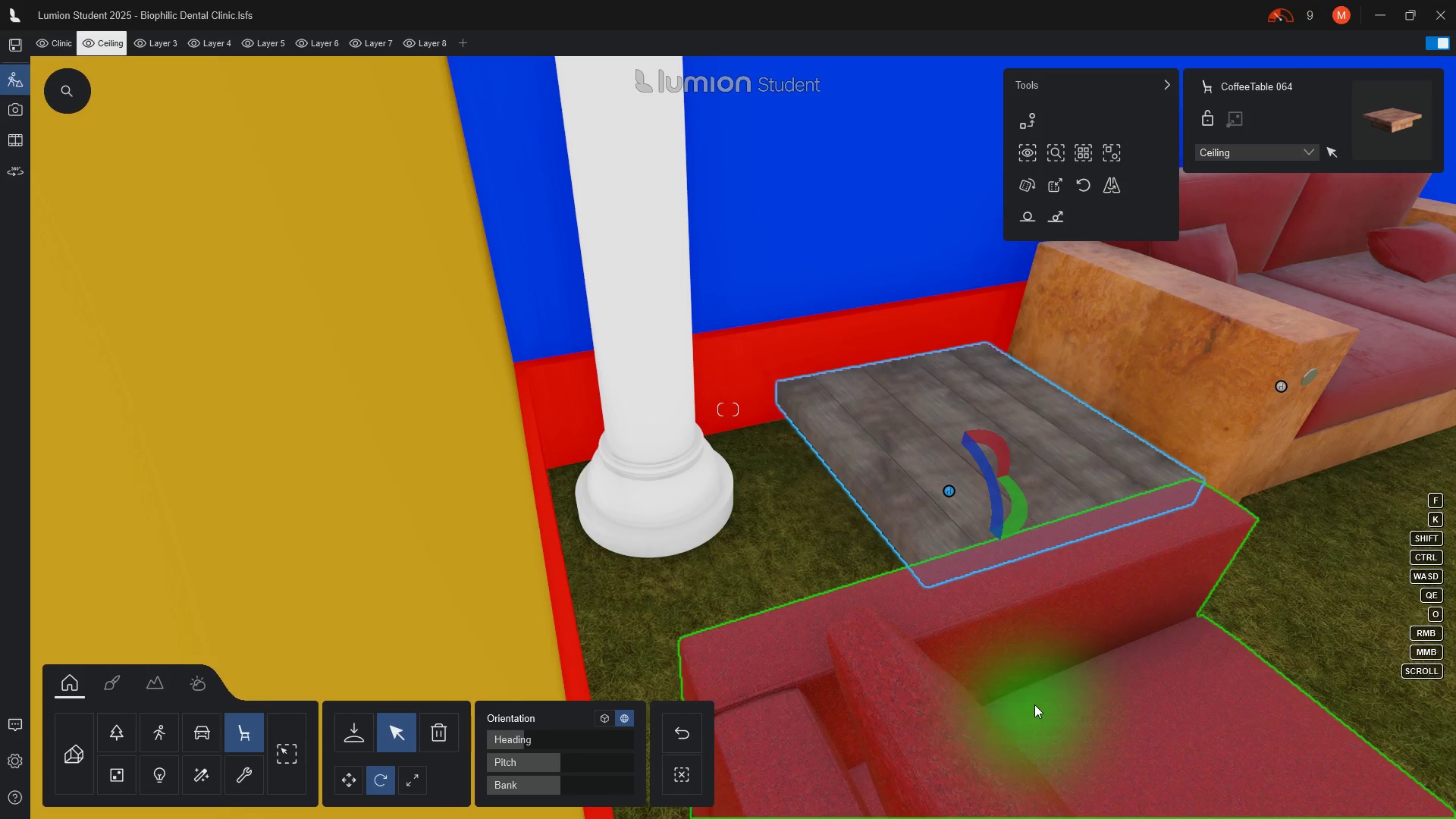 
hold_key(key=Q, duration=0.89)
 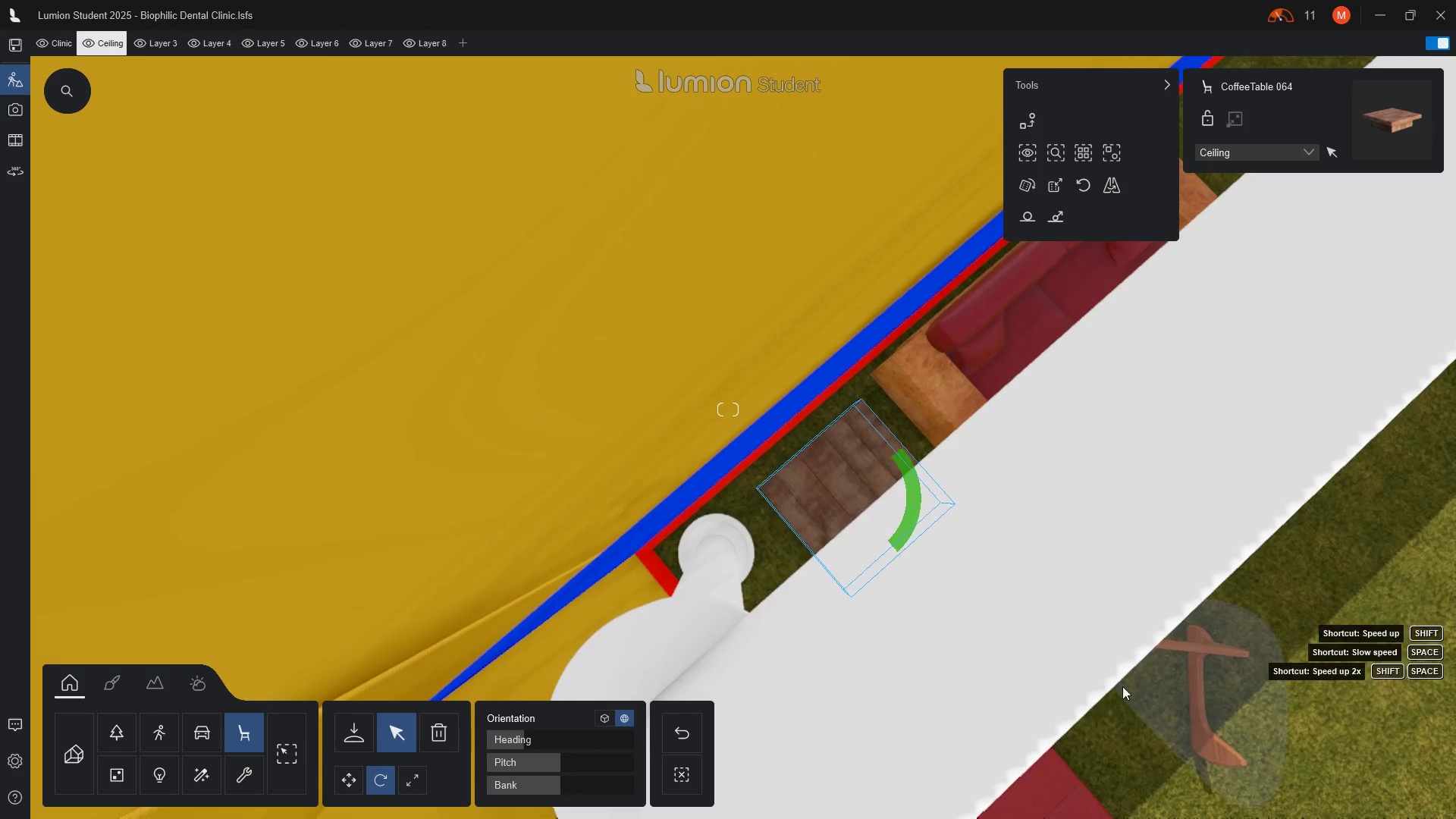 
hold_key(key=D, duration=0.34)
 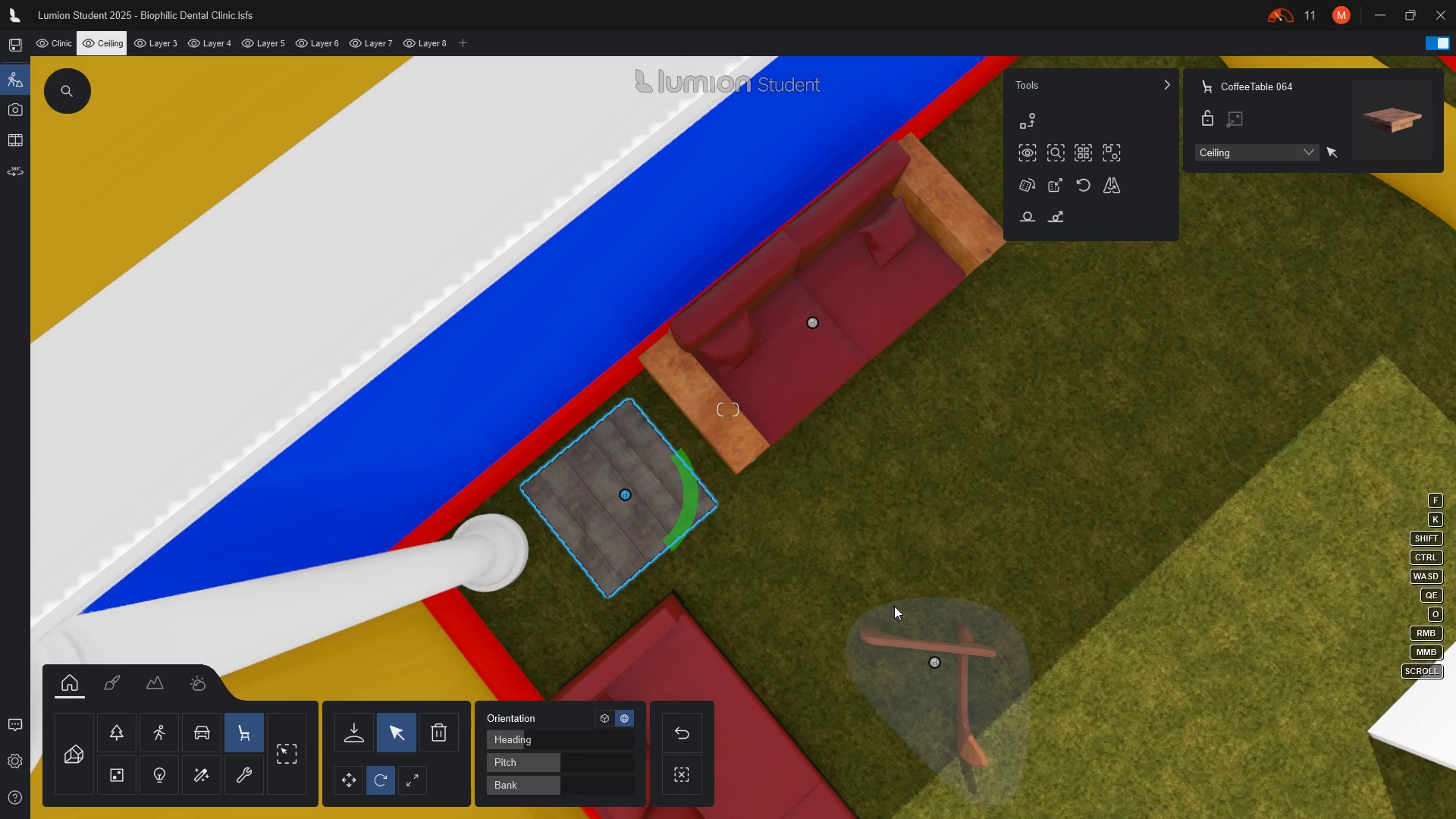 
wait(6.27)
 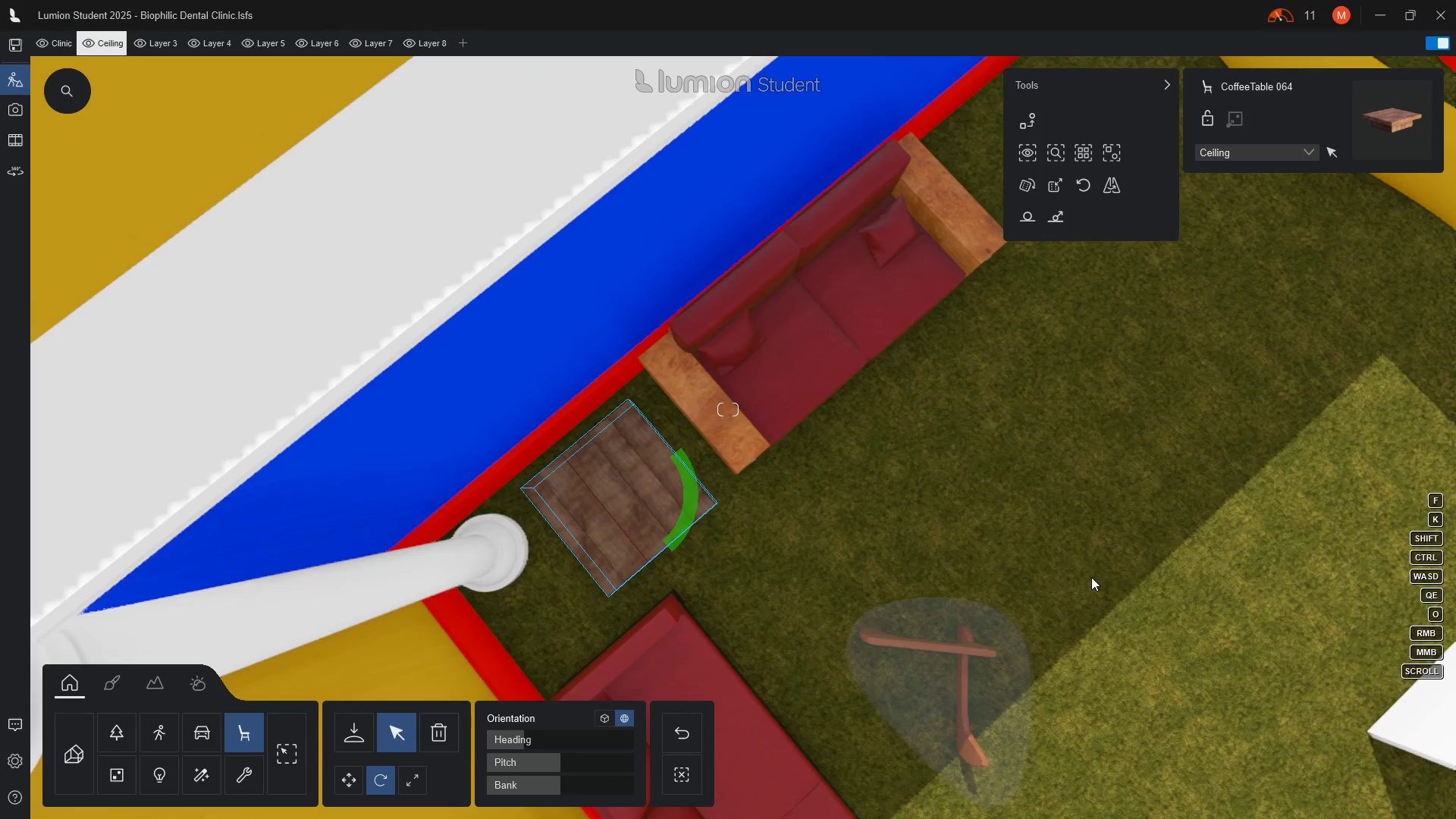 
left_click([411, 784])
 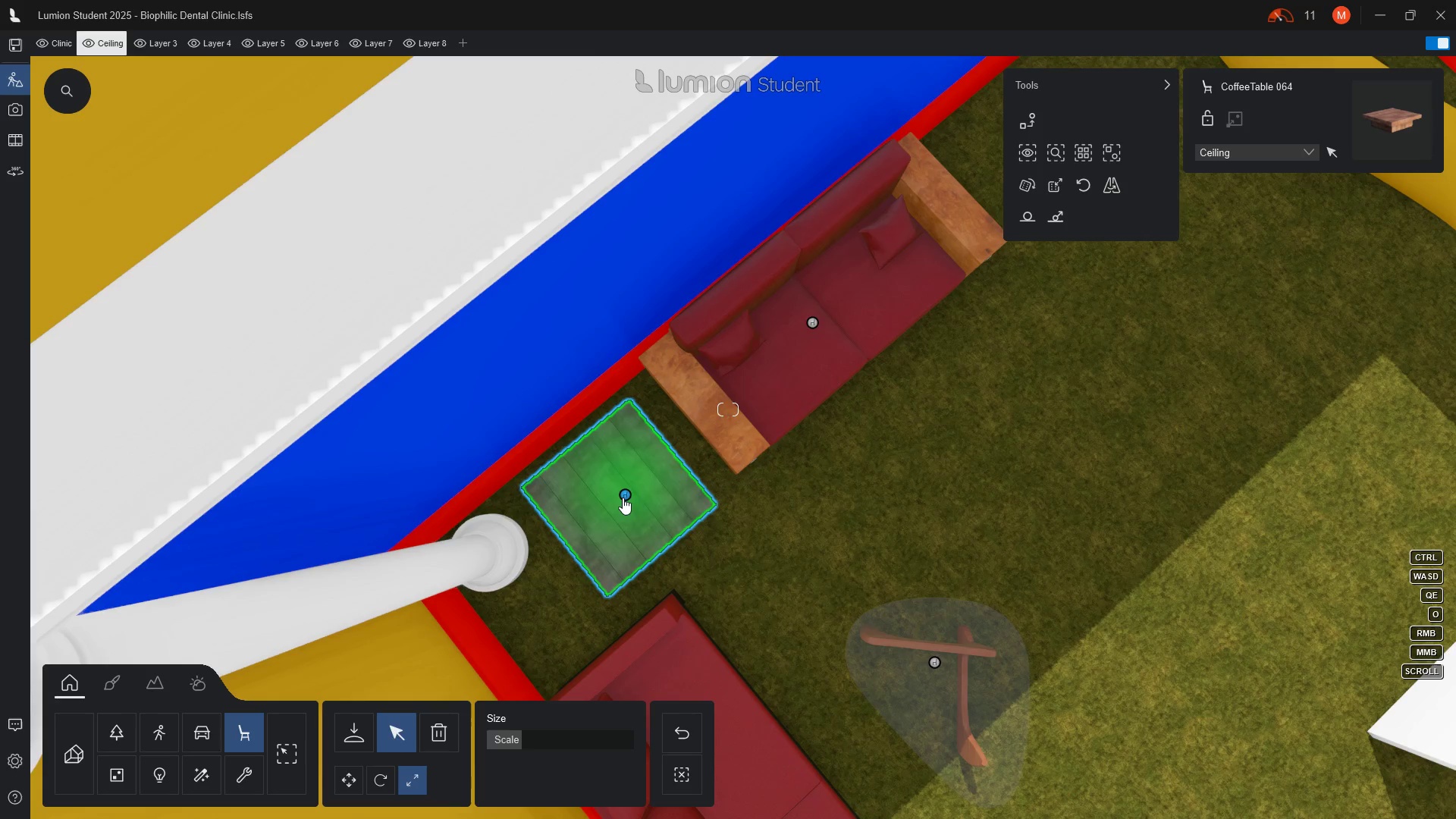 
left_click([623, 497])
 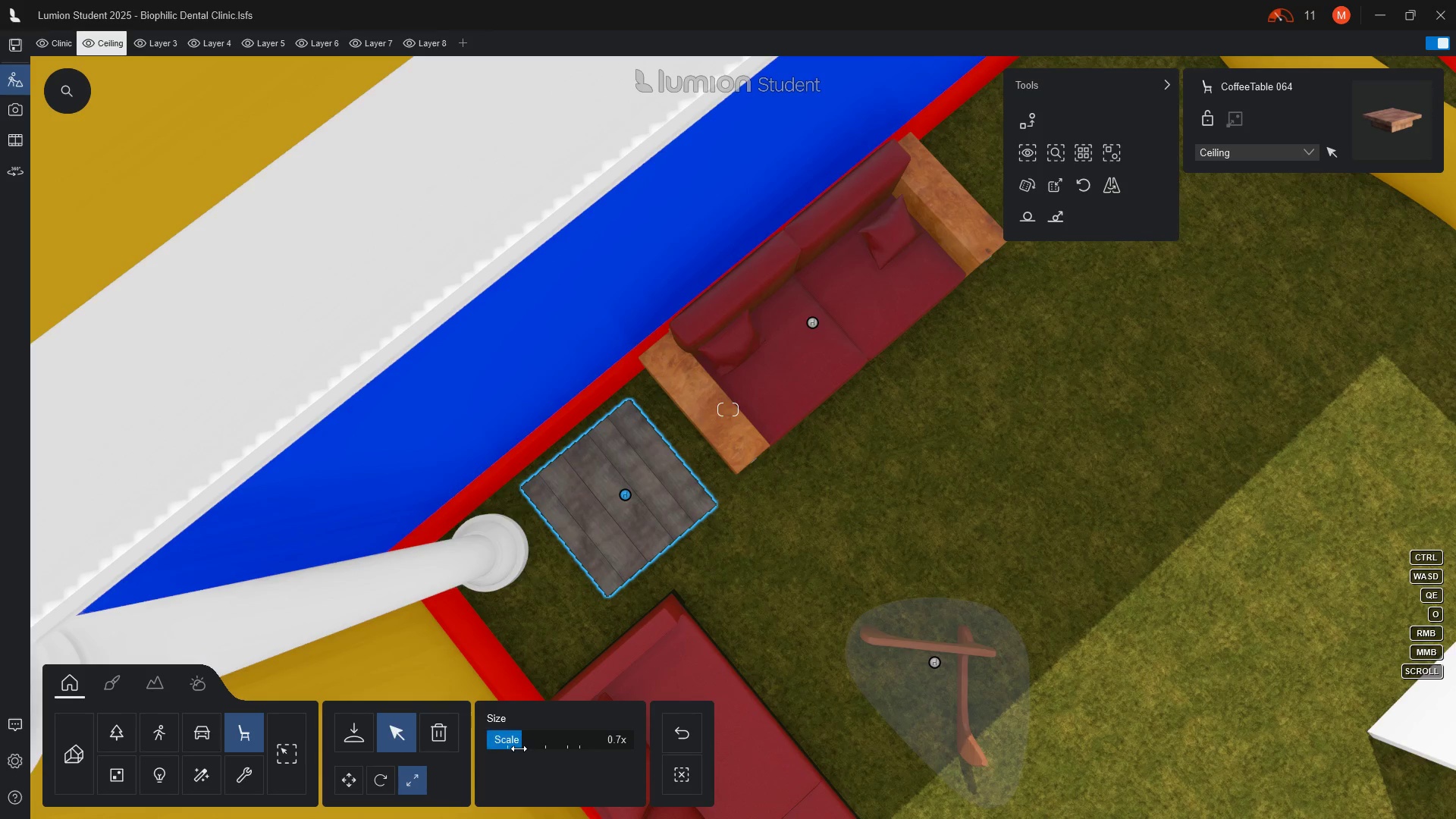 
left_click_drag(start_coordinate=[519, 748], to_coordinate=[525, 748])
 